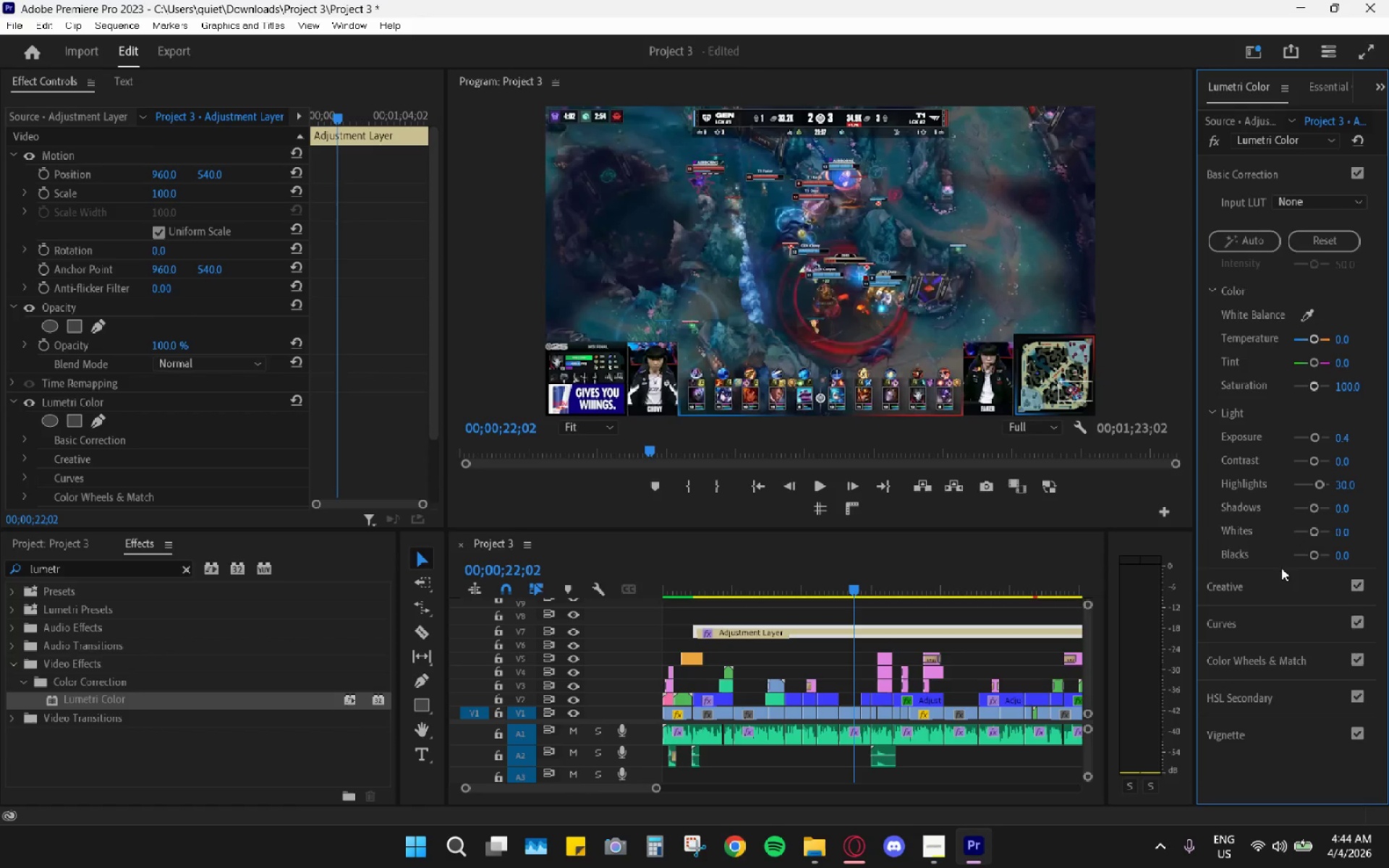 
key(Control+ControlLeft)
 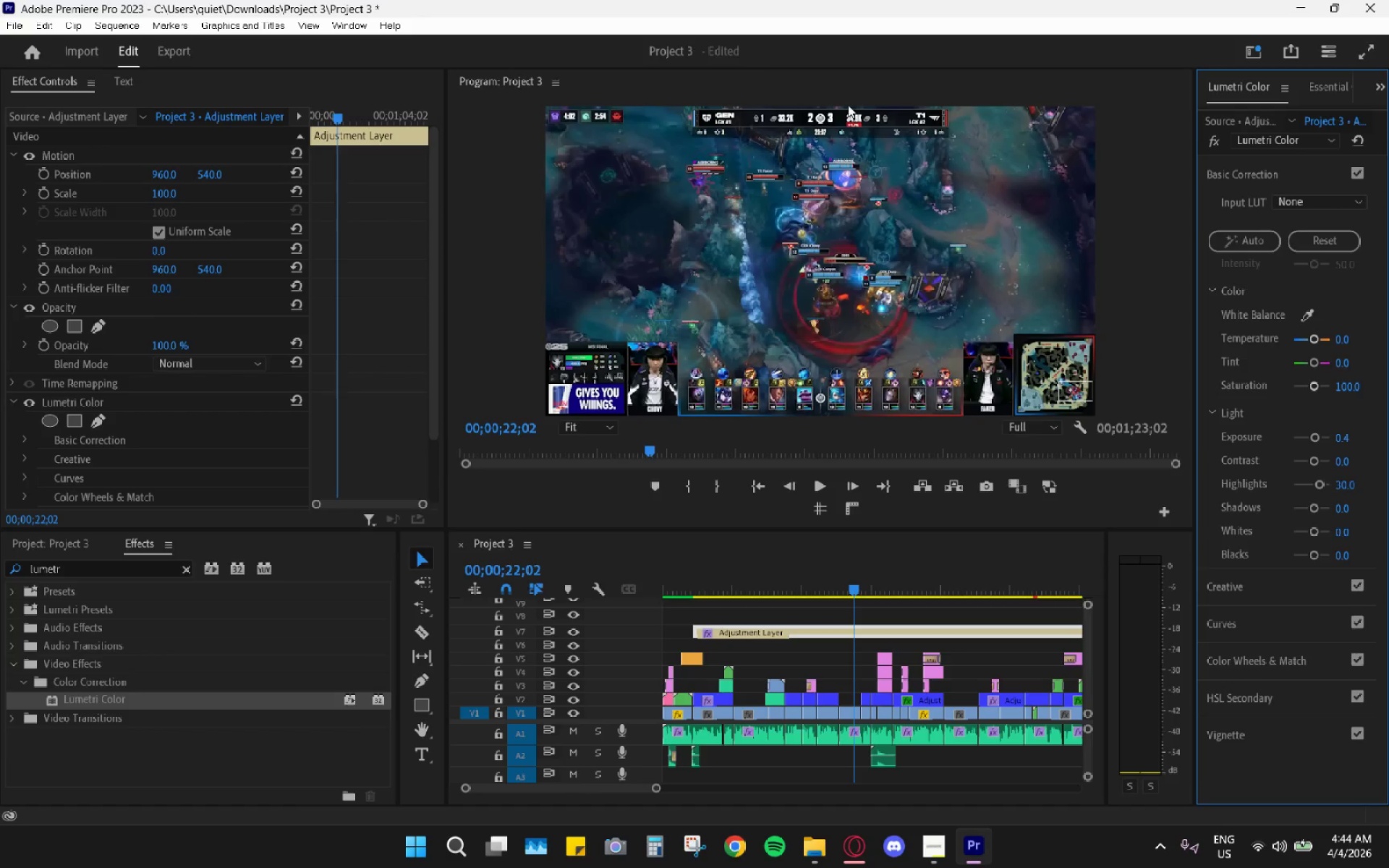 
double_click([873, 78])
 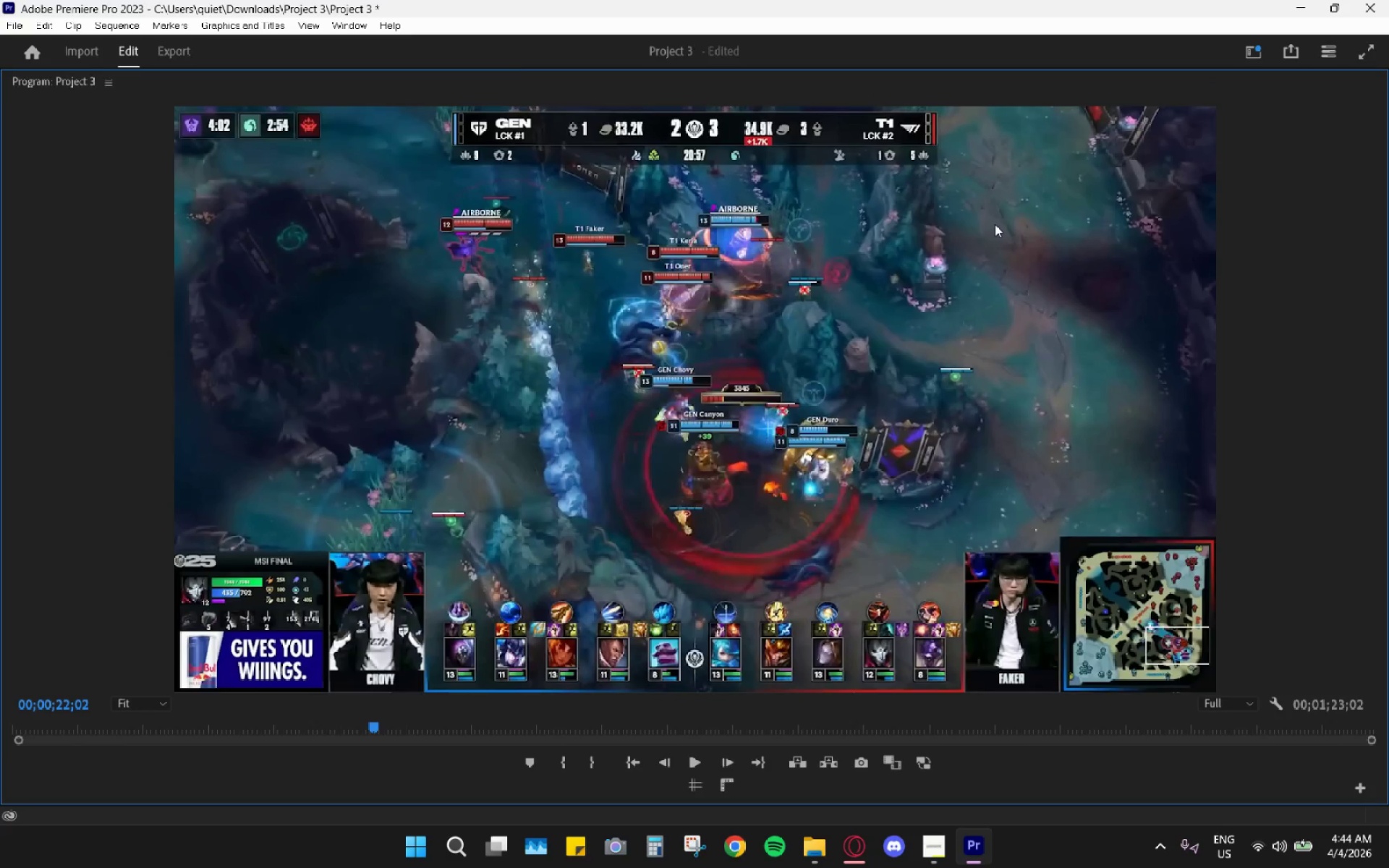 
key(Space)
 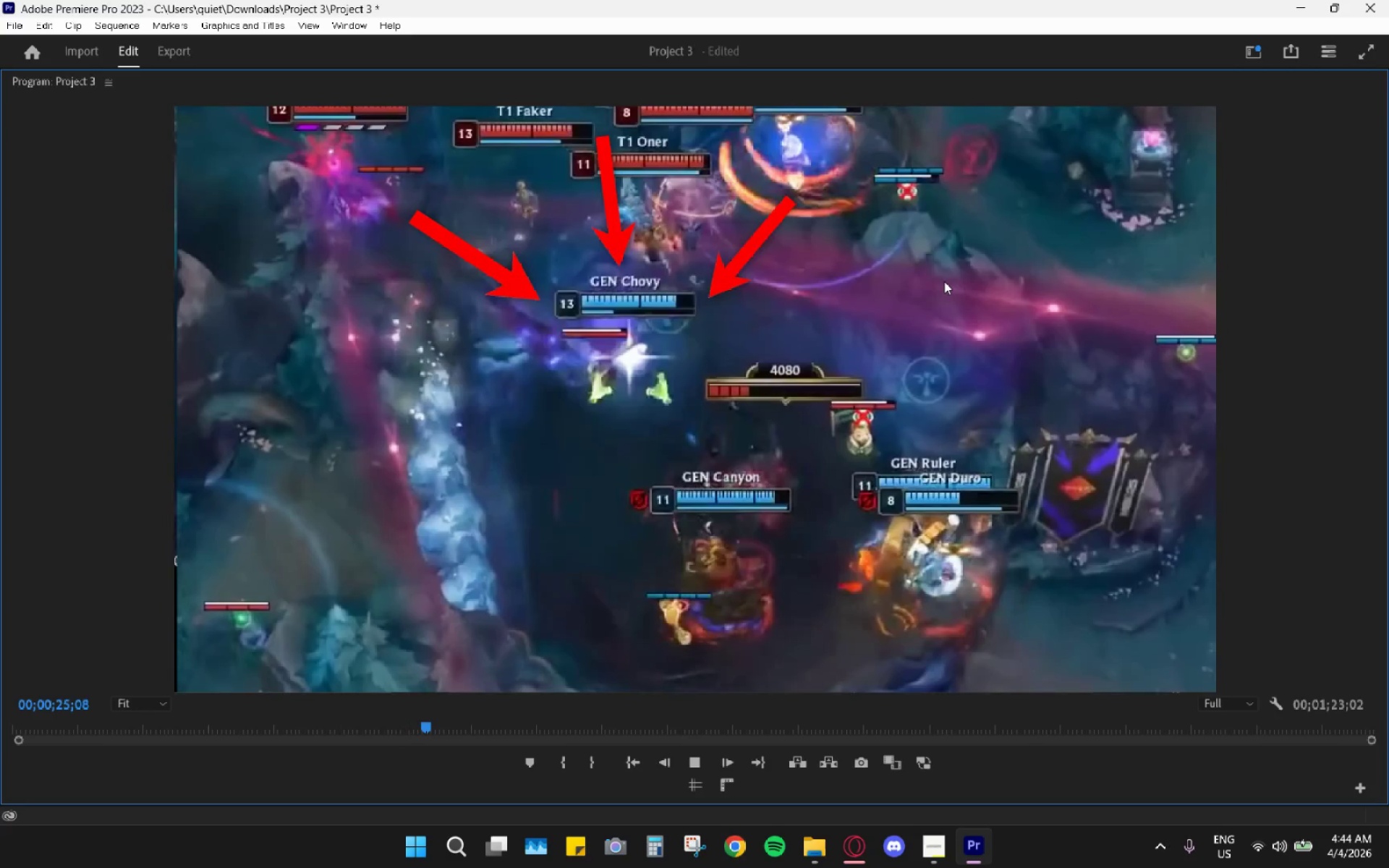 
key(Space)
 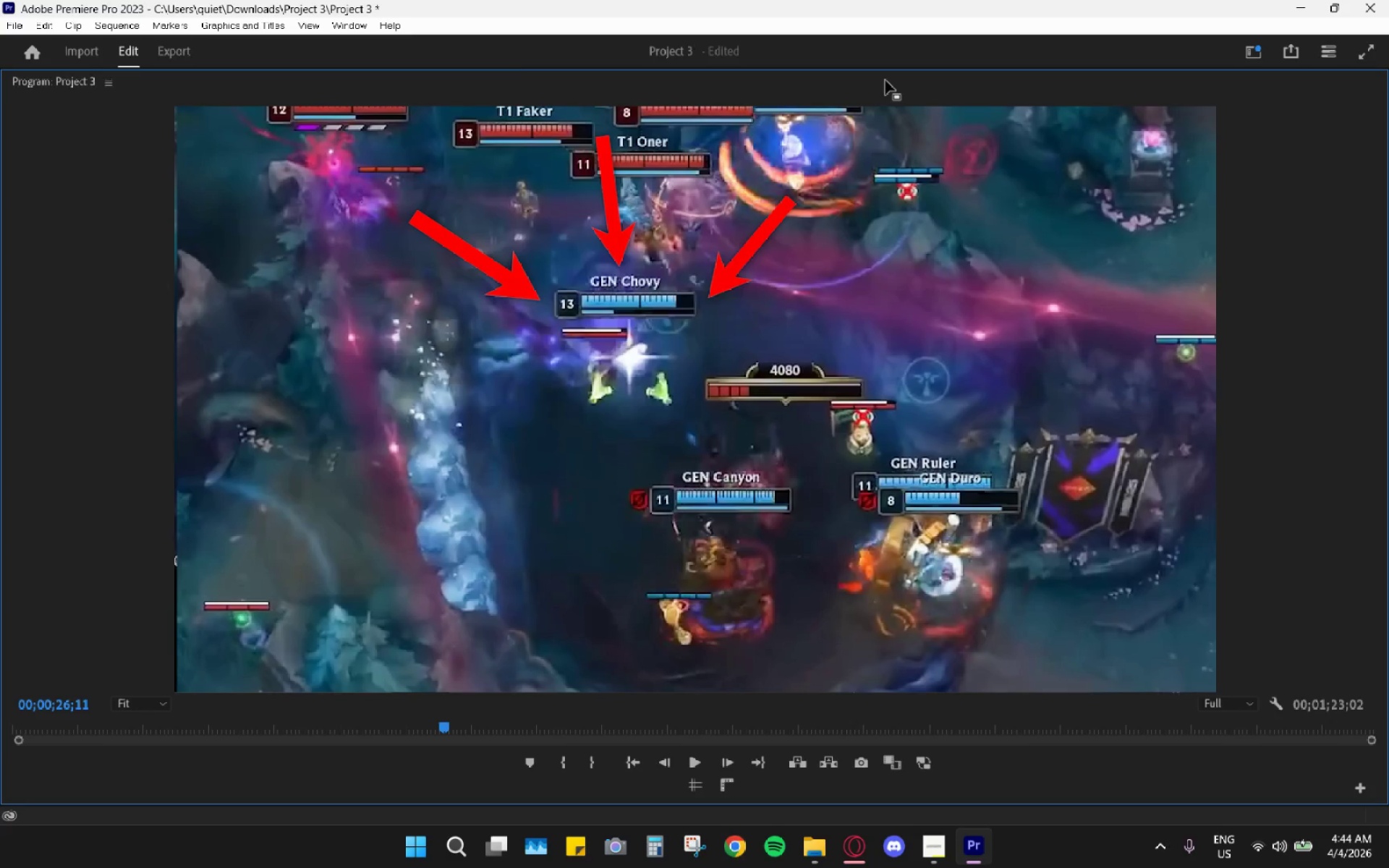 
double_click([885, 80])
 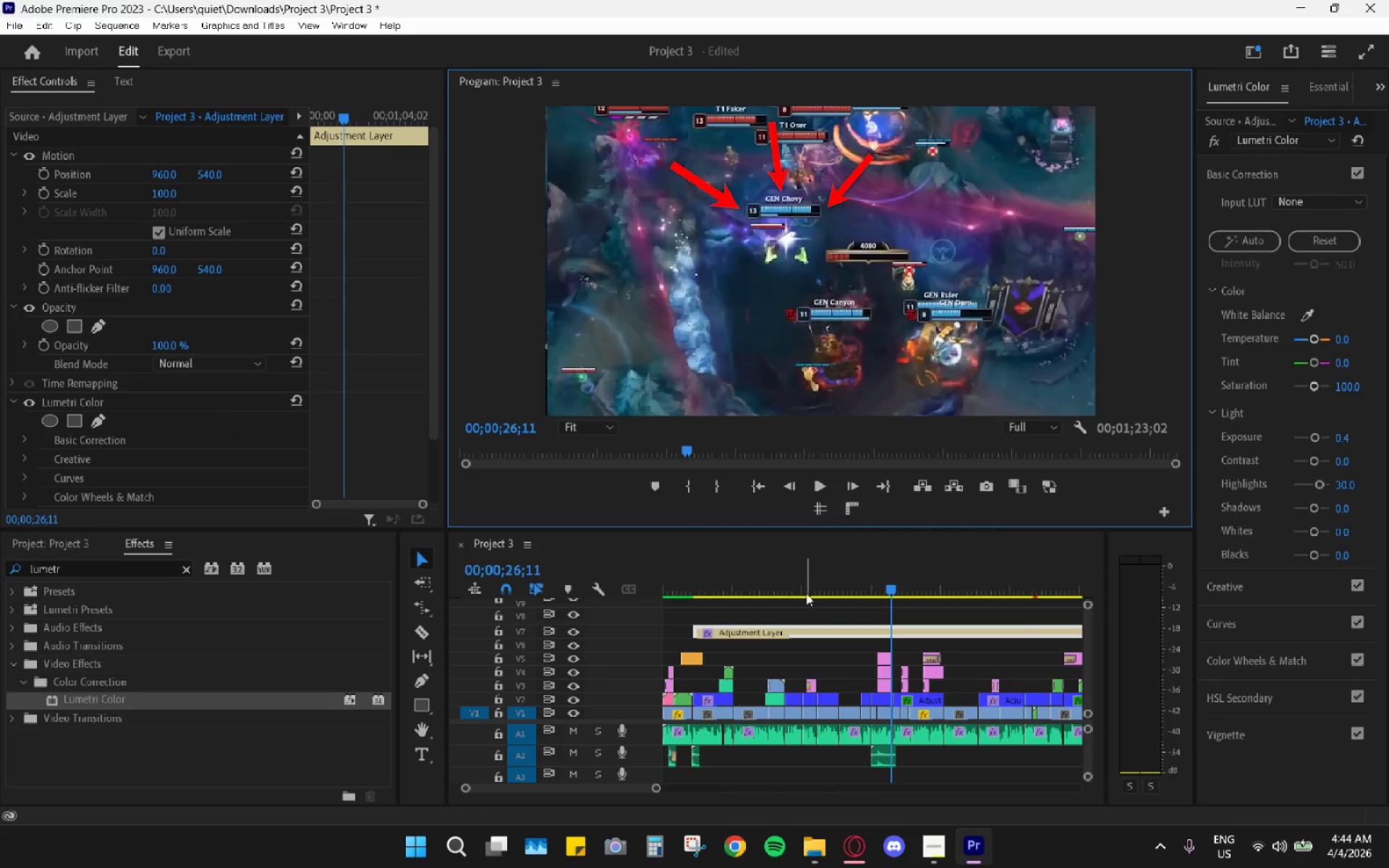 
key(Space)
 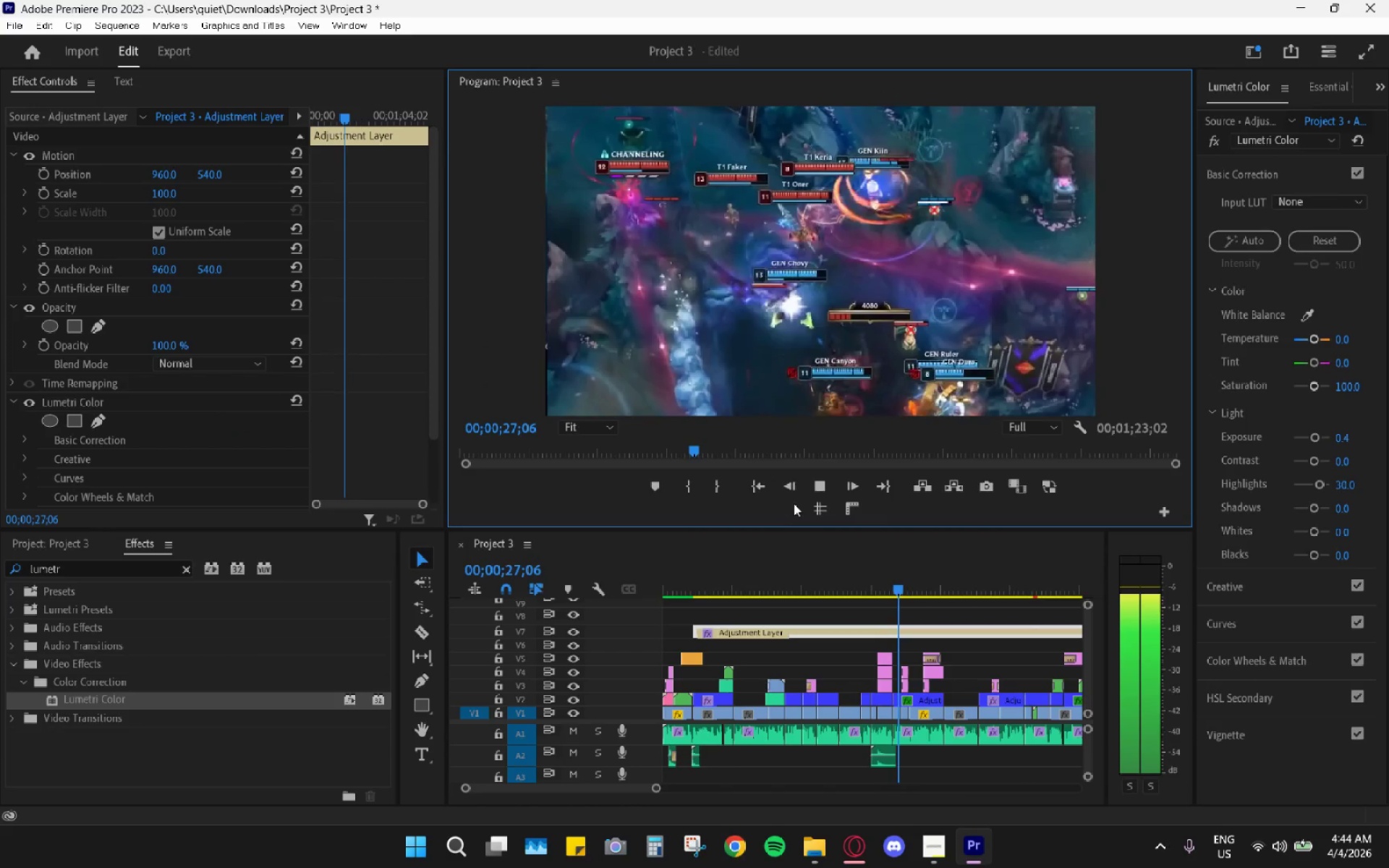 
mouse_move([812, 486])
 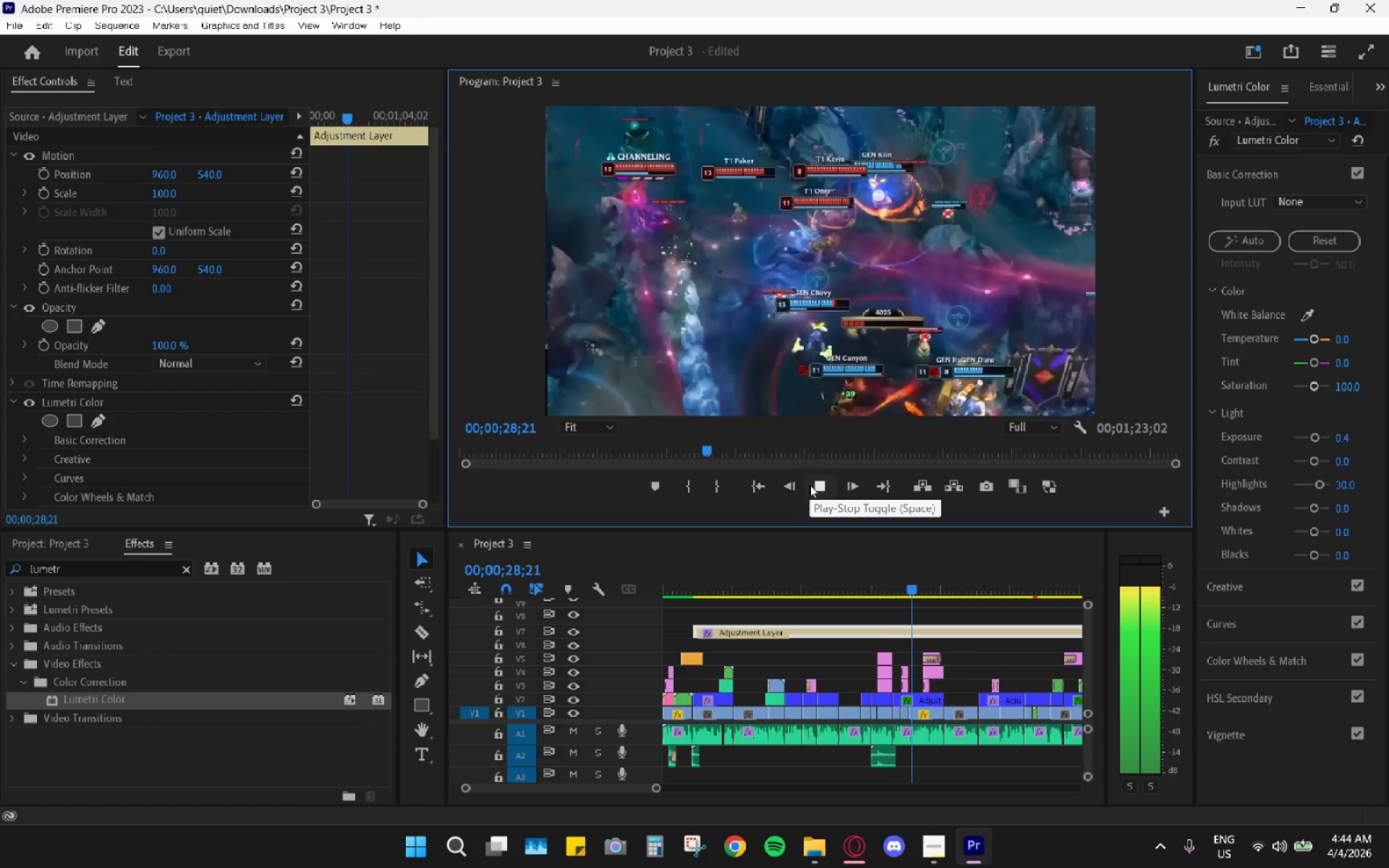 
key(Space)
 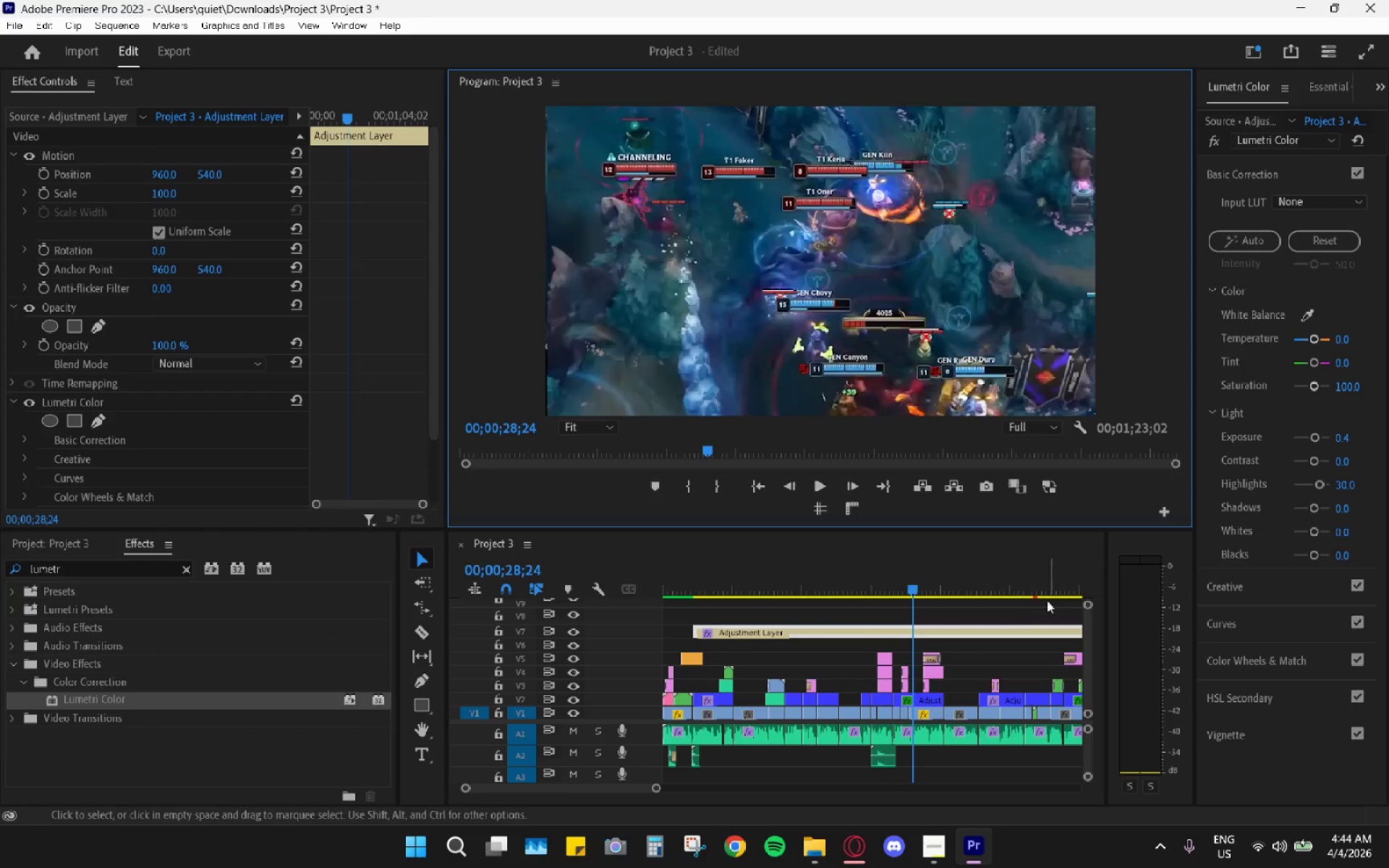 
left_click([1338, 485])
 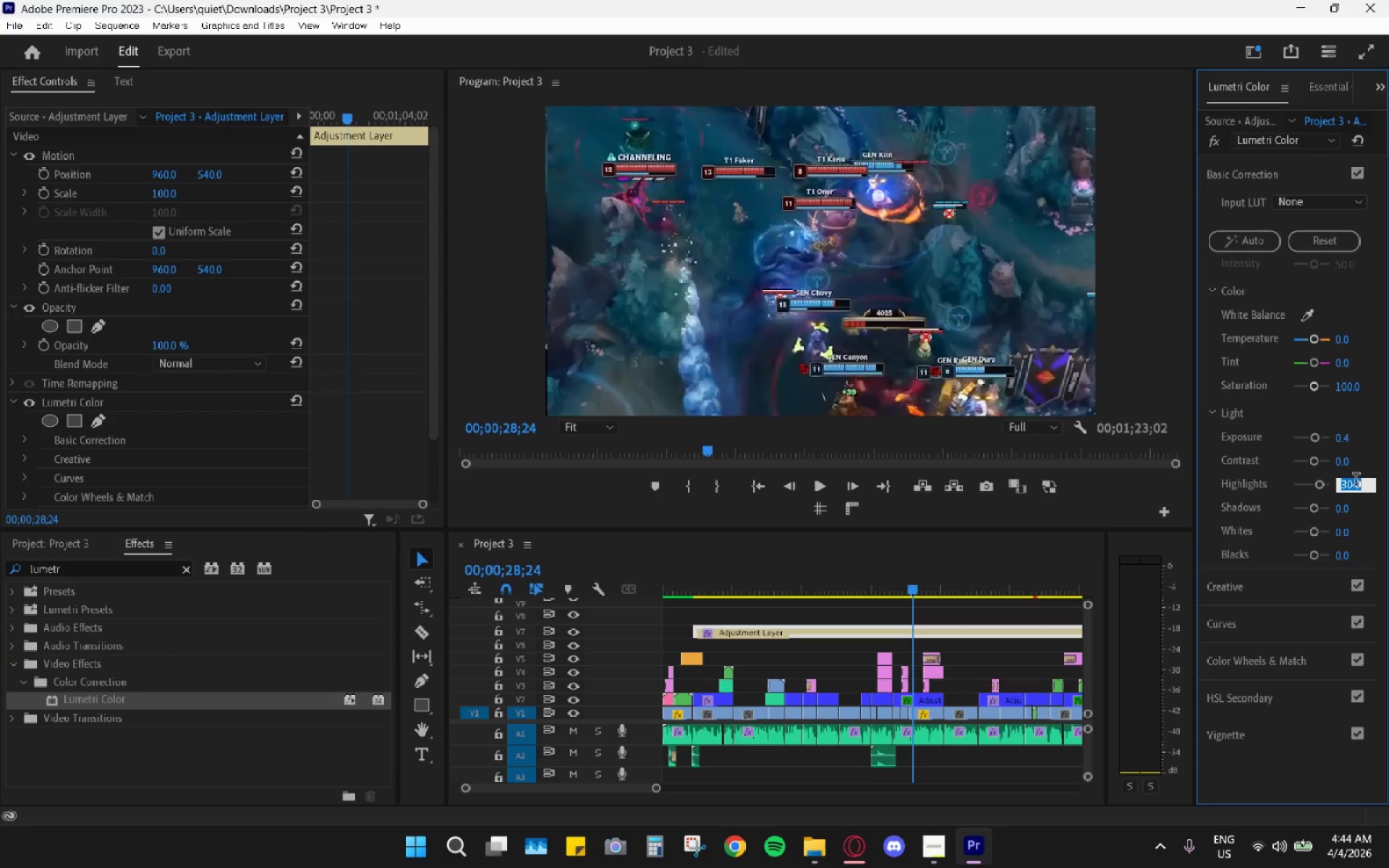 
key(Numpad1)
 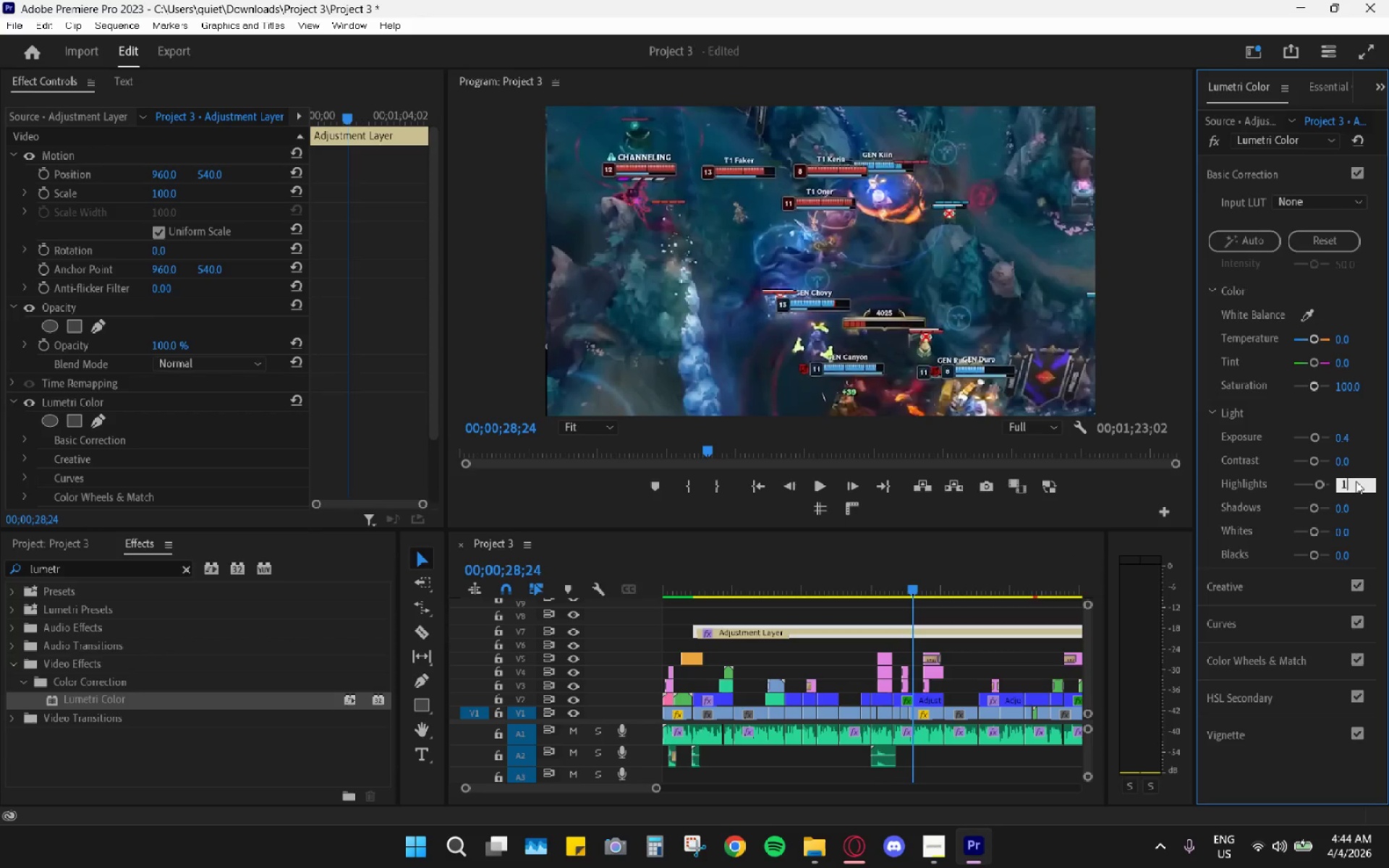 
key(Numpad0)
 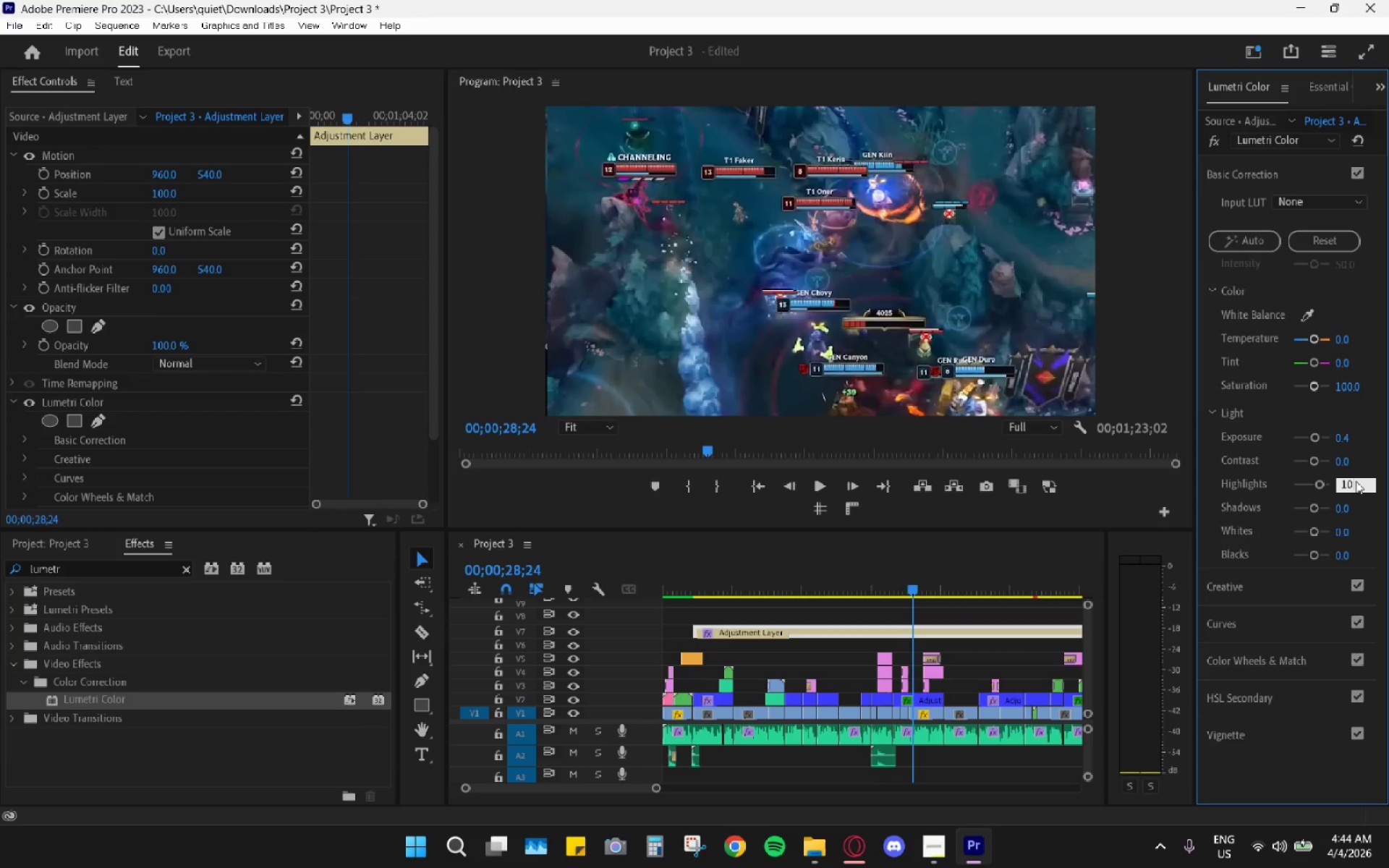 
key(Enter)
 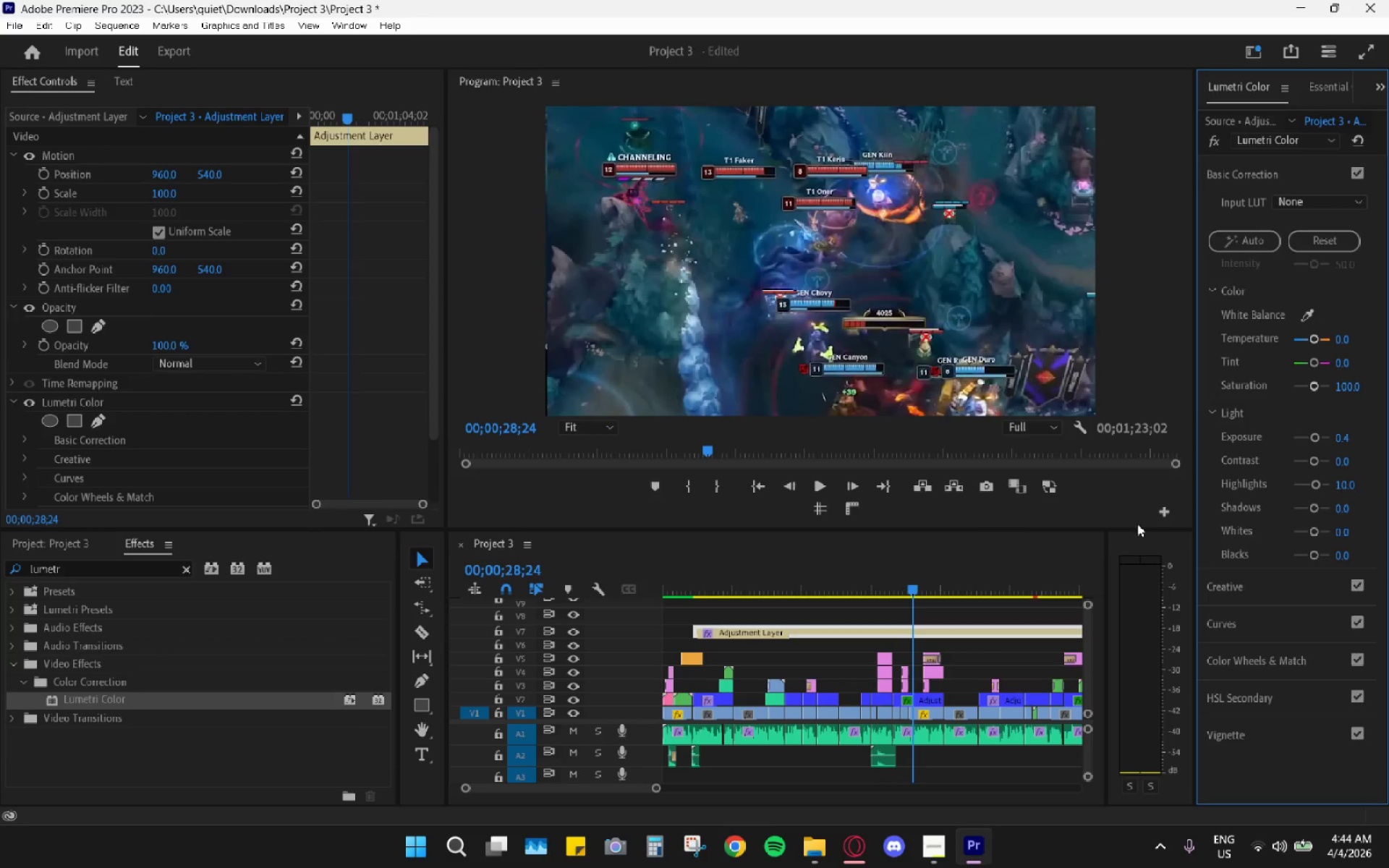 
left_click_drag(start_coordinate=[826, 582], to_coordinate=[697, 579])
 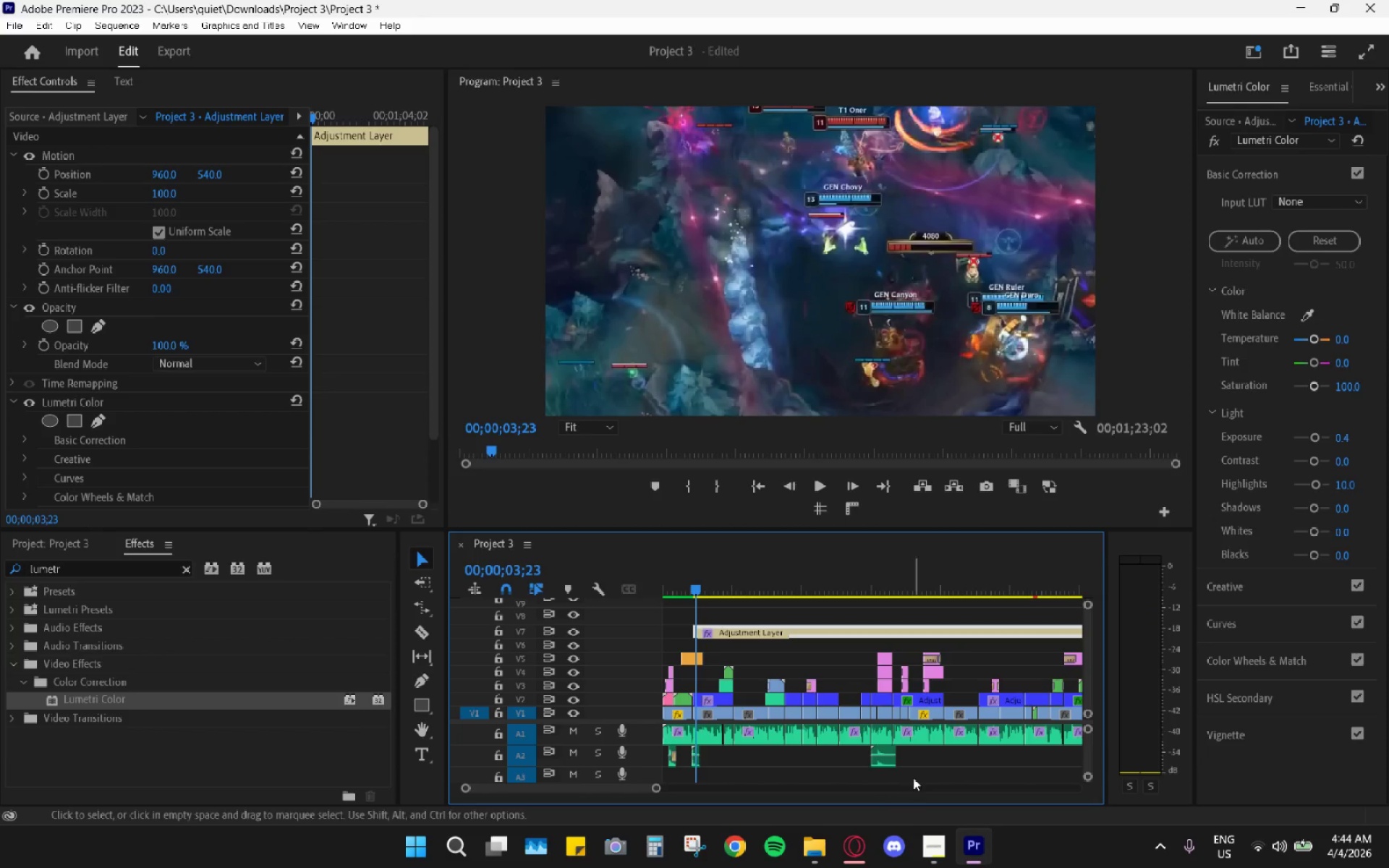 
key(Space)
 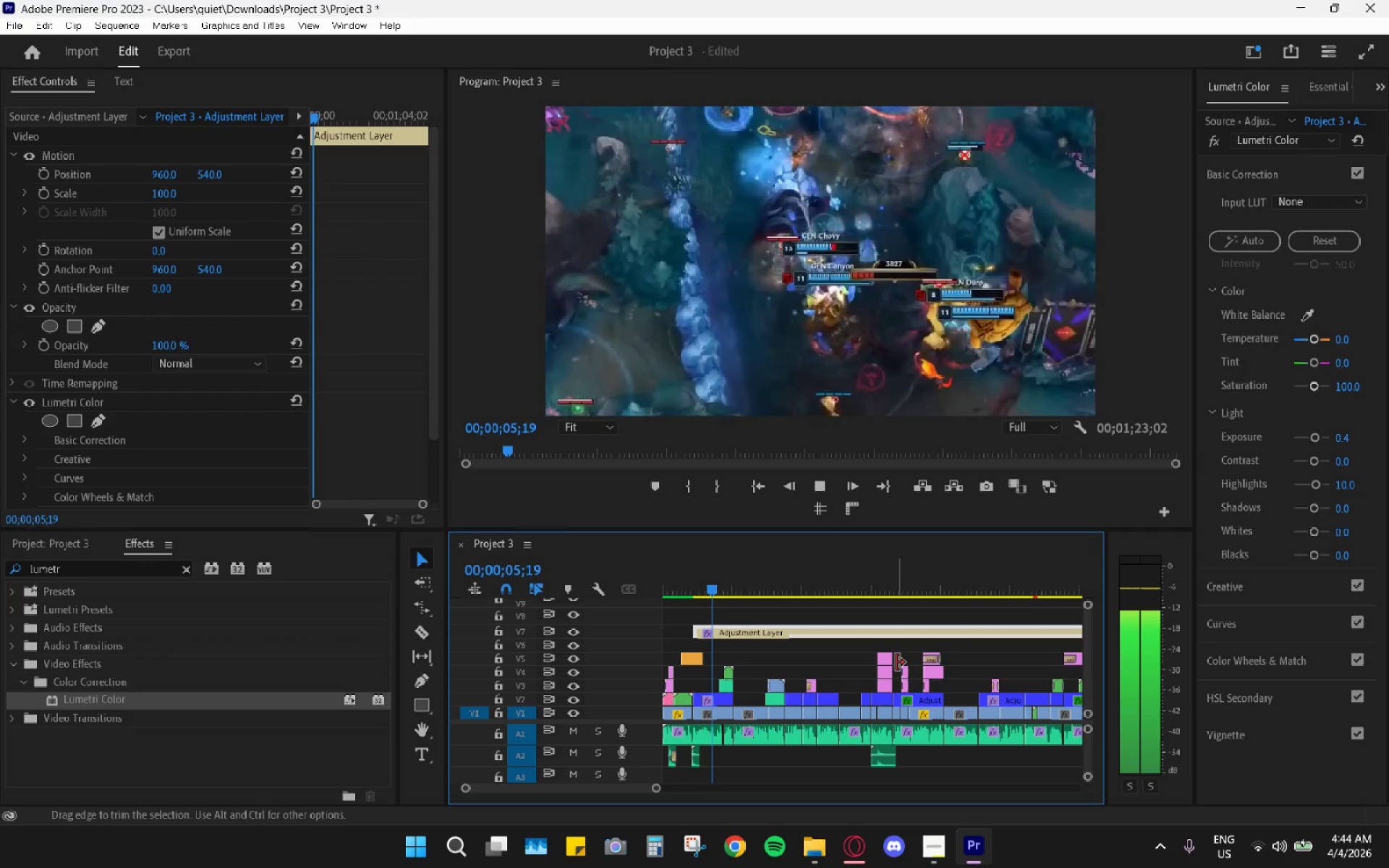 
mouse_move([906, 621])
 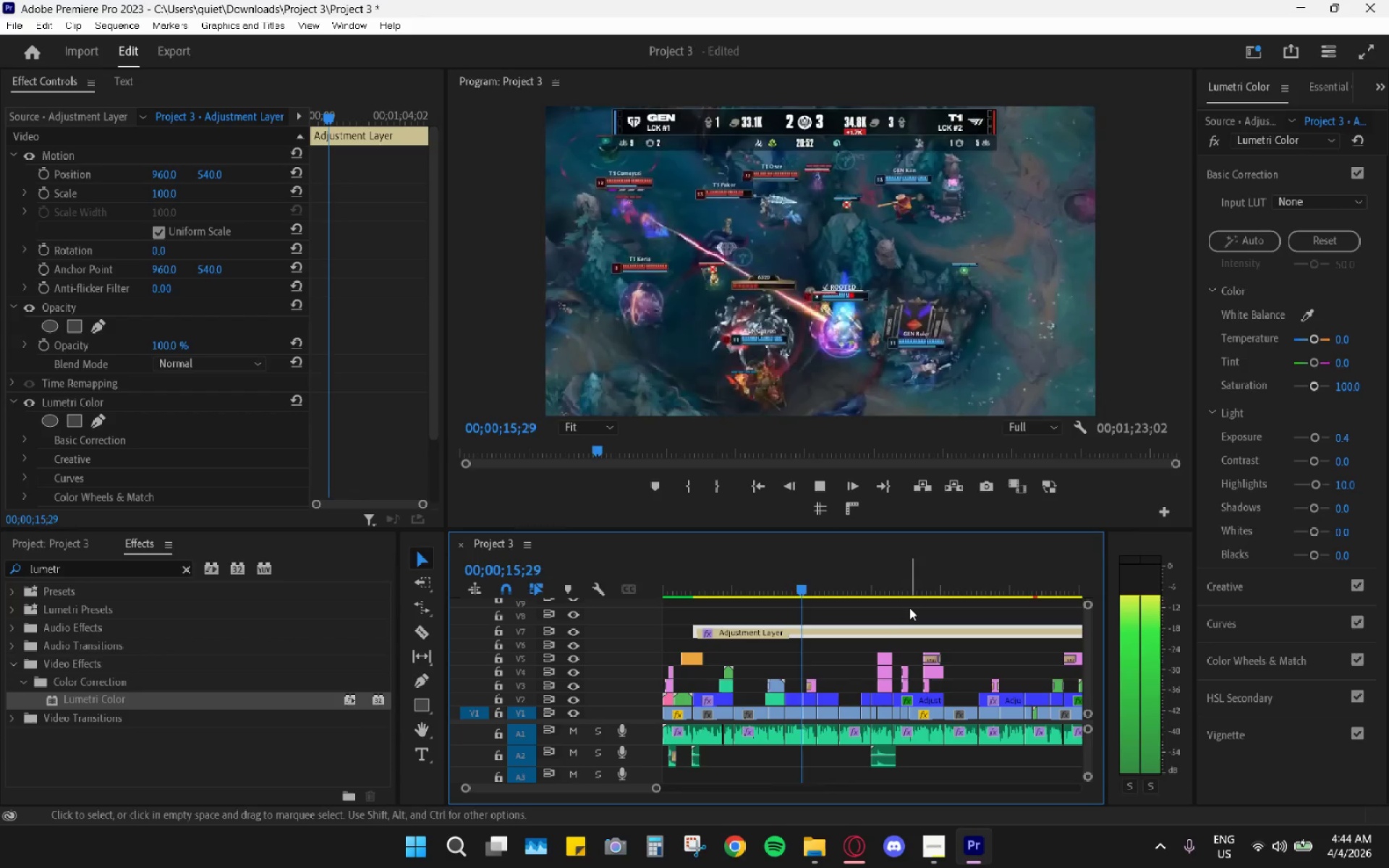 
wait(5.07)
 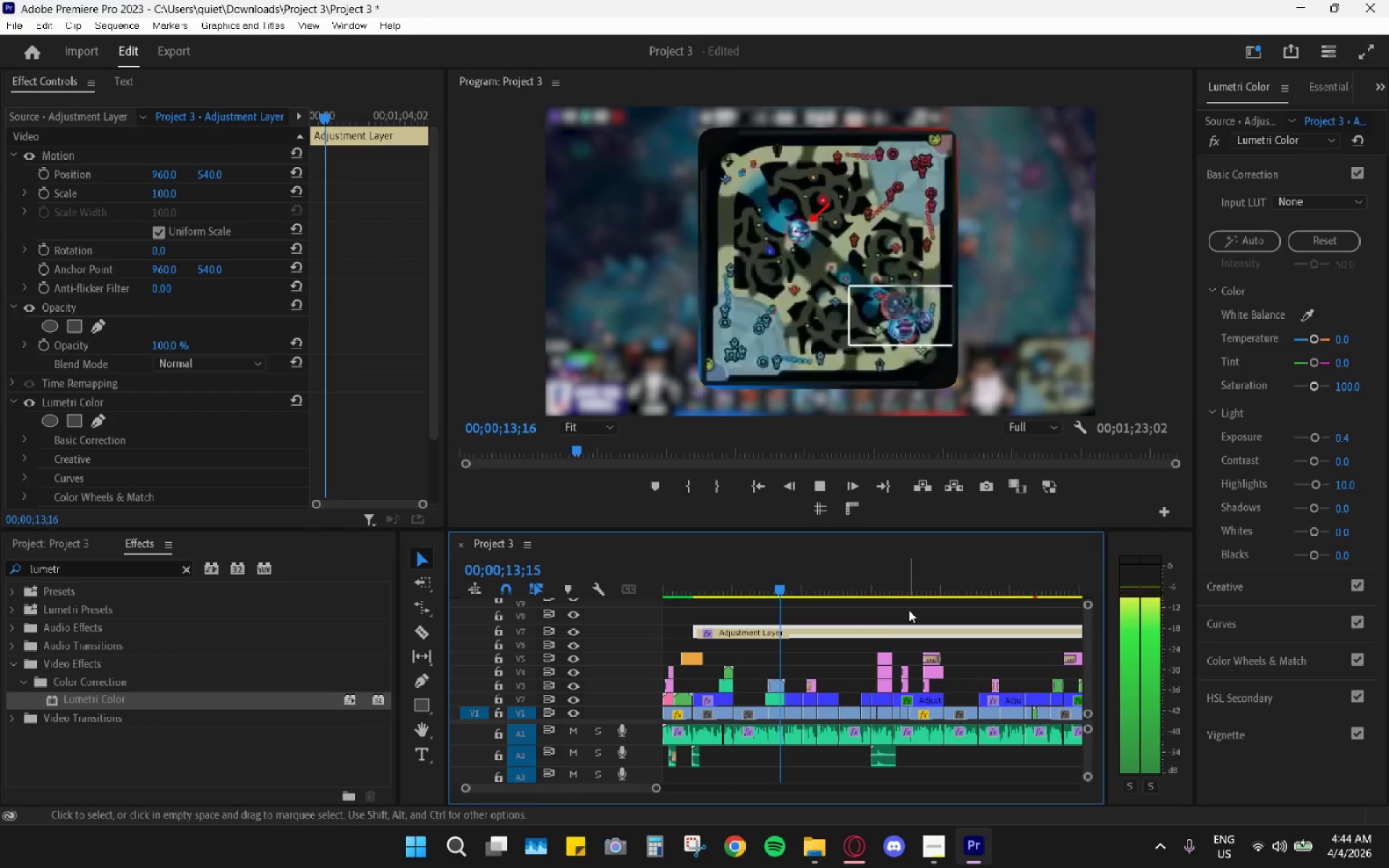 
hold_key(key=AltLeft, duration=0.8)
scroll: coordinate [909, 608], scroll_direction: down, amount: 7.0
 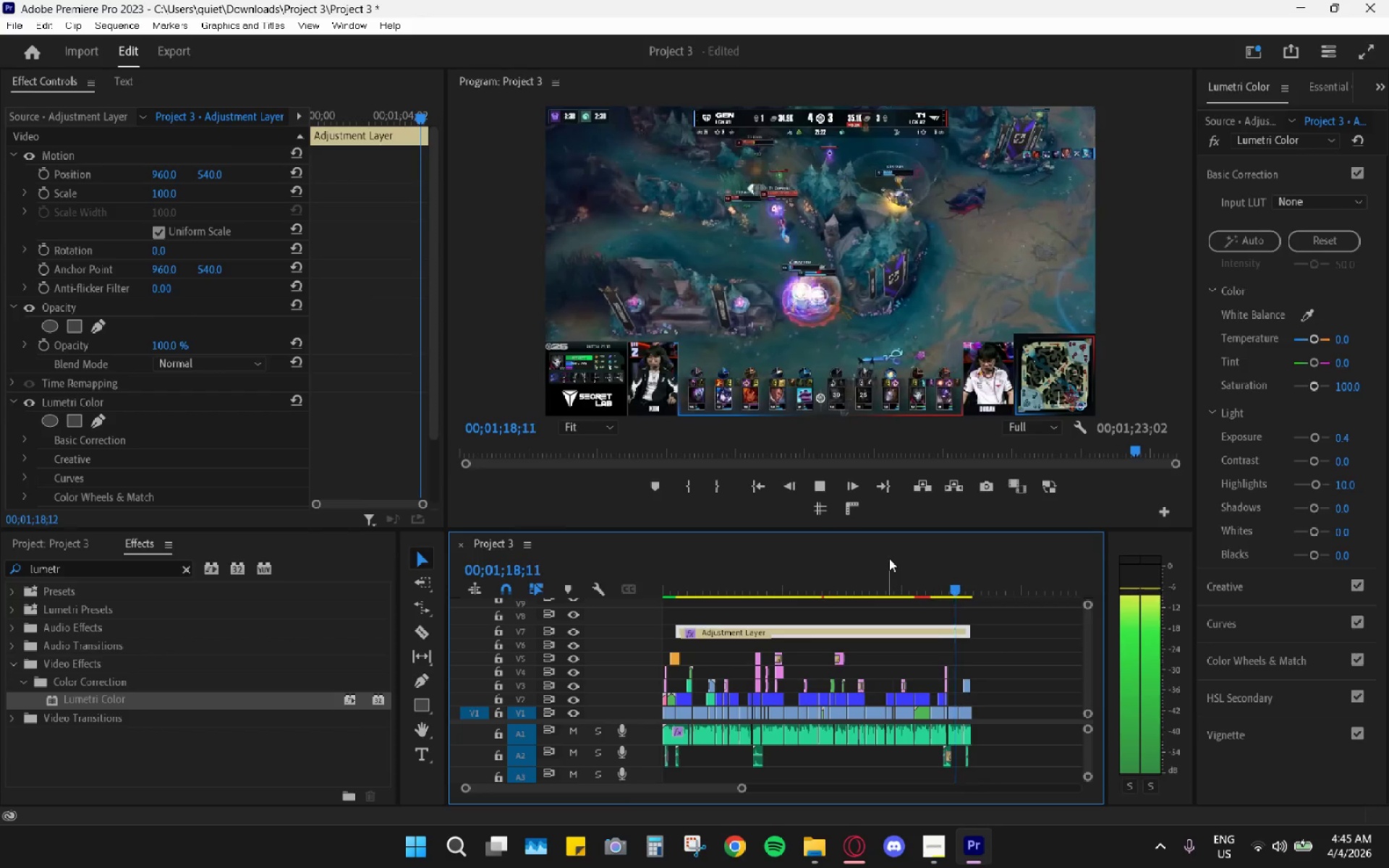 
wait(65.09)
 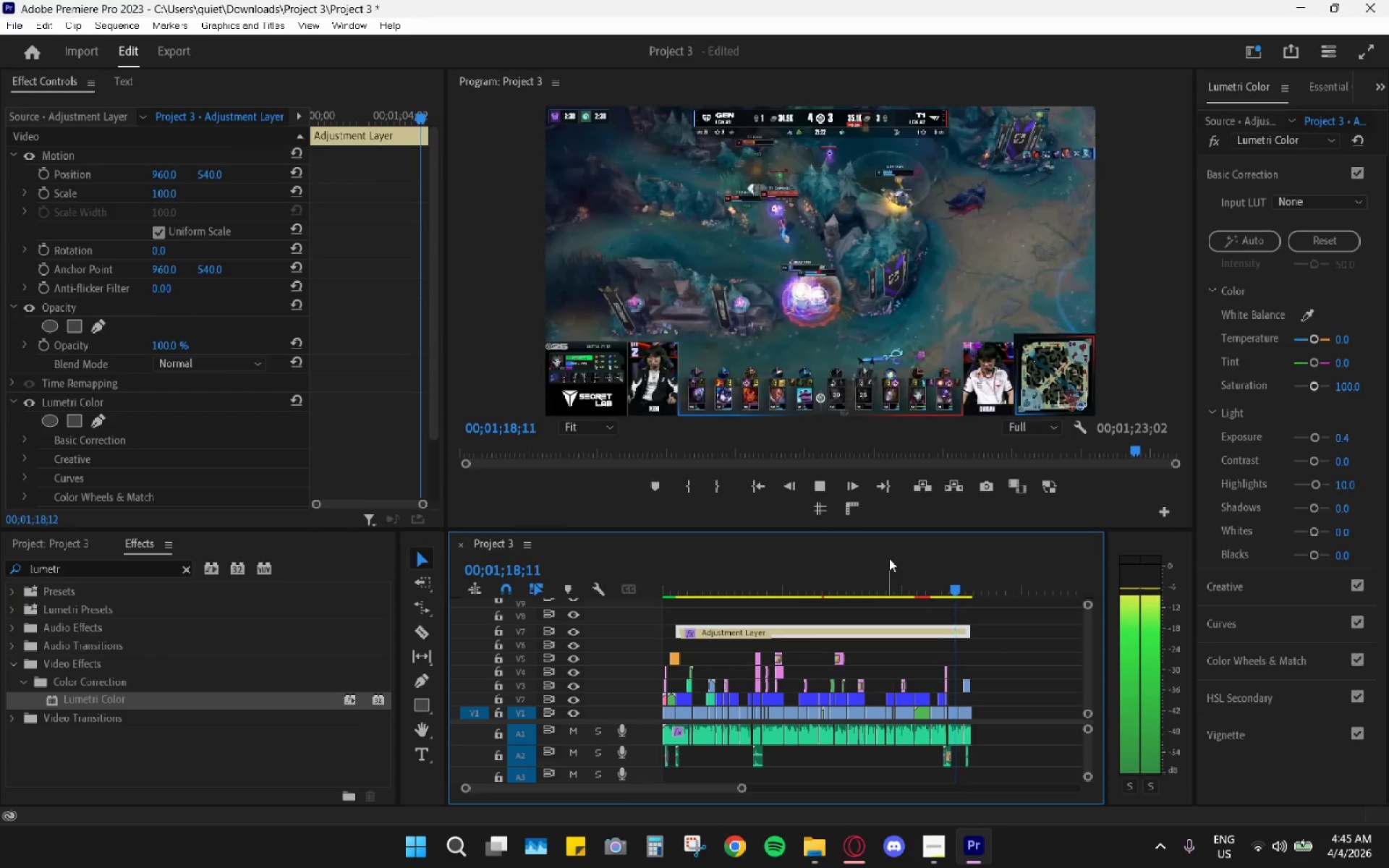 
key(Space)
 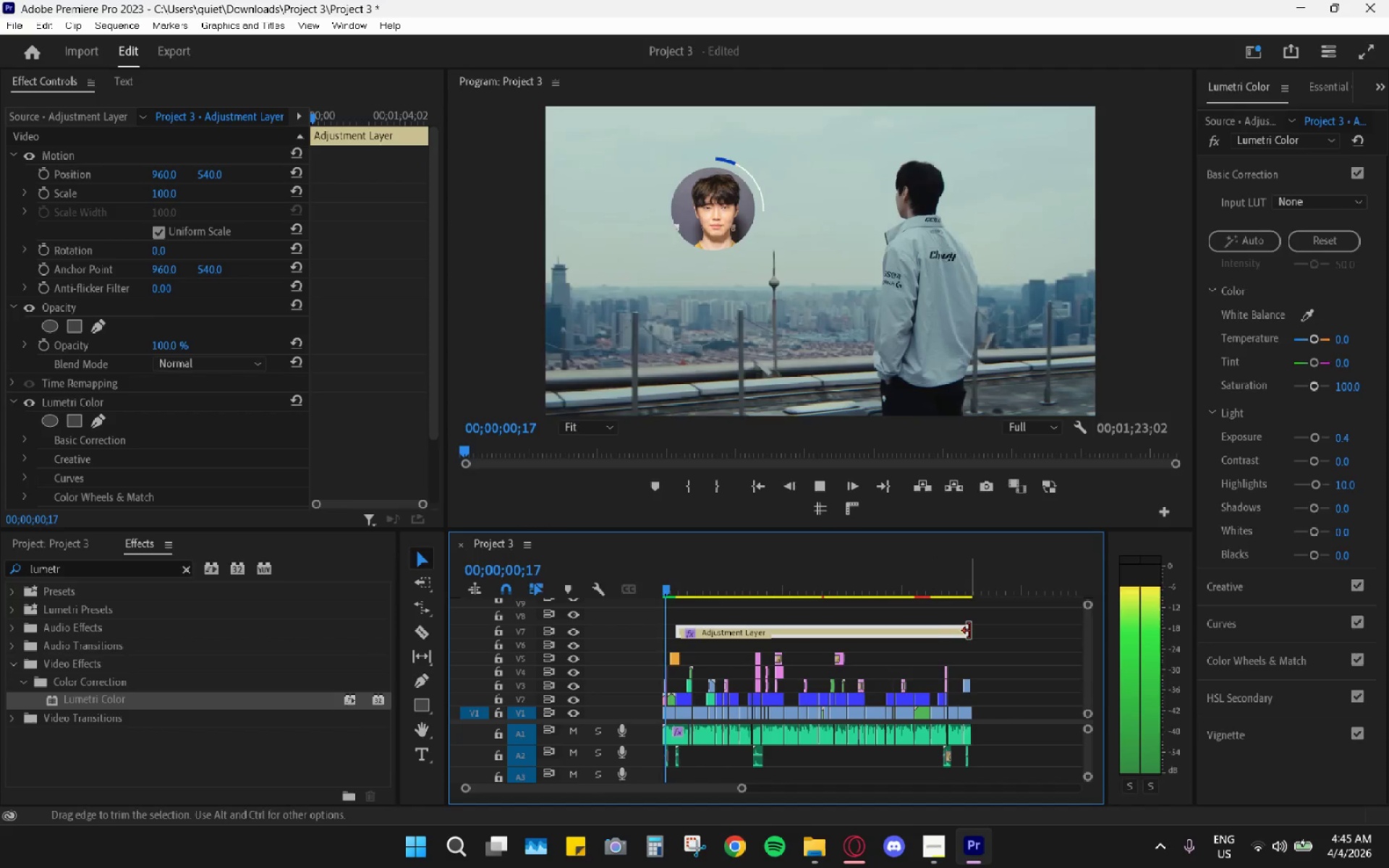 
key(Alt+AltLeft)
 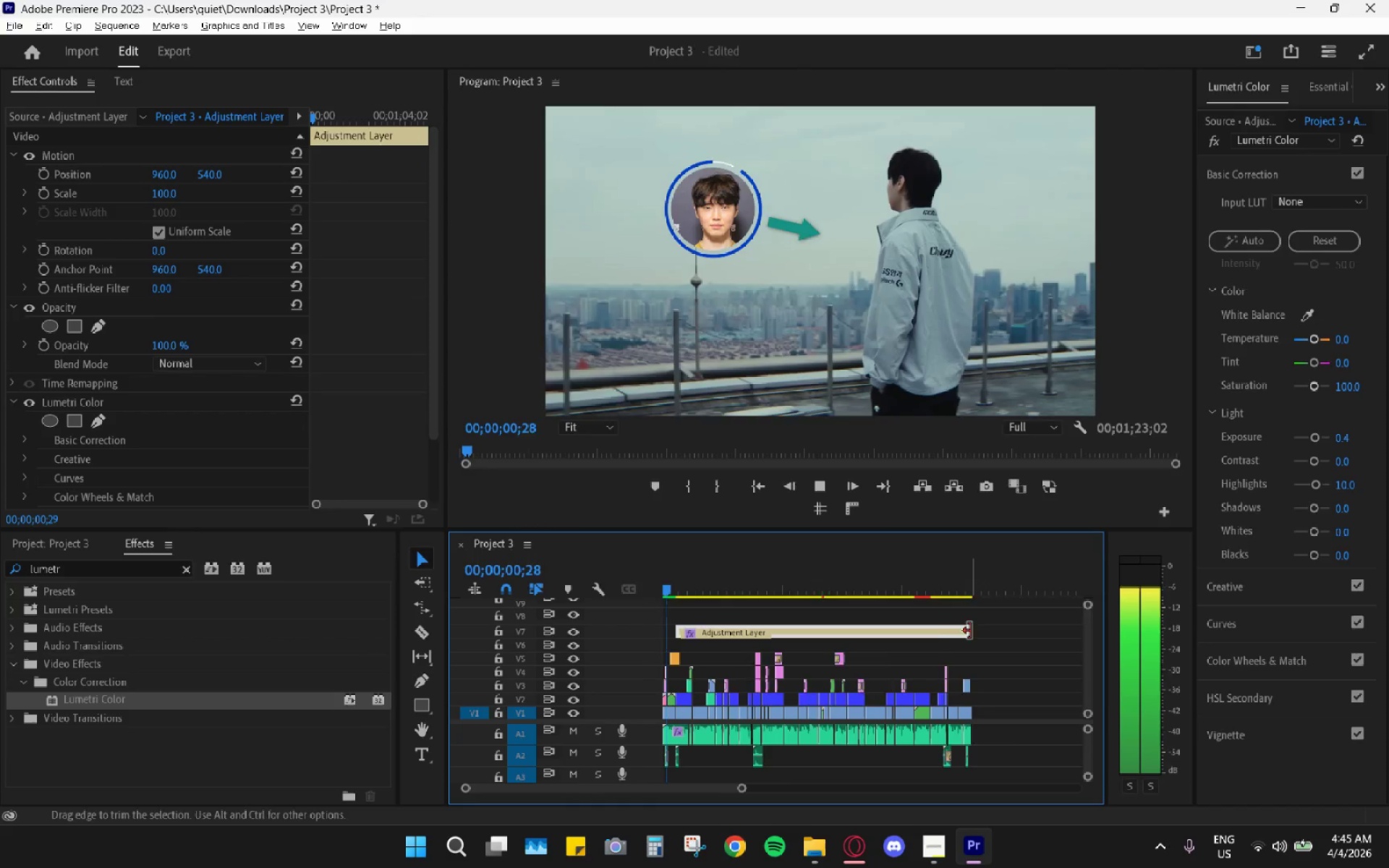 
key(Space)
 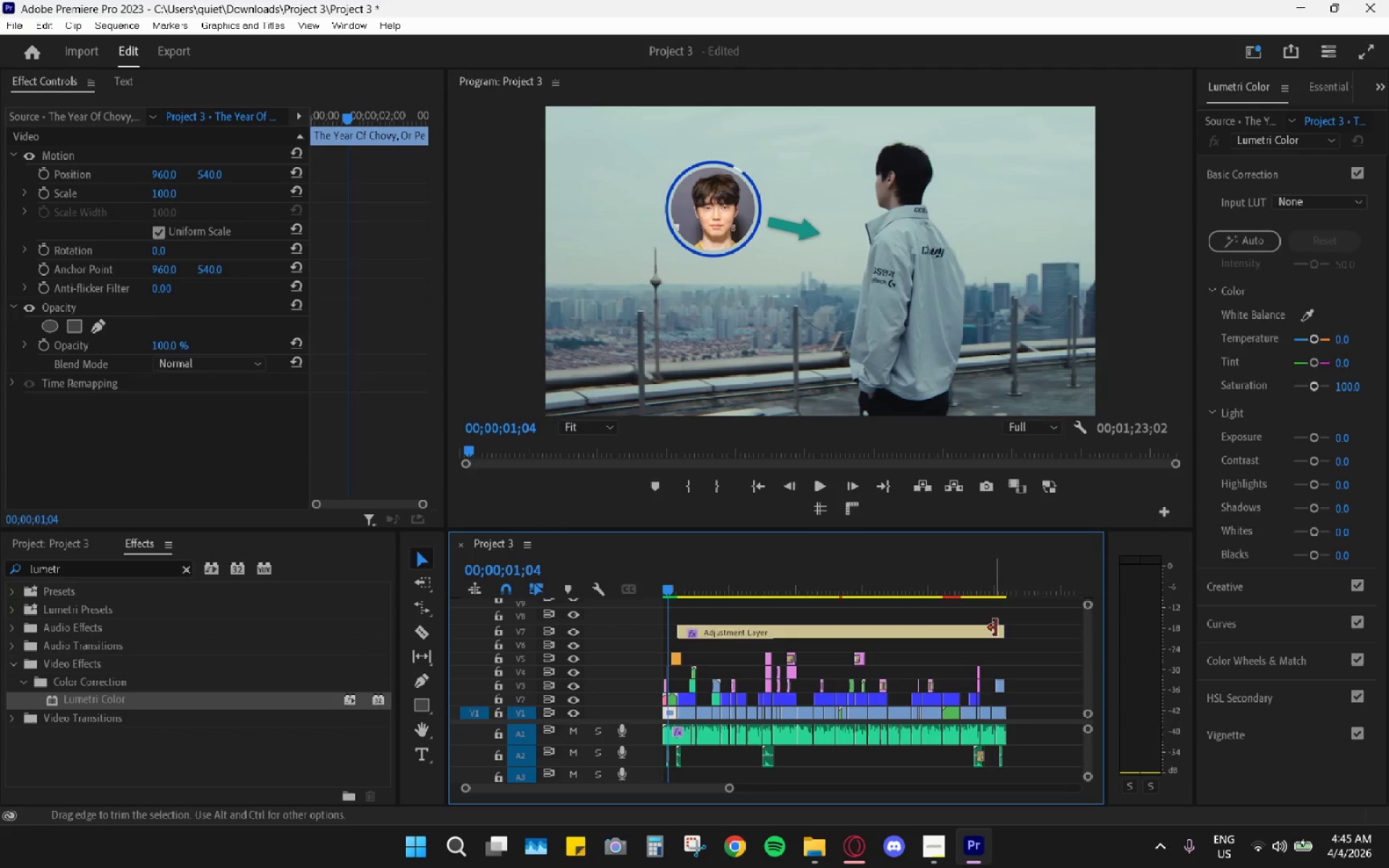 
scroll: coordinate [970, 631], scroll_direction: none, amount: 0.0
 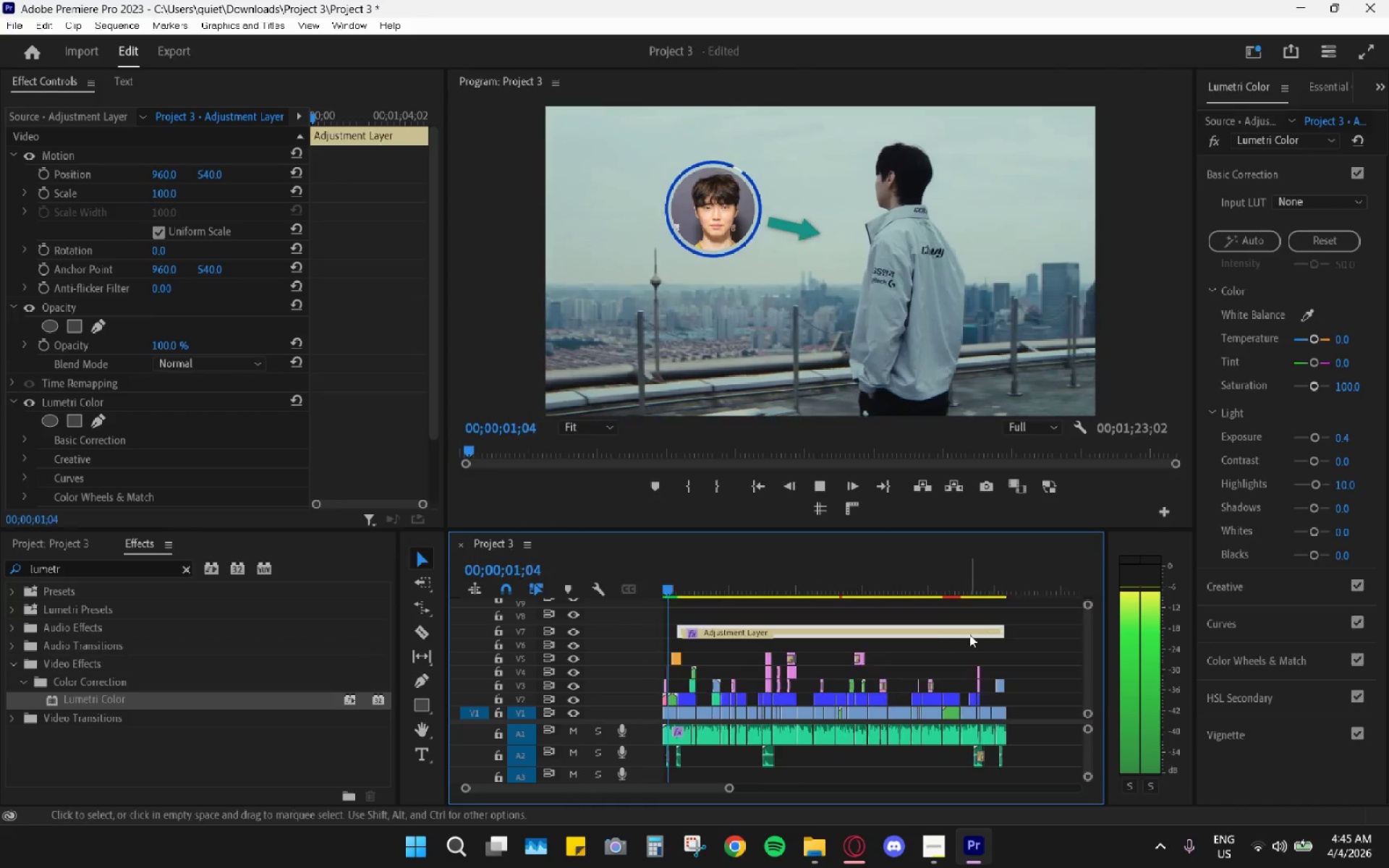 
hold_key(key=AltLeft, duration=0.62)
scroll: coordinate [1003, 630], scroll_direction: up, amount: 10.0
 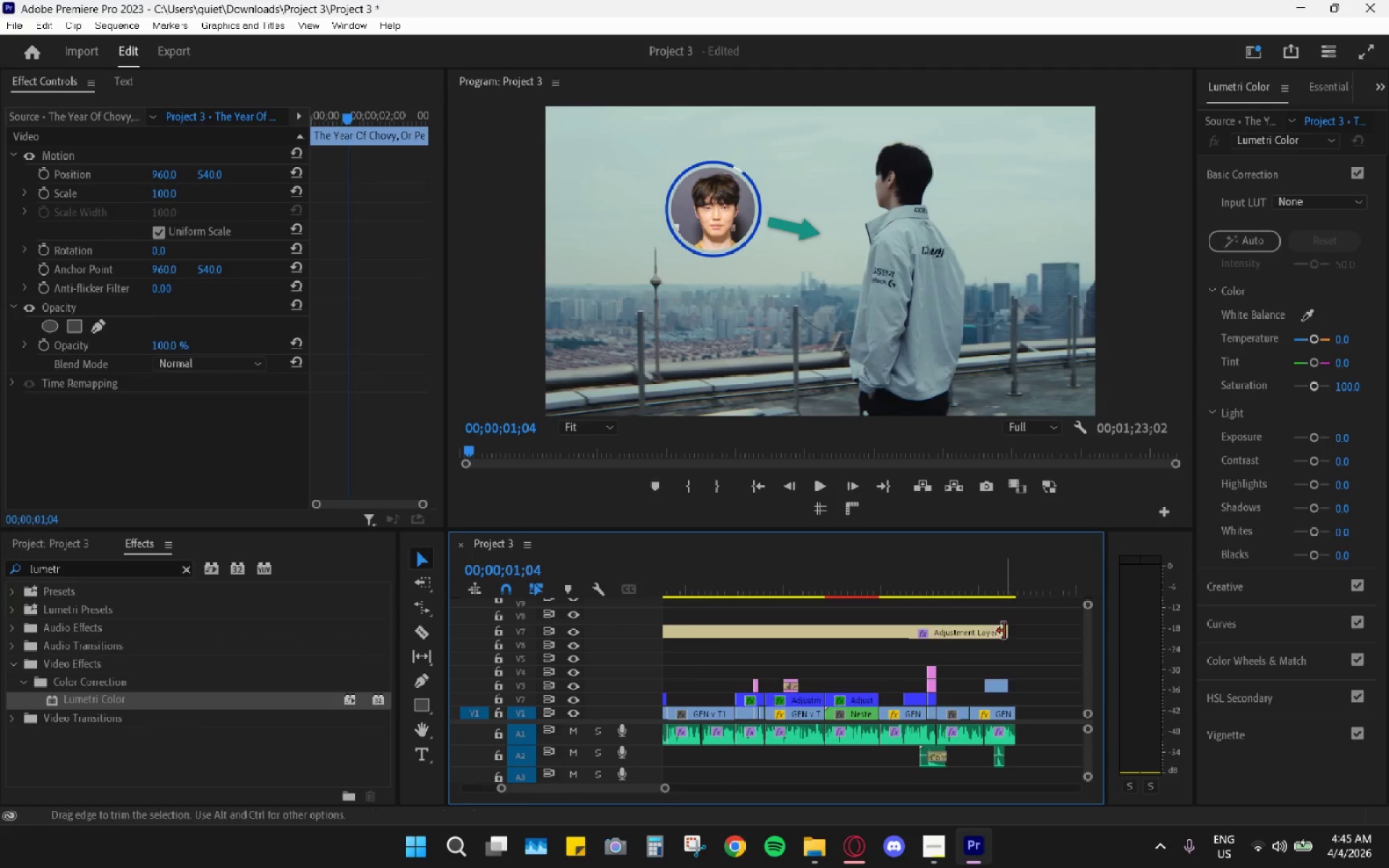 
left_click_drag(start_coordinate=[1004, 630], to_coordinate=[1010, 631])
 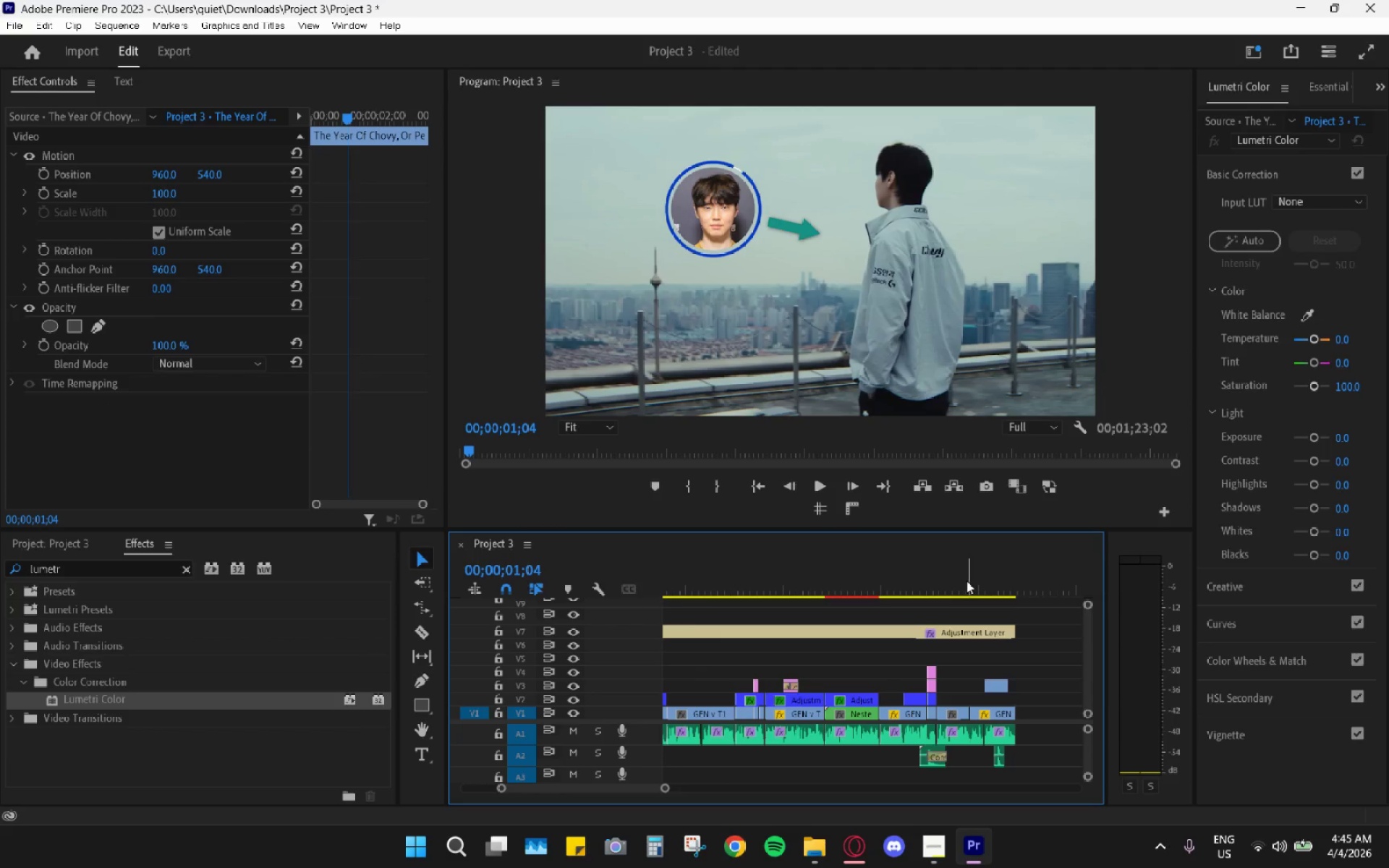 
left_click_drag(start_coordinate=[955, 574], to_coordinate=[959, 577])
 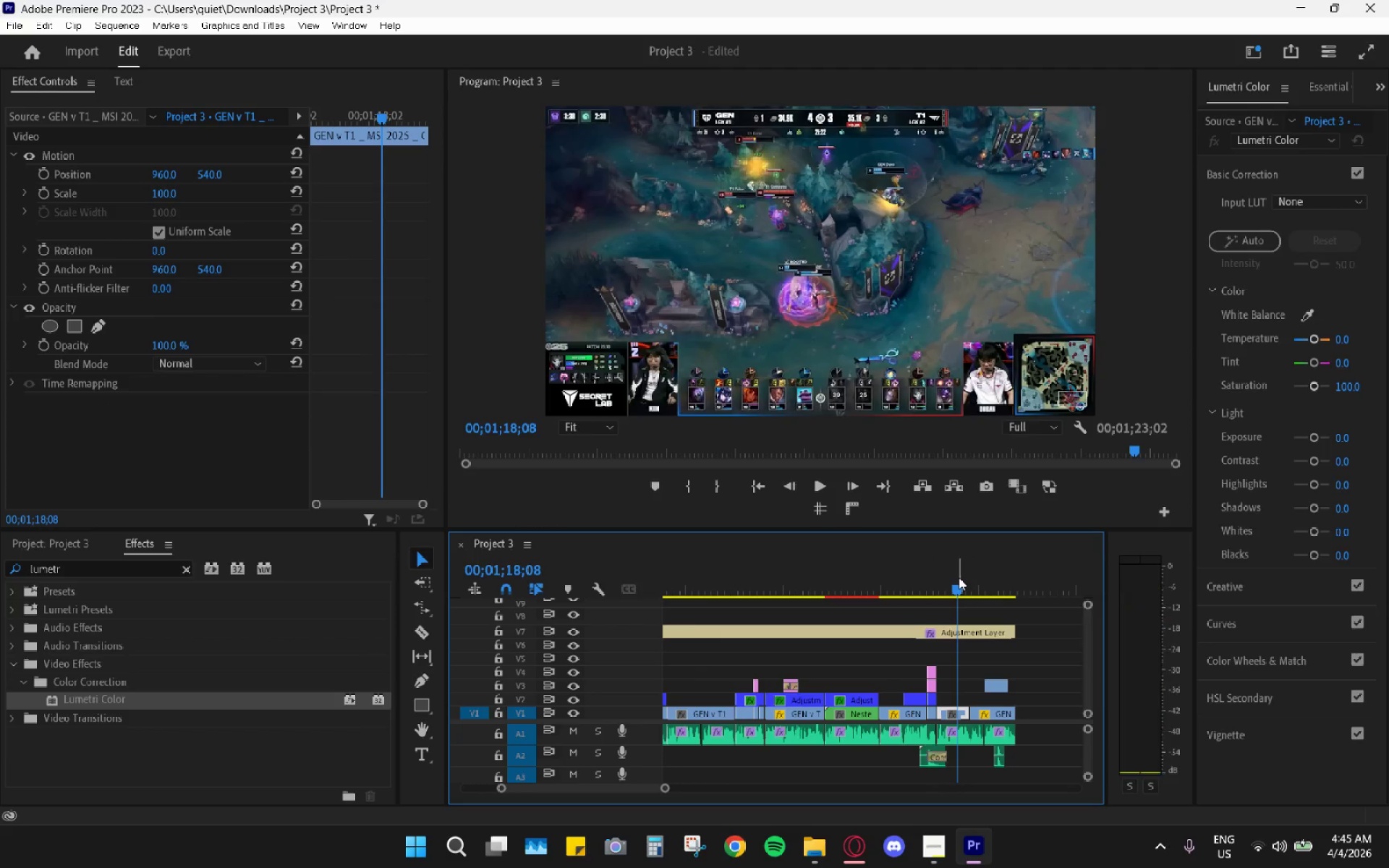 
key(Space)
 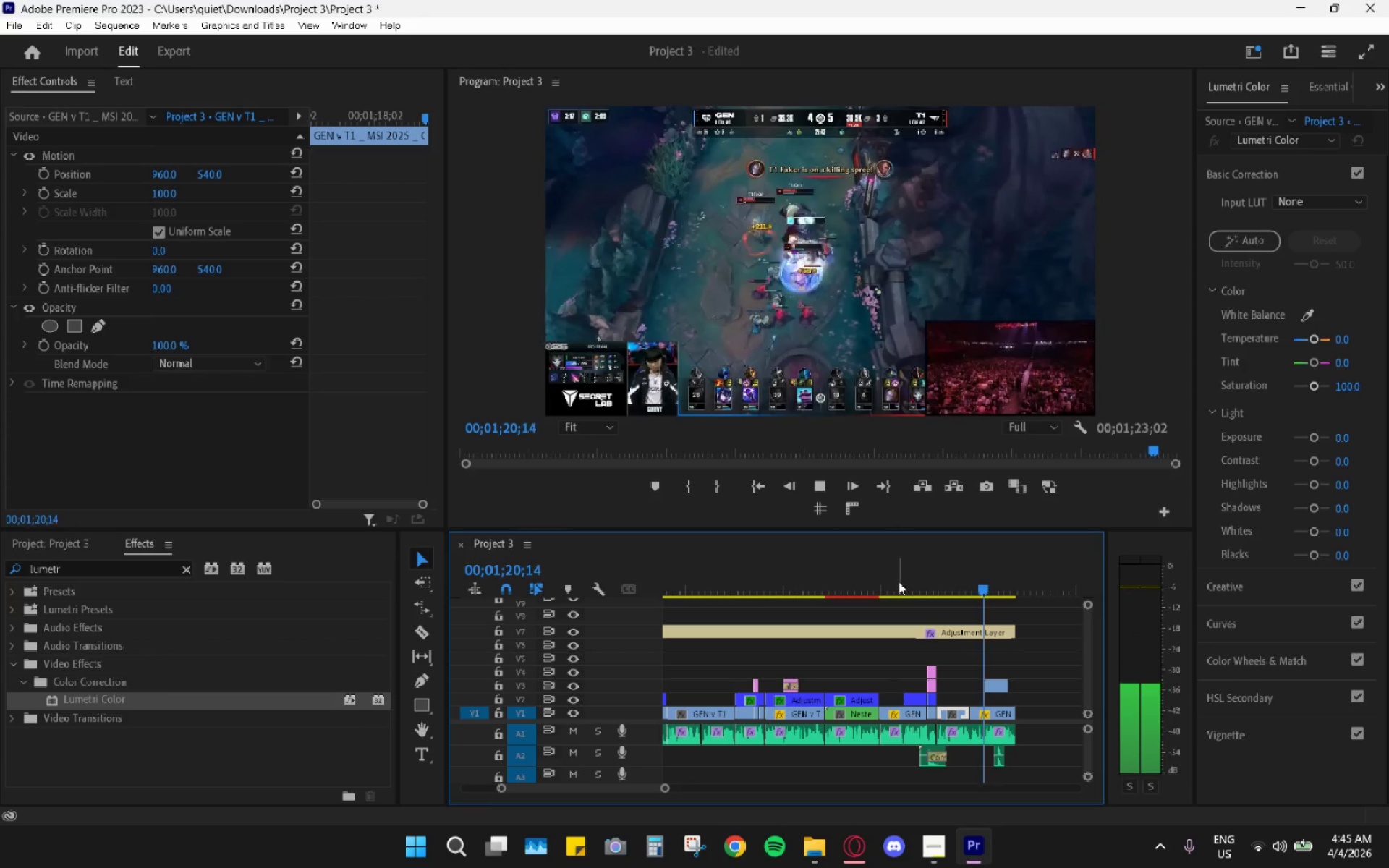 
key(Space)
 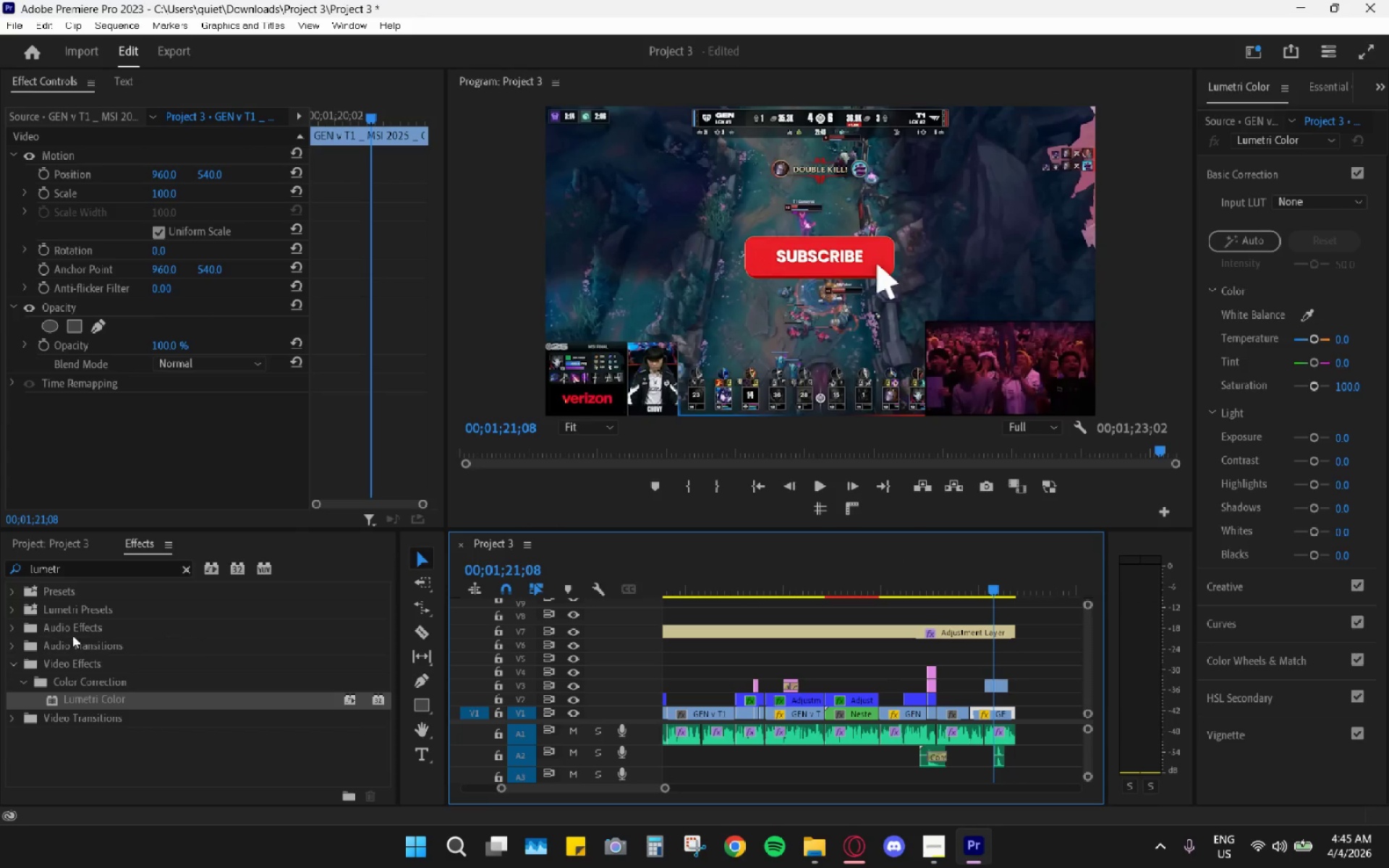 
left_click([181, 571])
 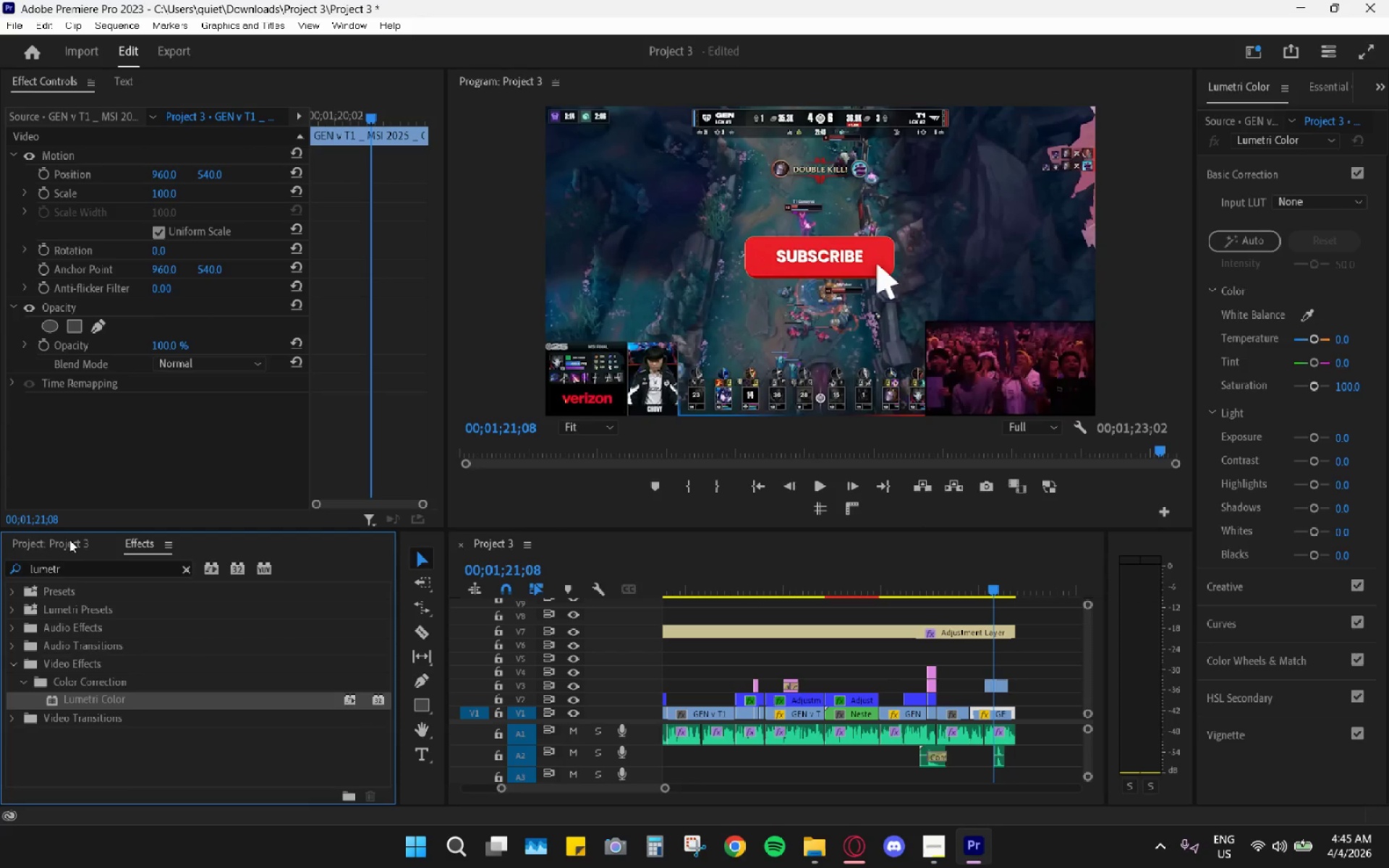 
left_click([63, 537])
 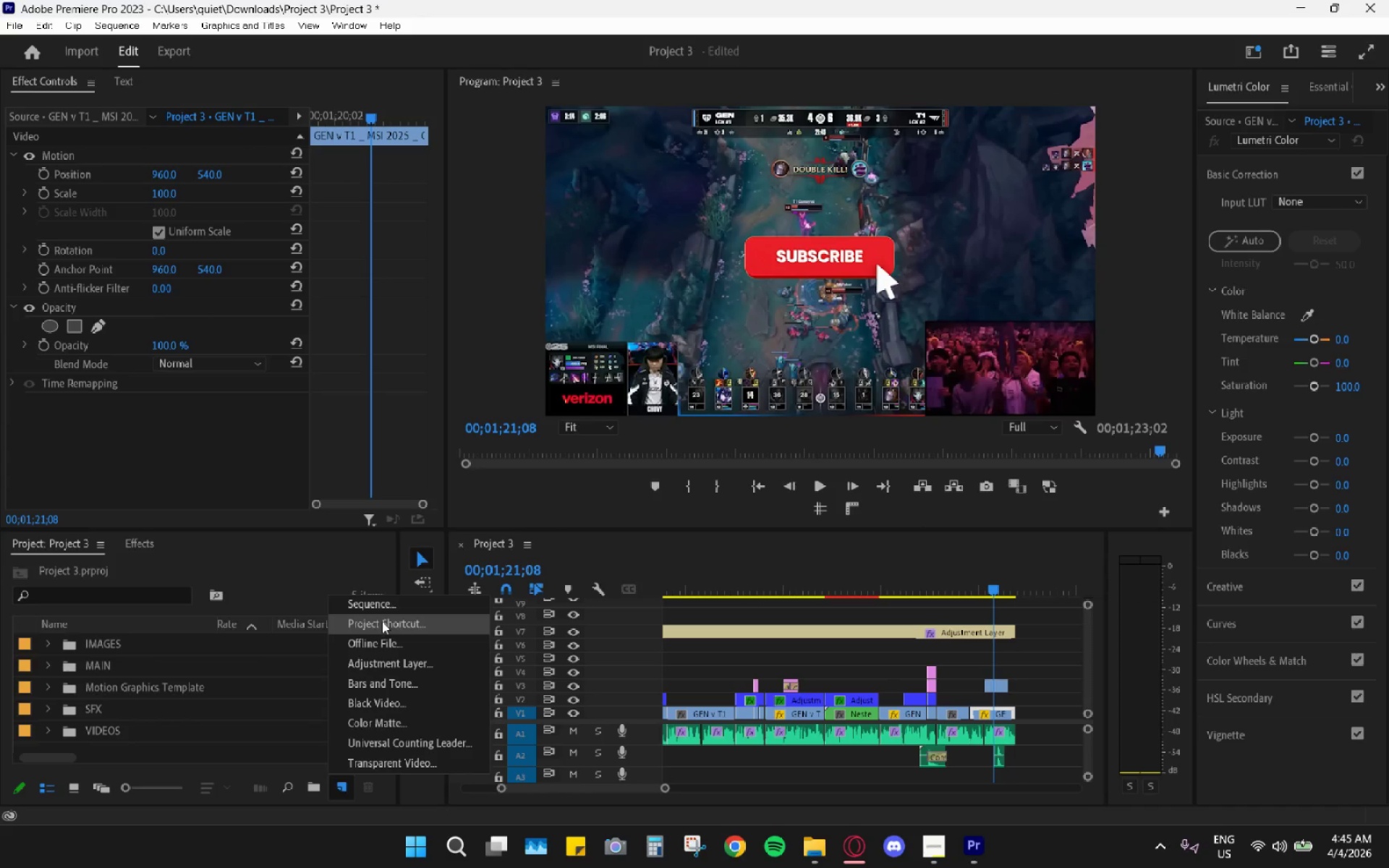 
left_click([373, 660])
 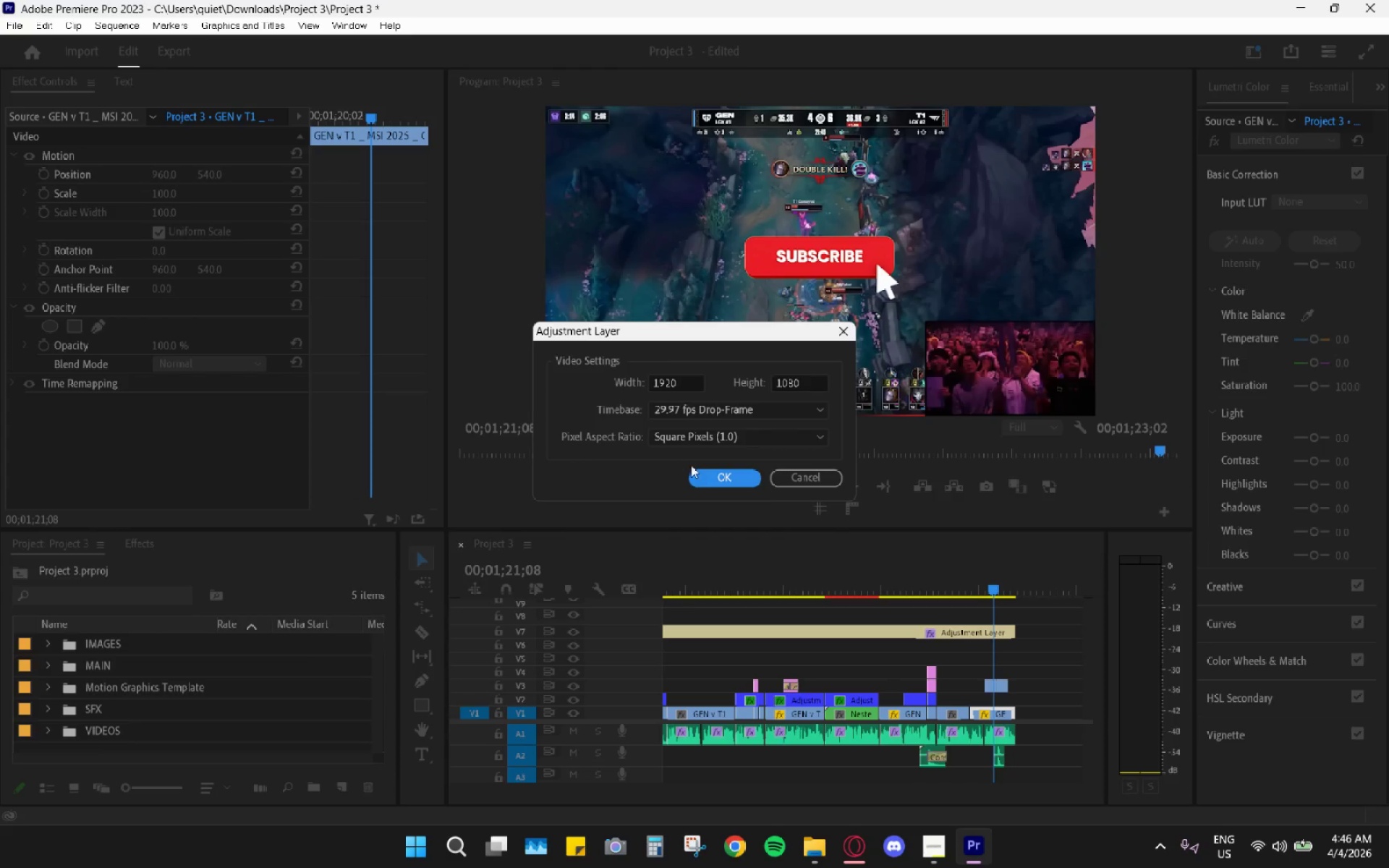 
left_click_drag(start_coordinate=[700, 472], to_coordinate=[704, 485])
 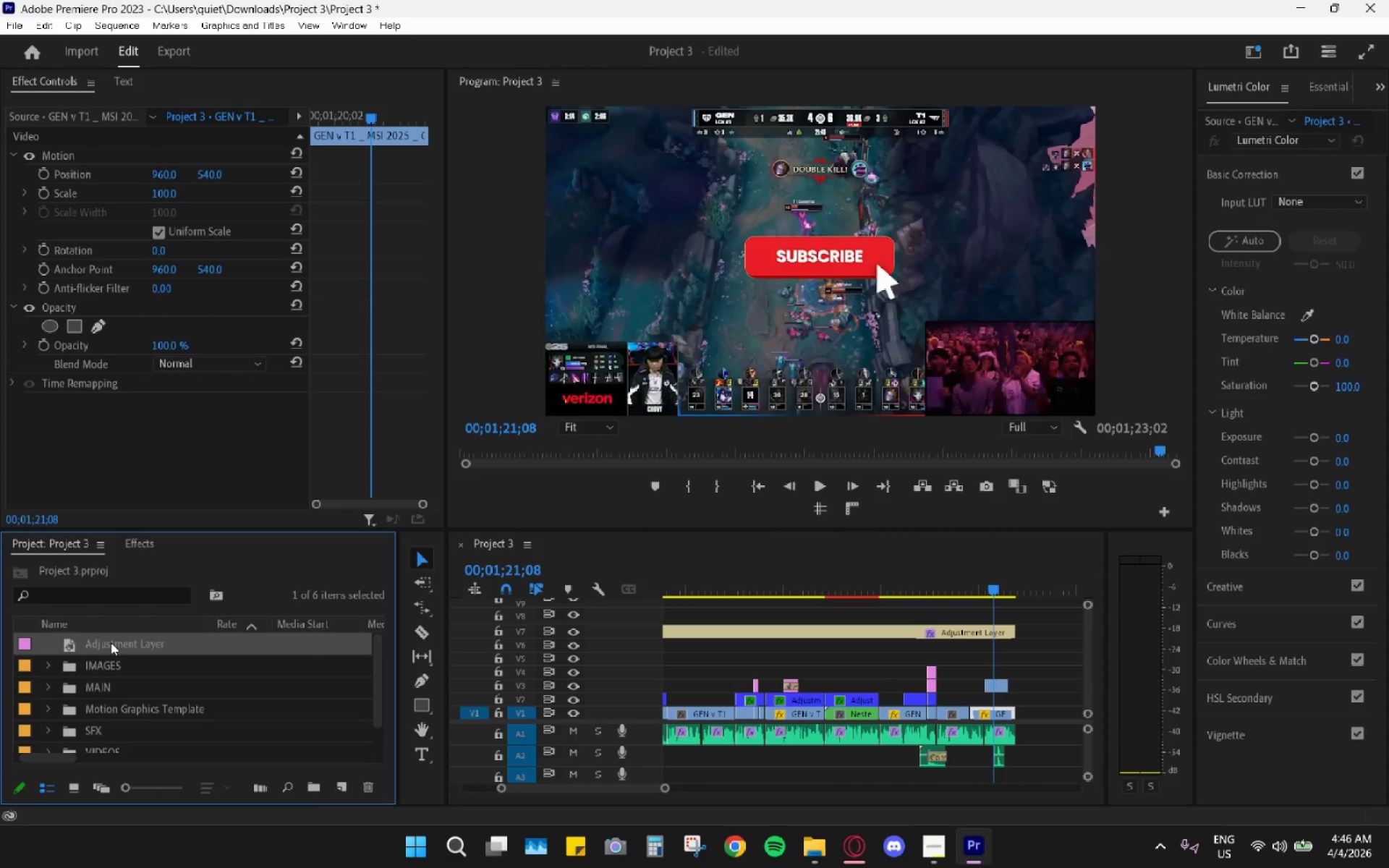 
left_click_drag(start_coordinate=[111, 643], to_coordinate=[977, 697])
 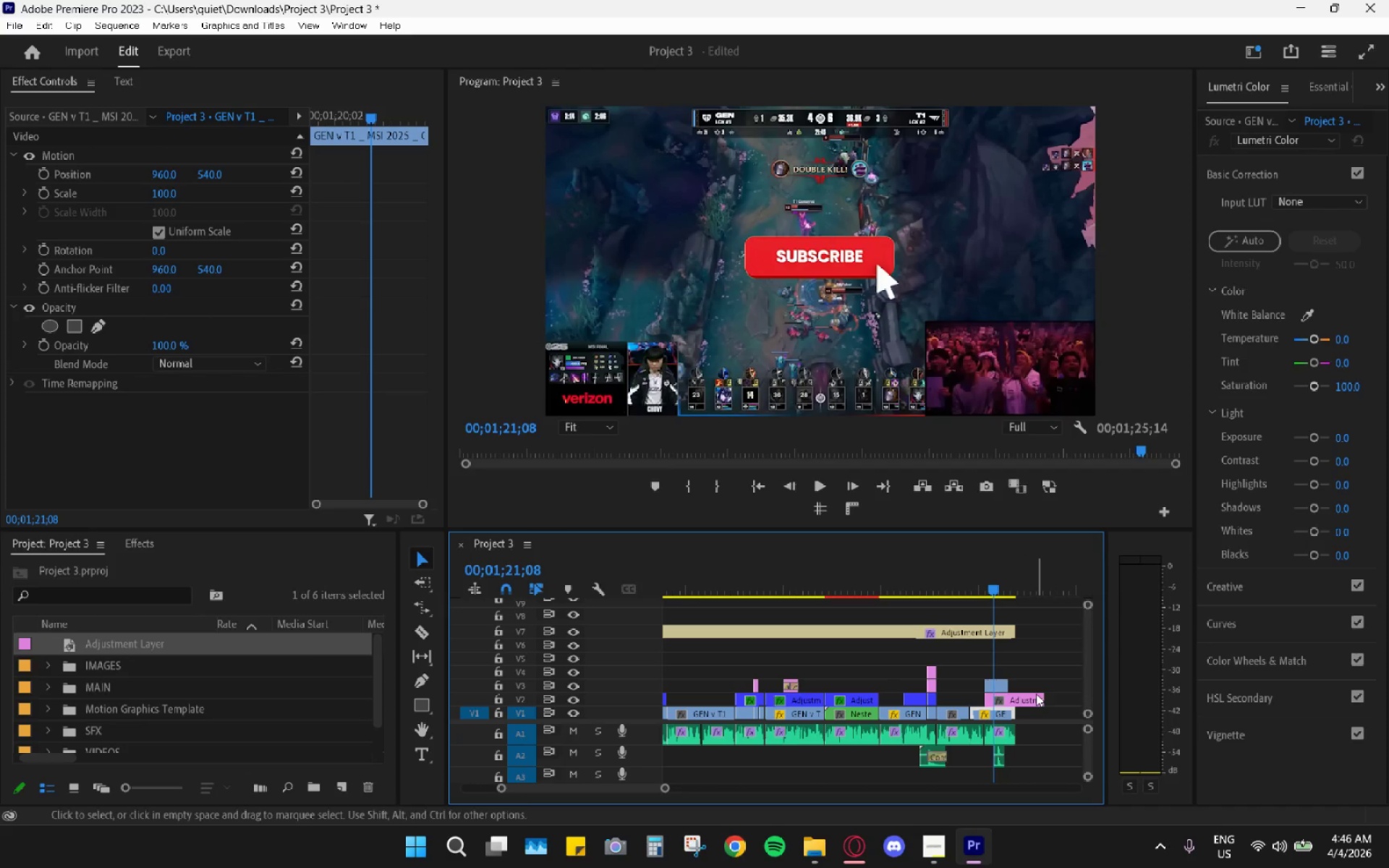 
left_click_drag(start_coordinate=[1040, 699], to_coordinate=[1014, 702])
 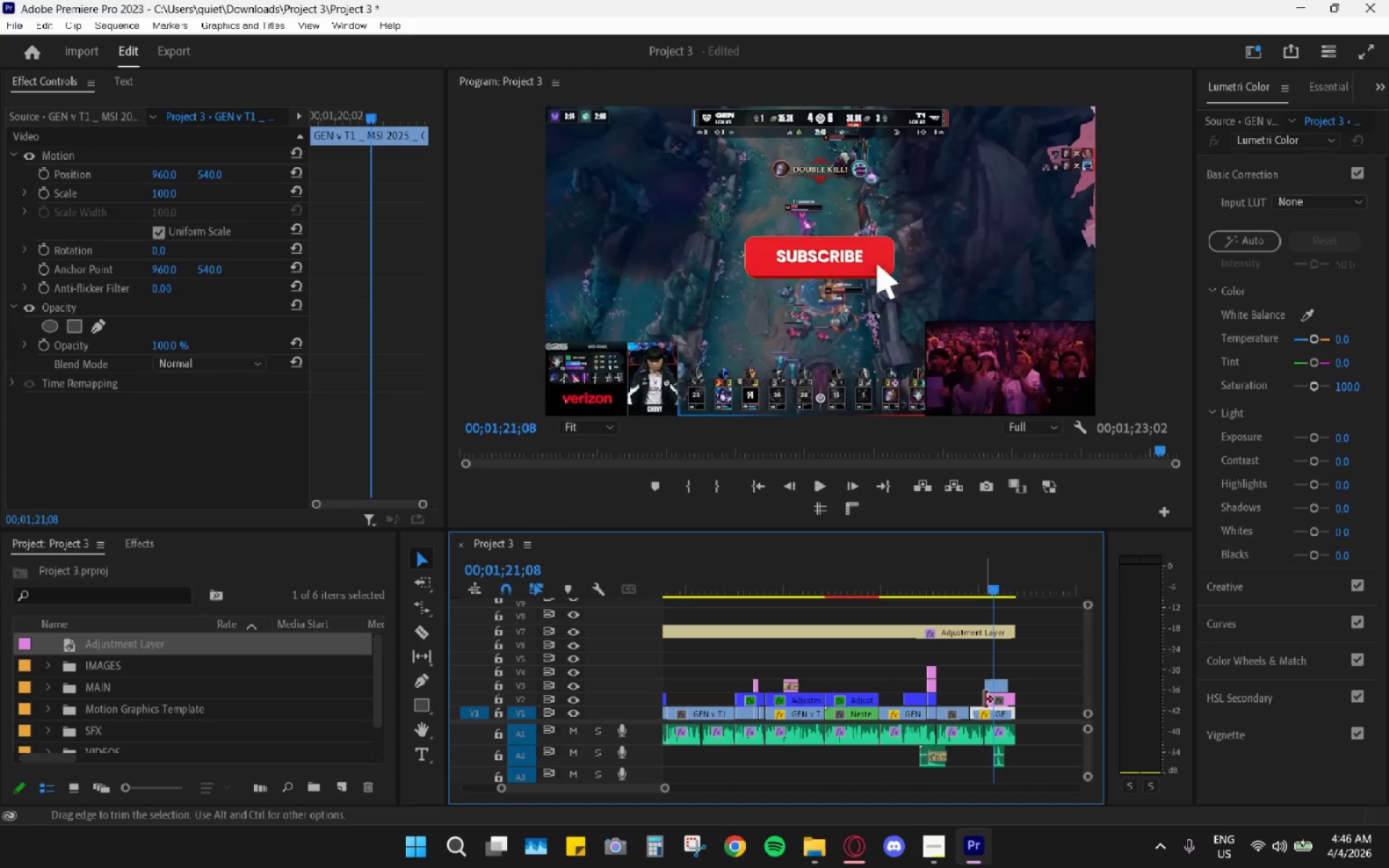 
left_click_drag(start_coordinate=[987, 699], to_coordinate=[976, 699])
 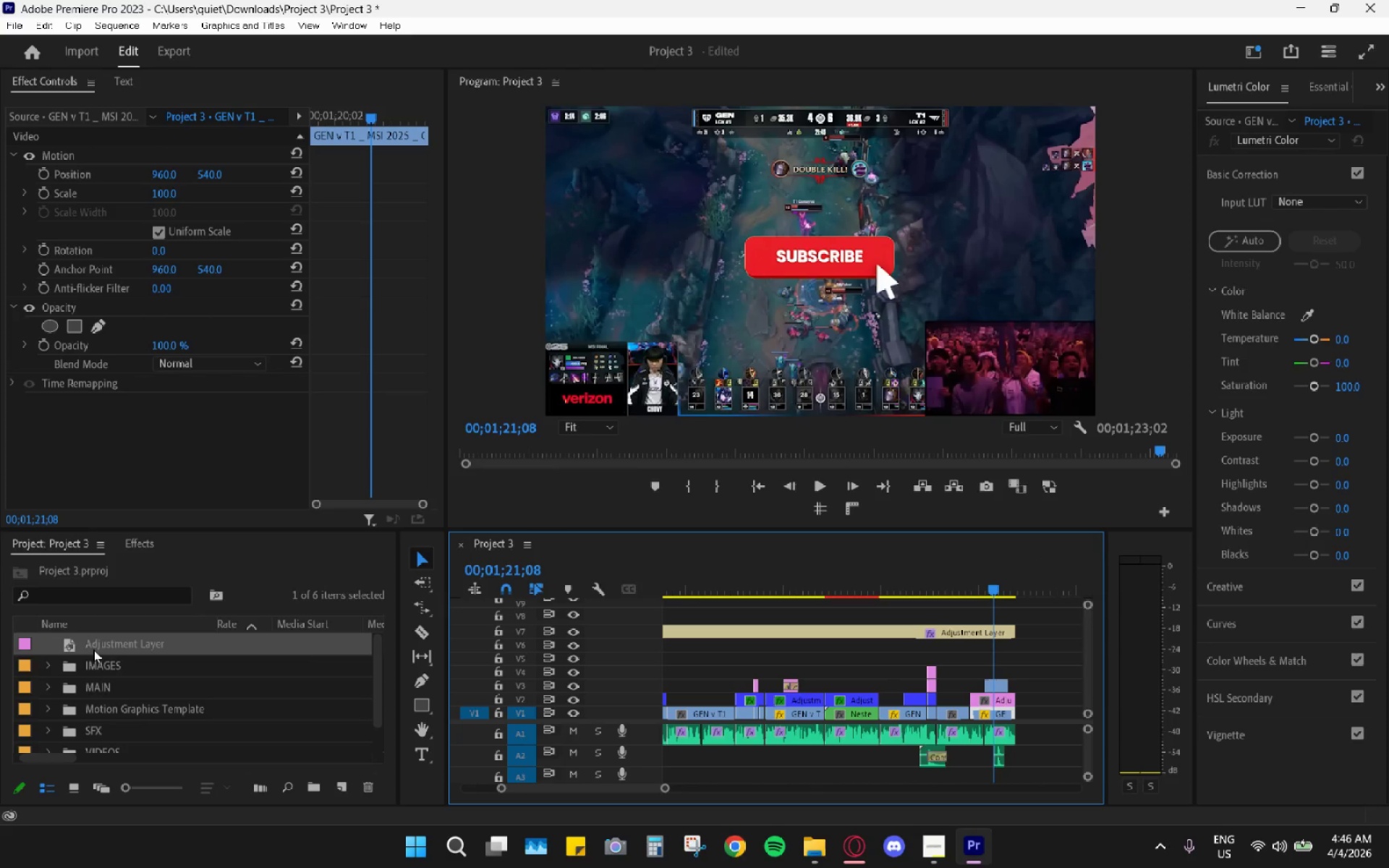 
left_click_drag(start_coordinate=[109, 647], to_coordinate=[109, 681])
 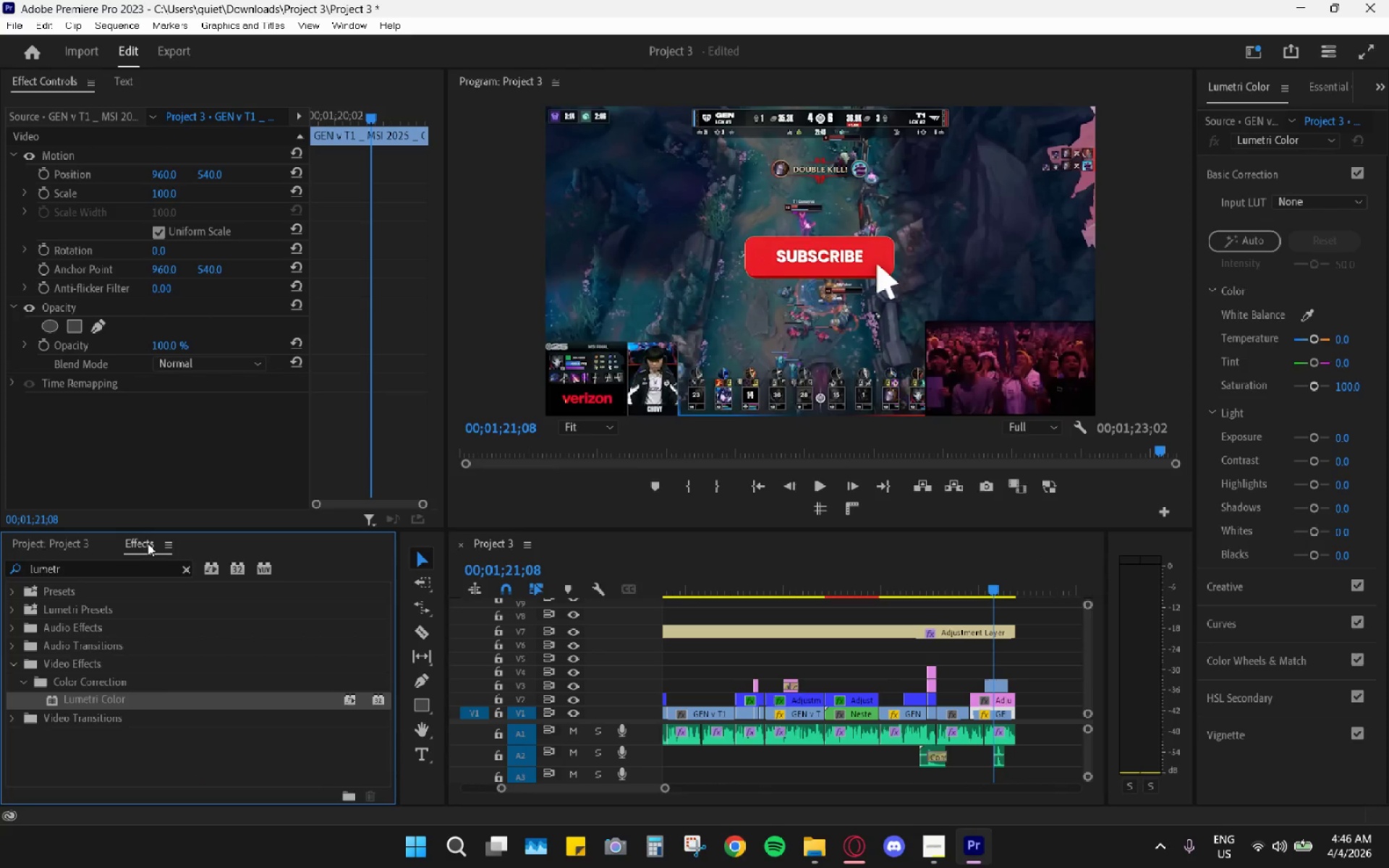 
double_click([110, 566])
 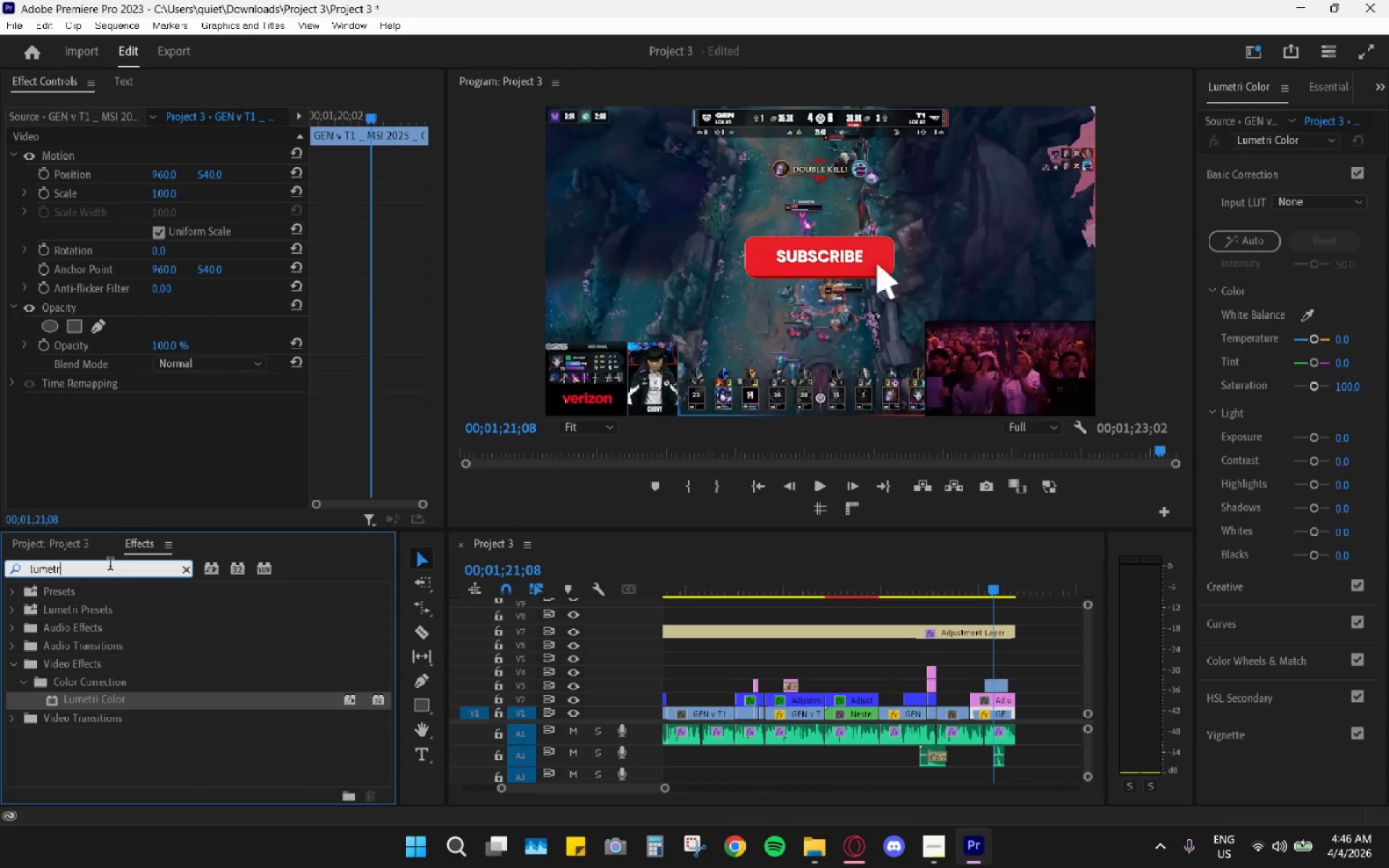 
triple_click([110, 566])
 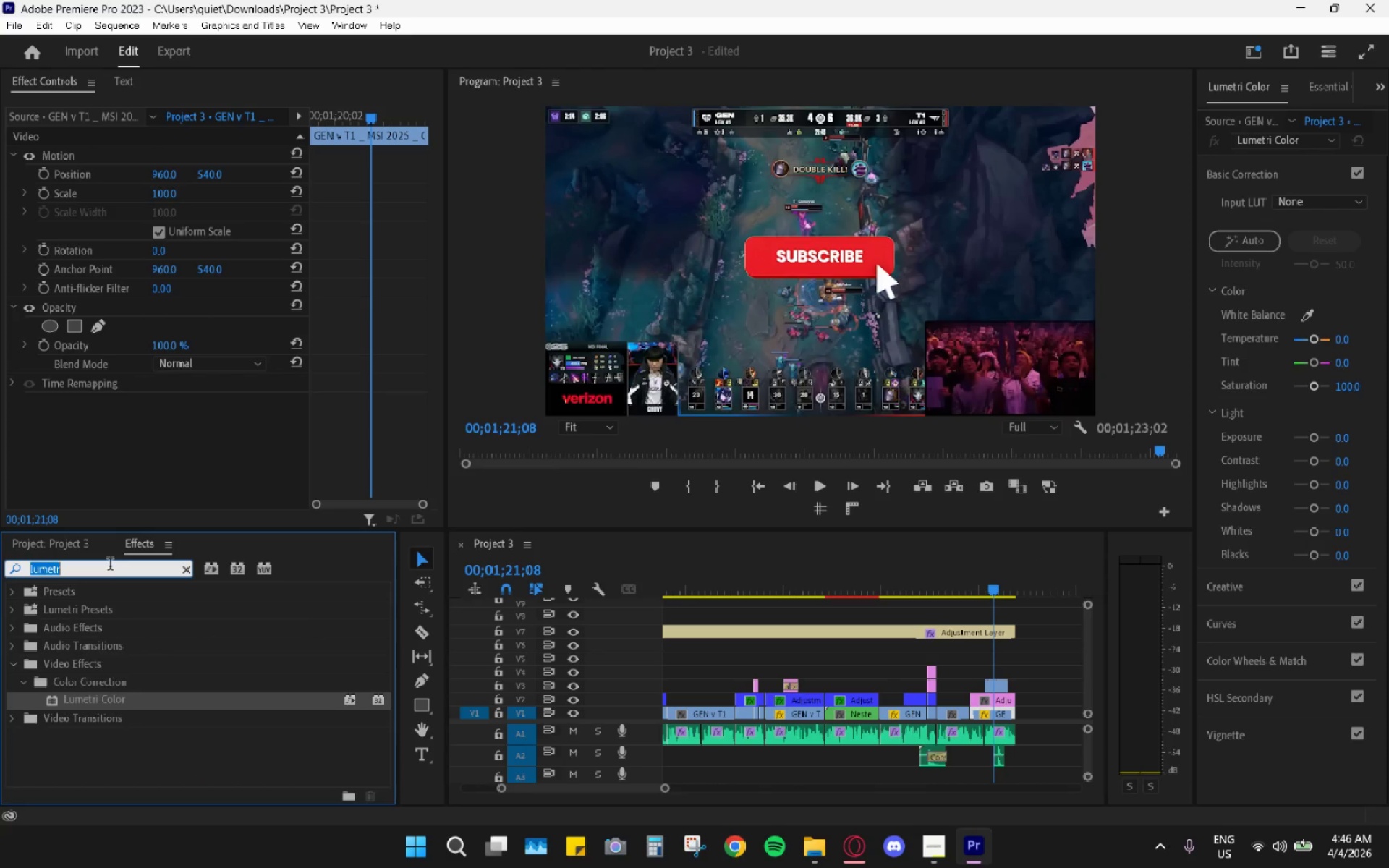 
type(gaussi)
 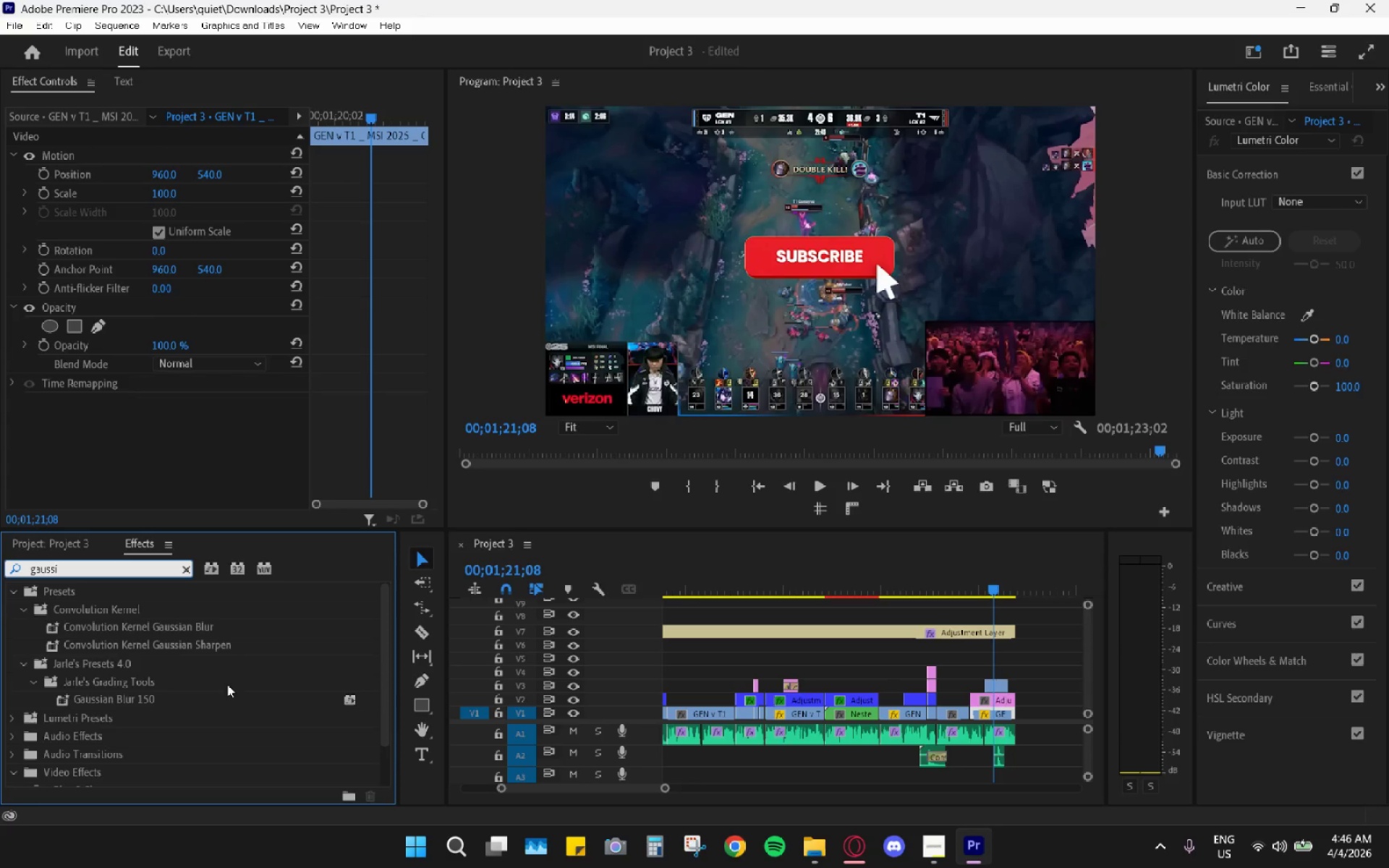 
scroll: coordinate [204, 705], scroll_direction: down, amount: 2.0
 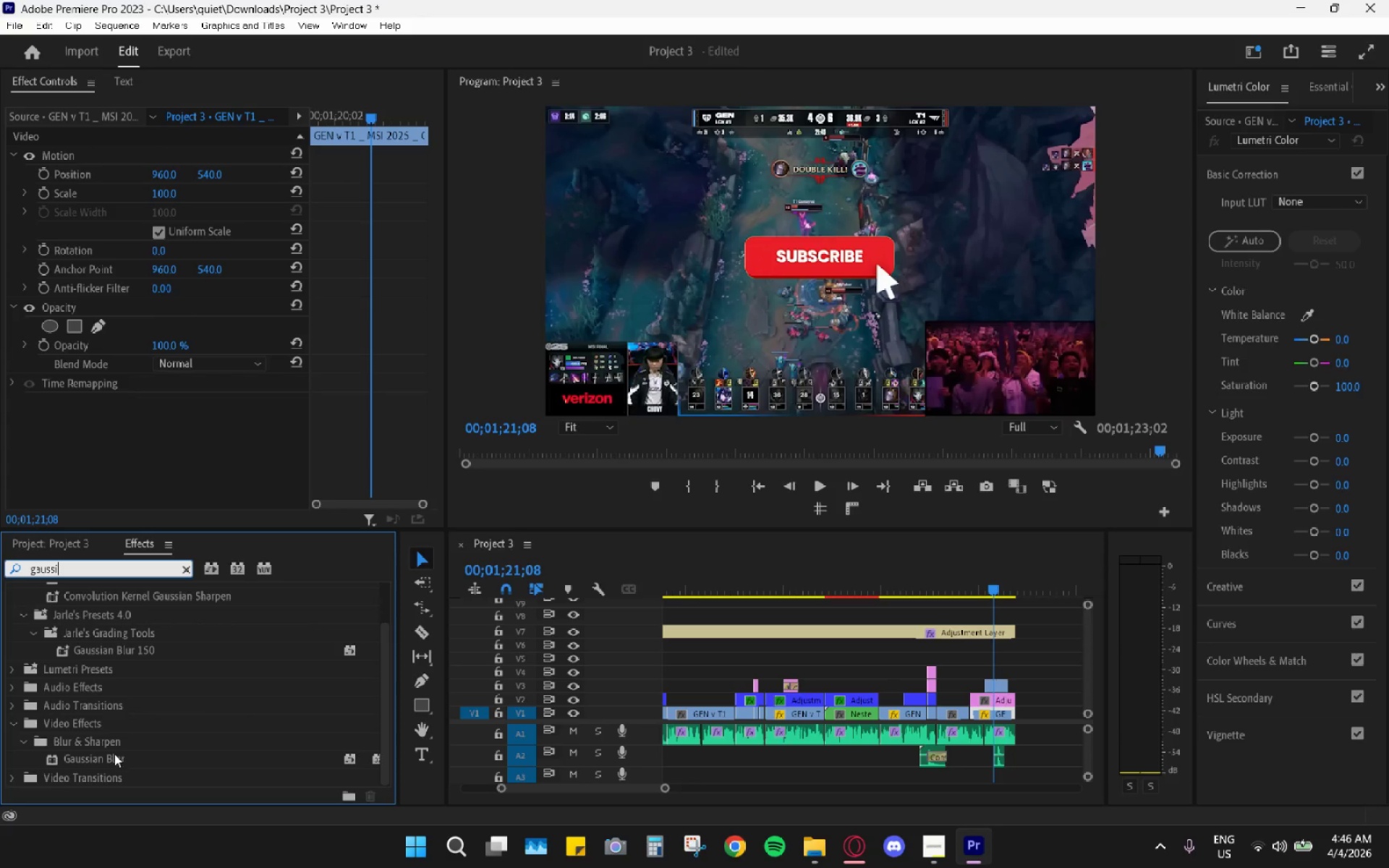 
left_click_drag(start_coordinate=[109, 760], to_coordinate=[995, 697])
 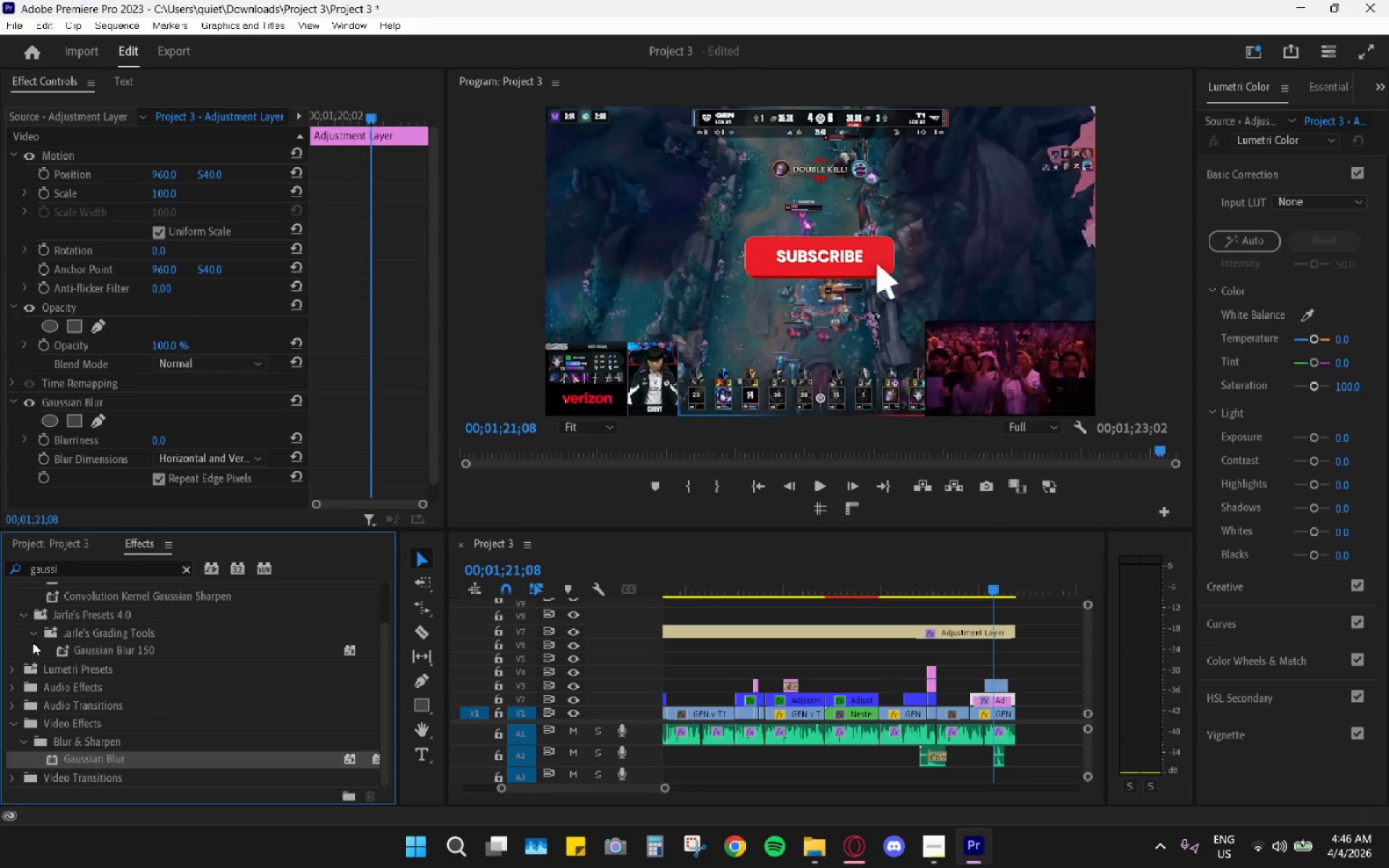 
scroll: coordinate [44, 595], scroll_direction: up, amount: 5.0
 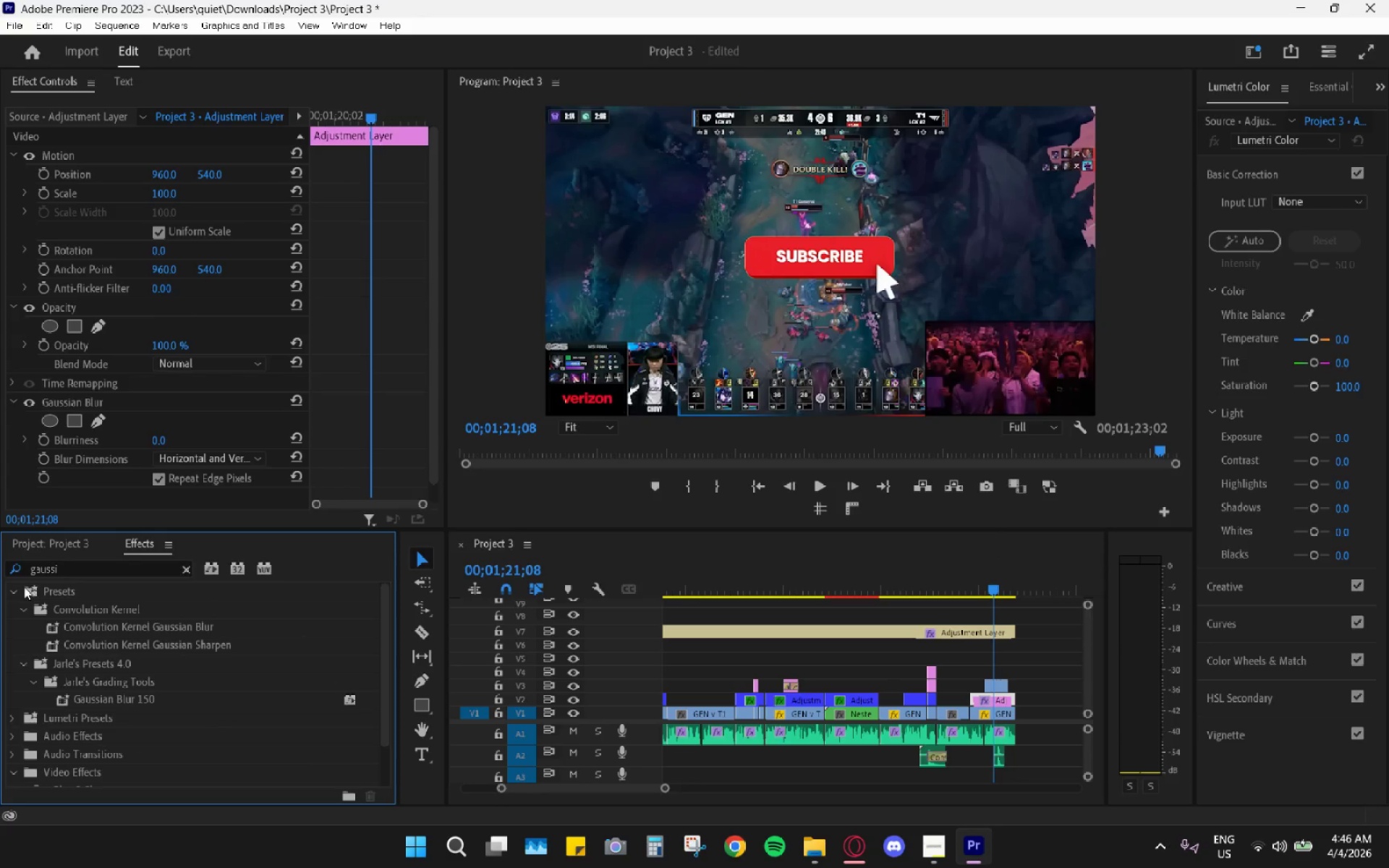 
left_click([16, 587])
 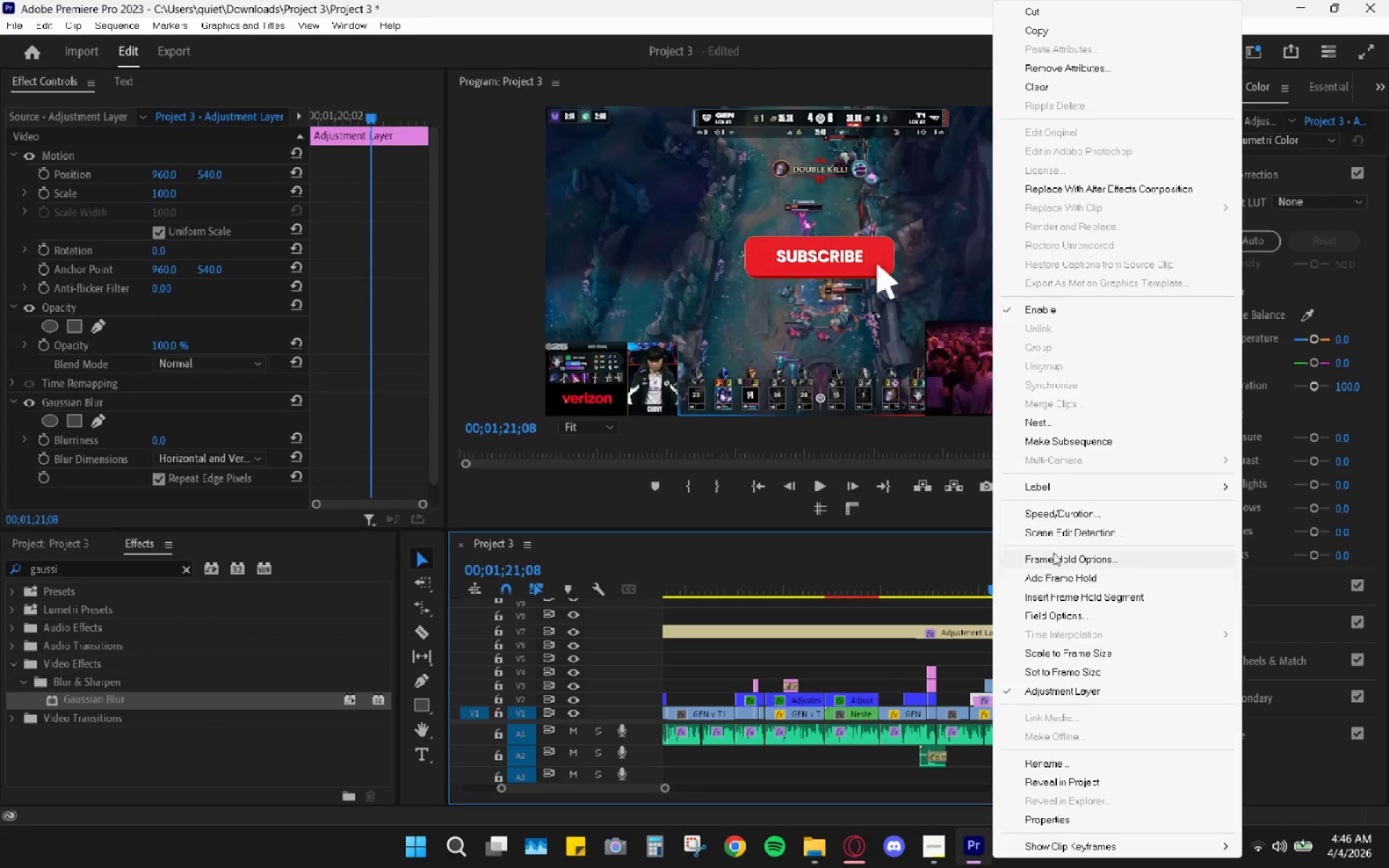 
left_click([1060, 489])
 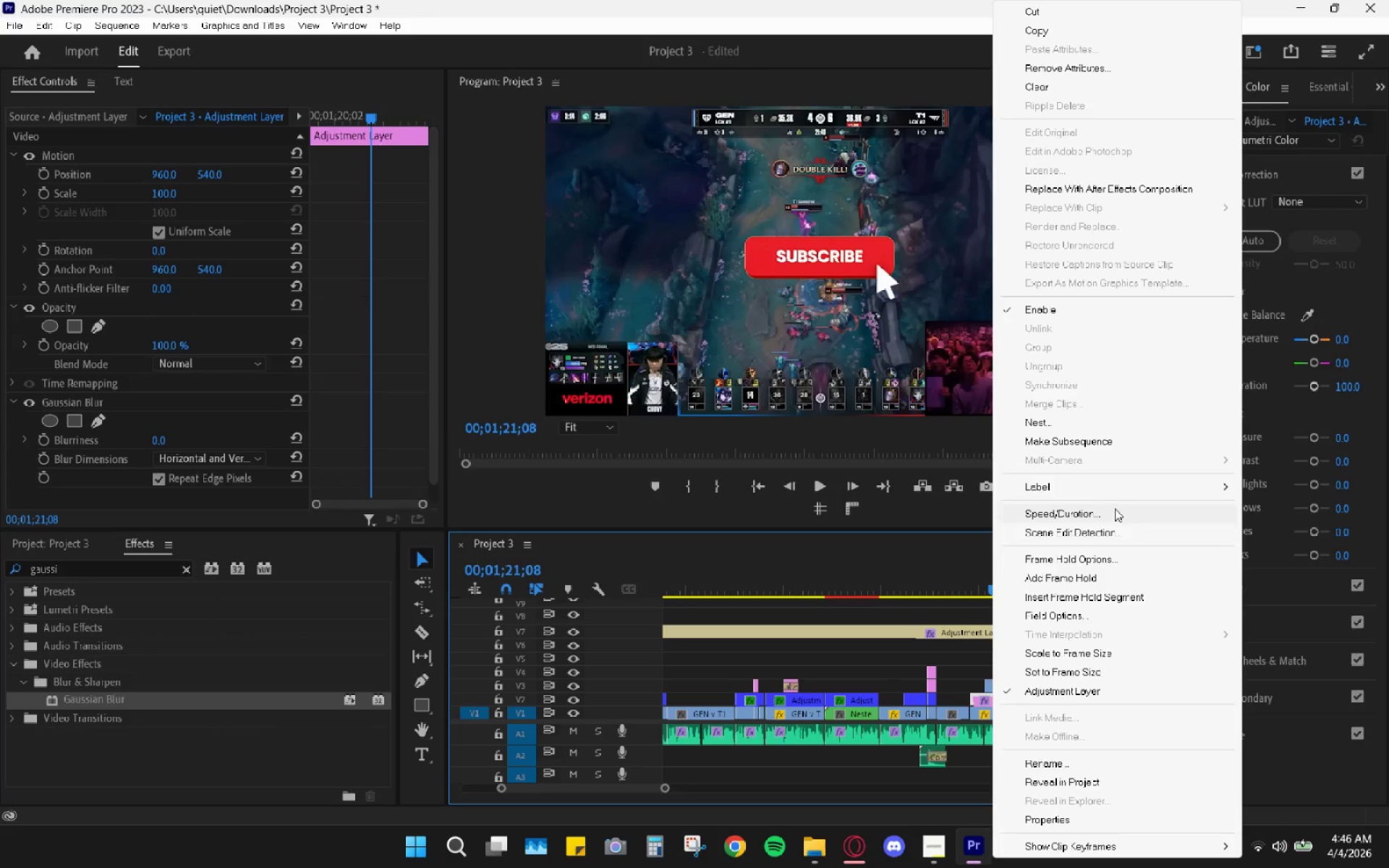 
left_click([1104, 485])
 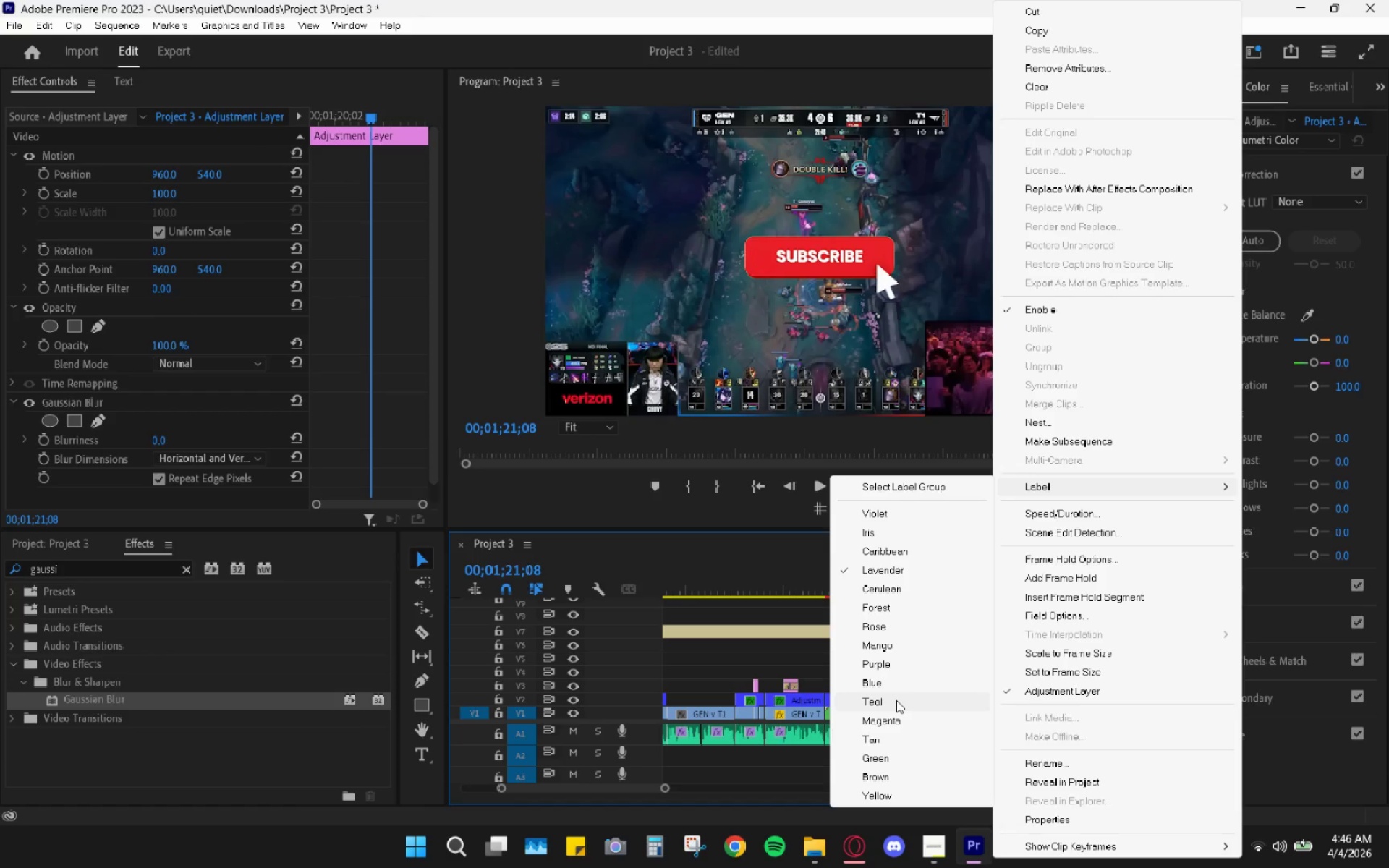 
left_click([896, 699])
 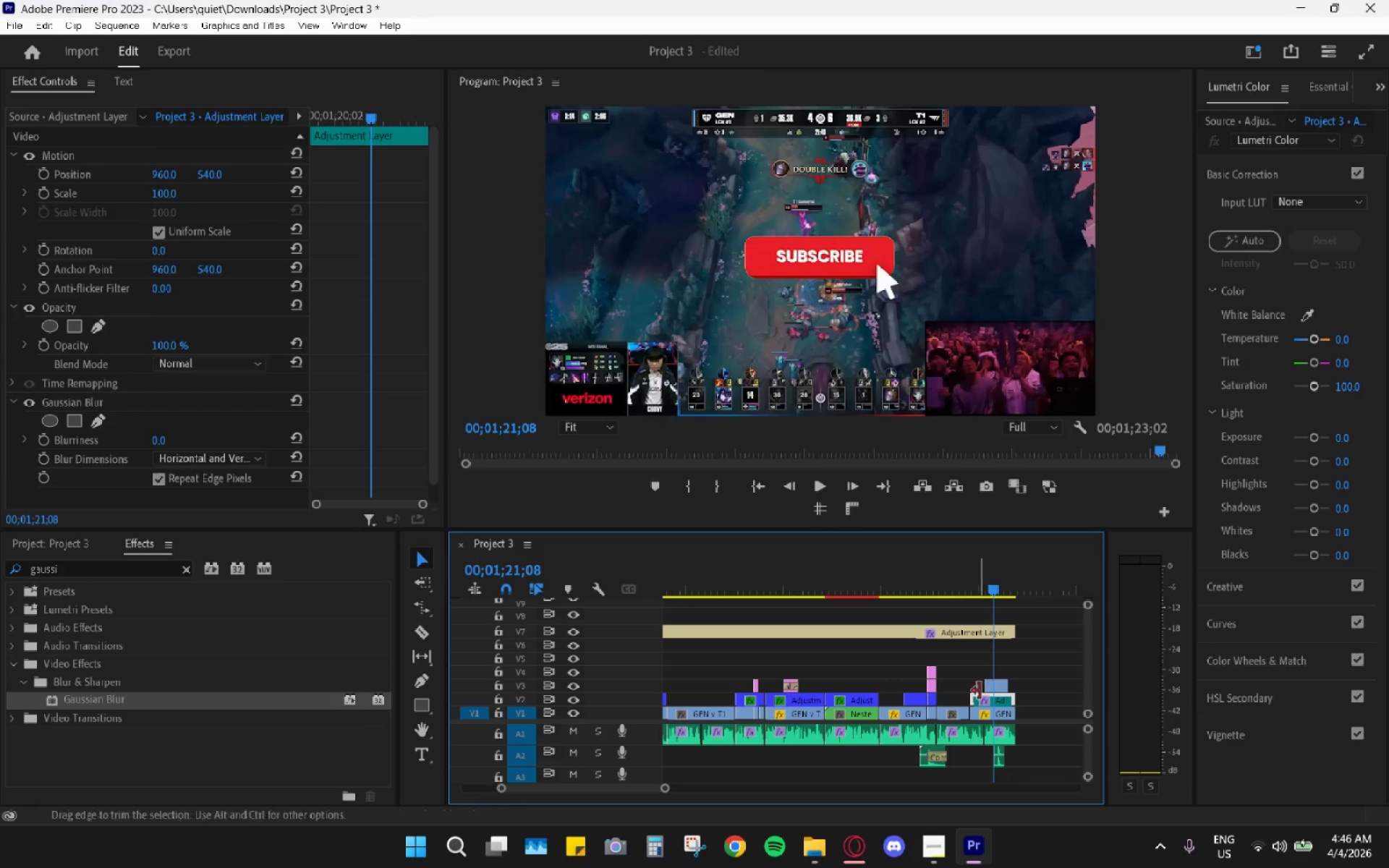 
right_click([991, 697])
 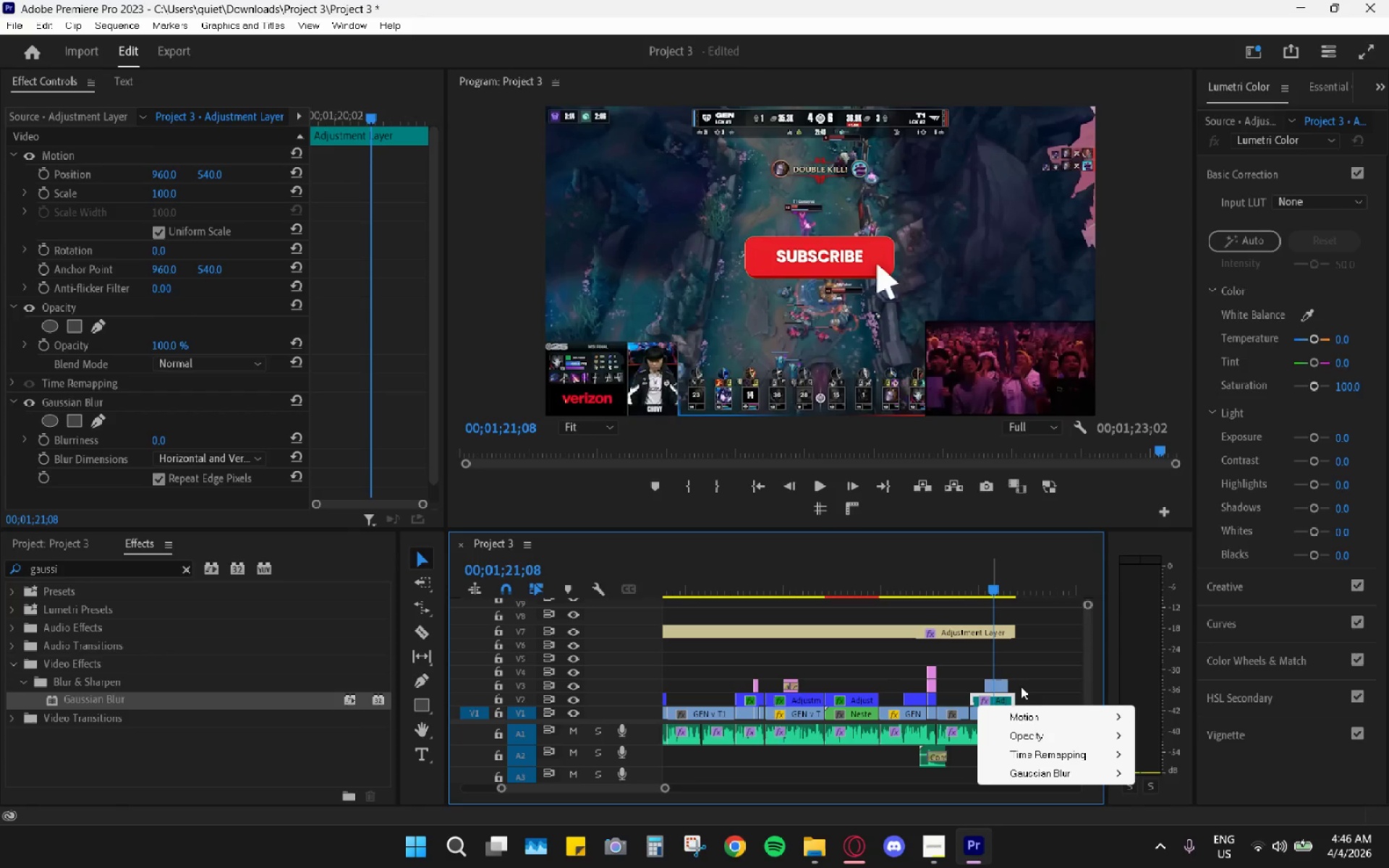 
right_click([1008, 697])
 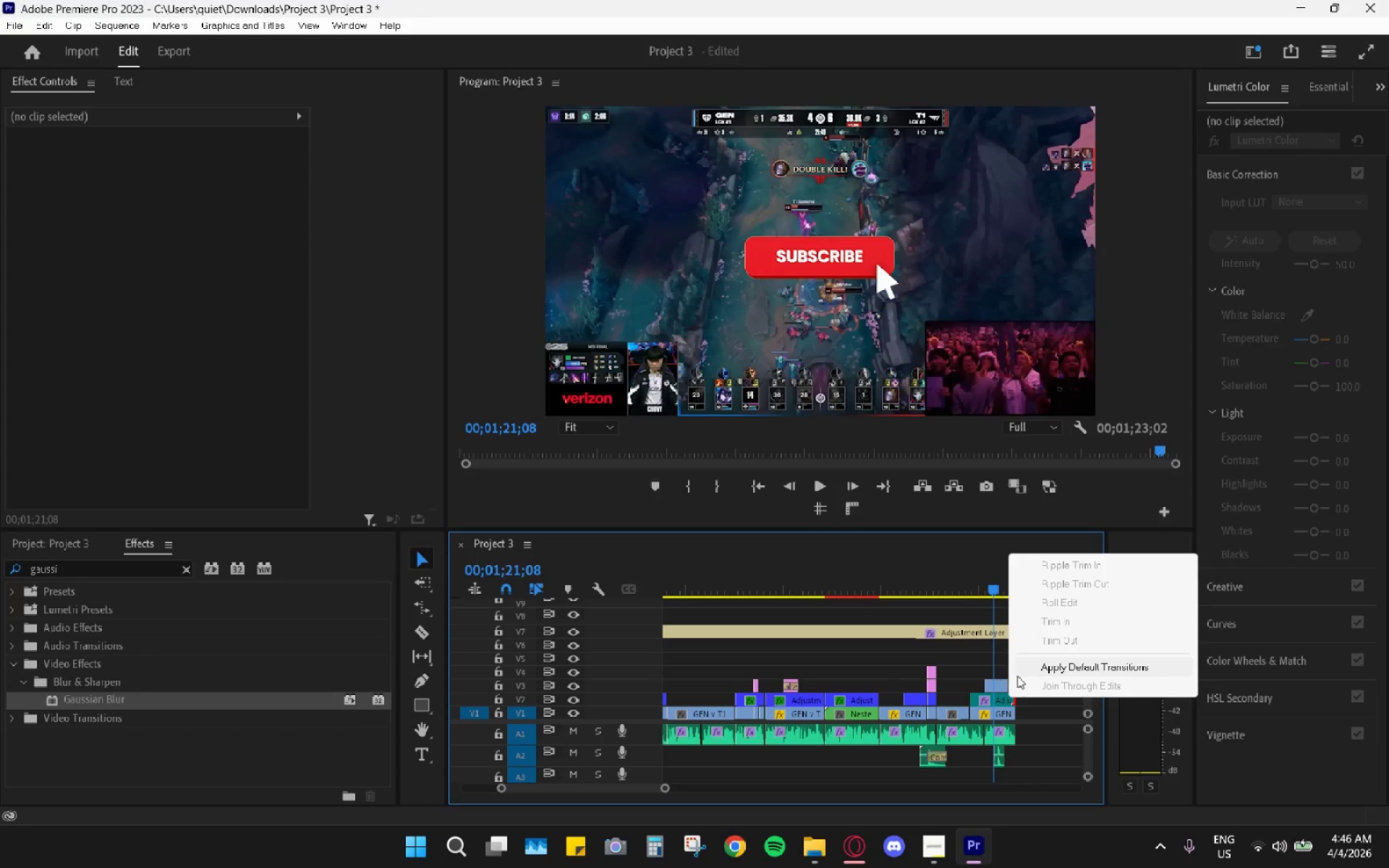 
right_click([1001, 702])
 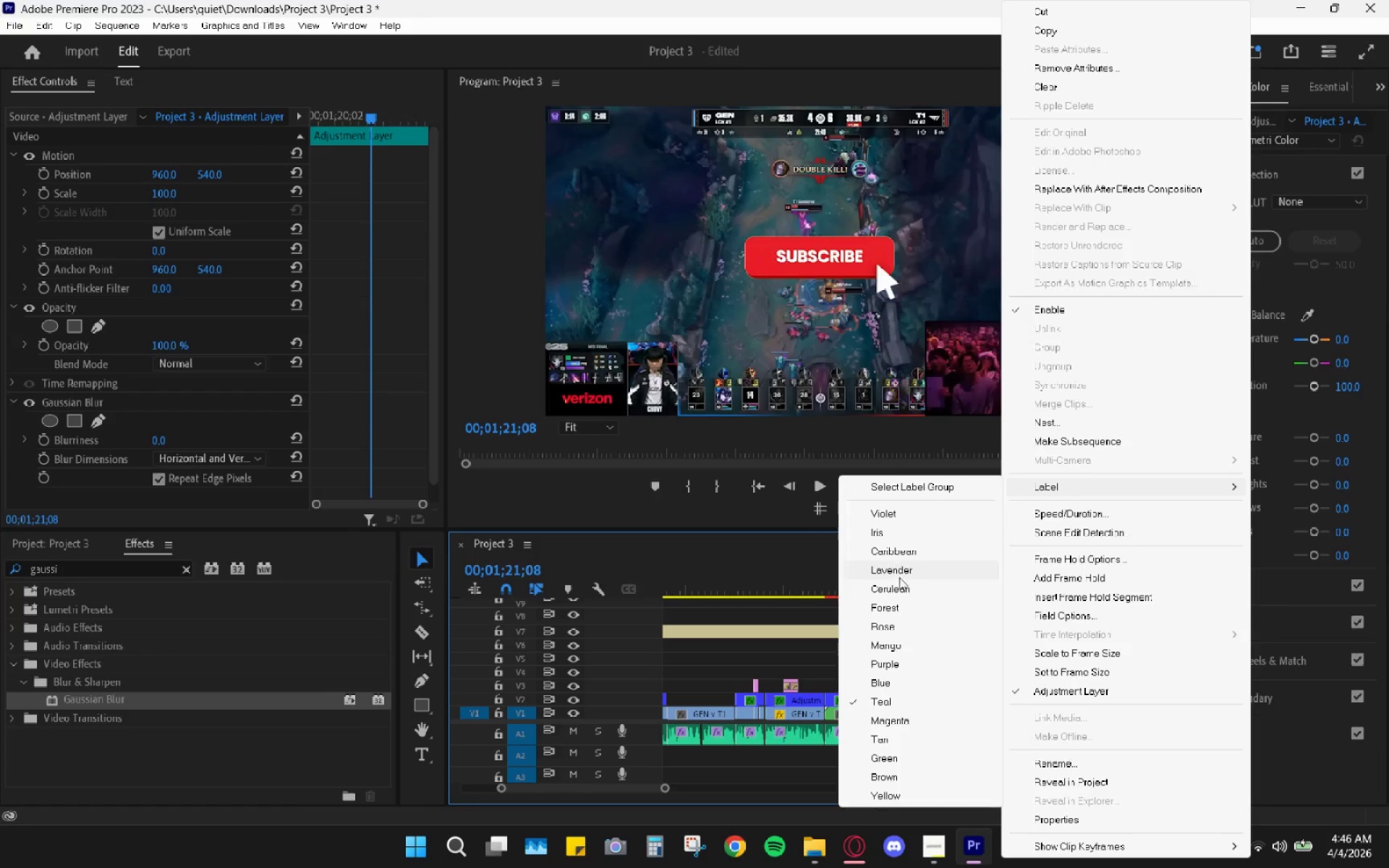 
left_click([912, 587])
 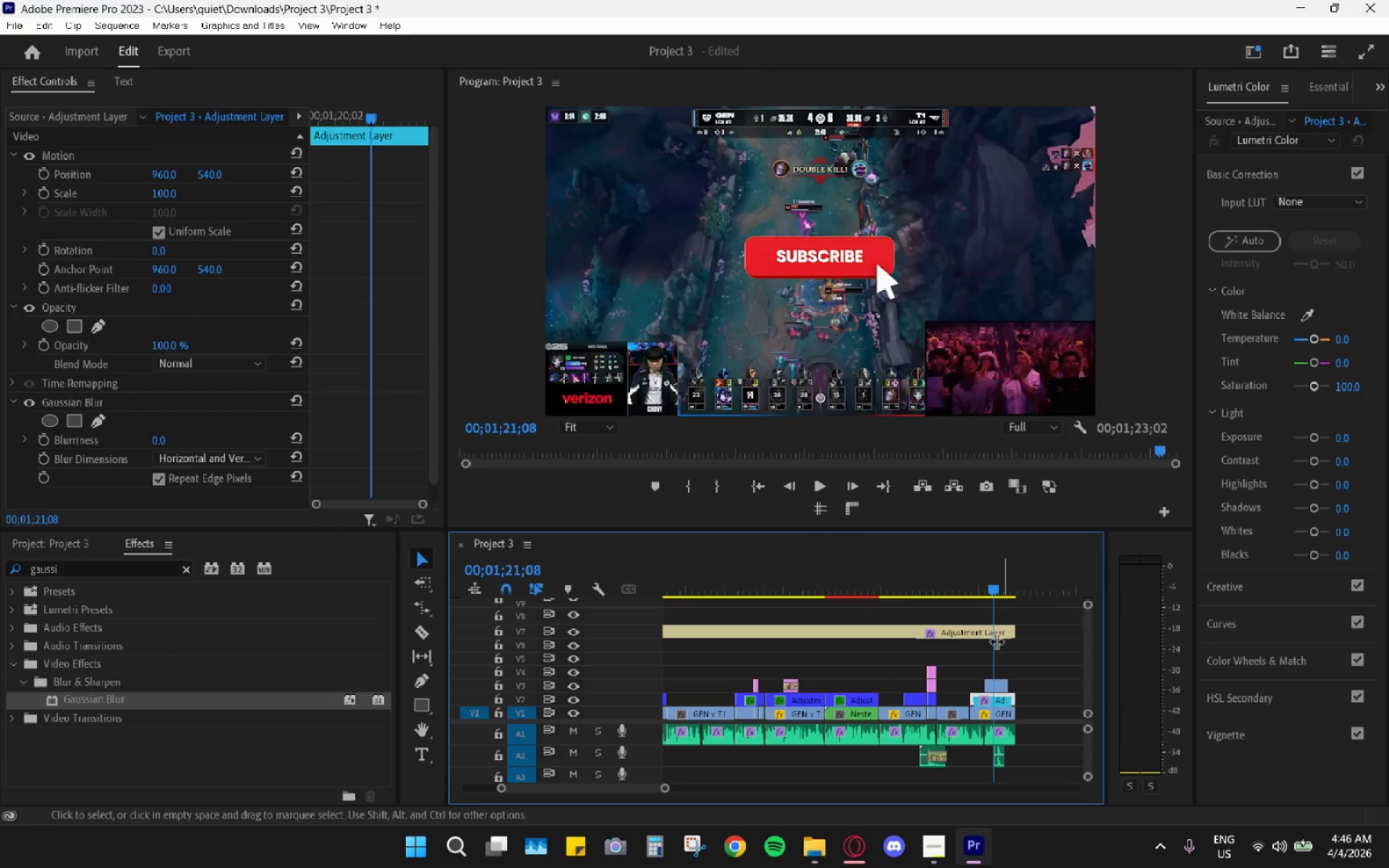 
hold_key(key=AltLeft, duration=0.84)
scroll: coordinate [987, 720], scroll_direction: up, amount: 15.0
 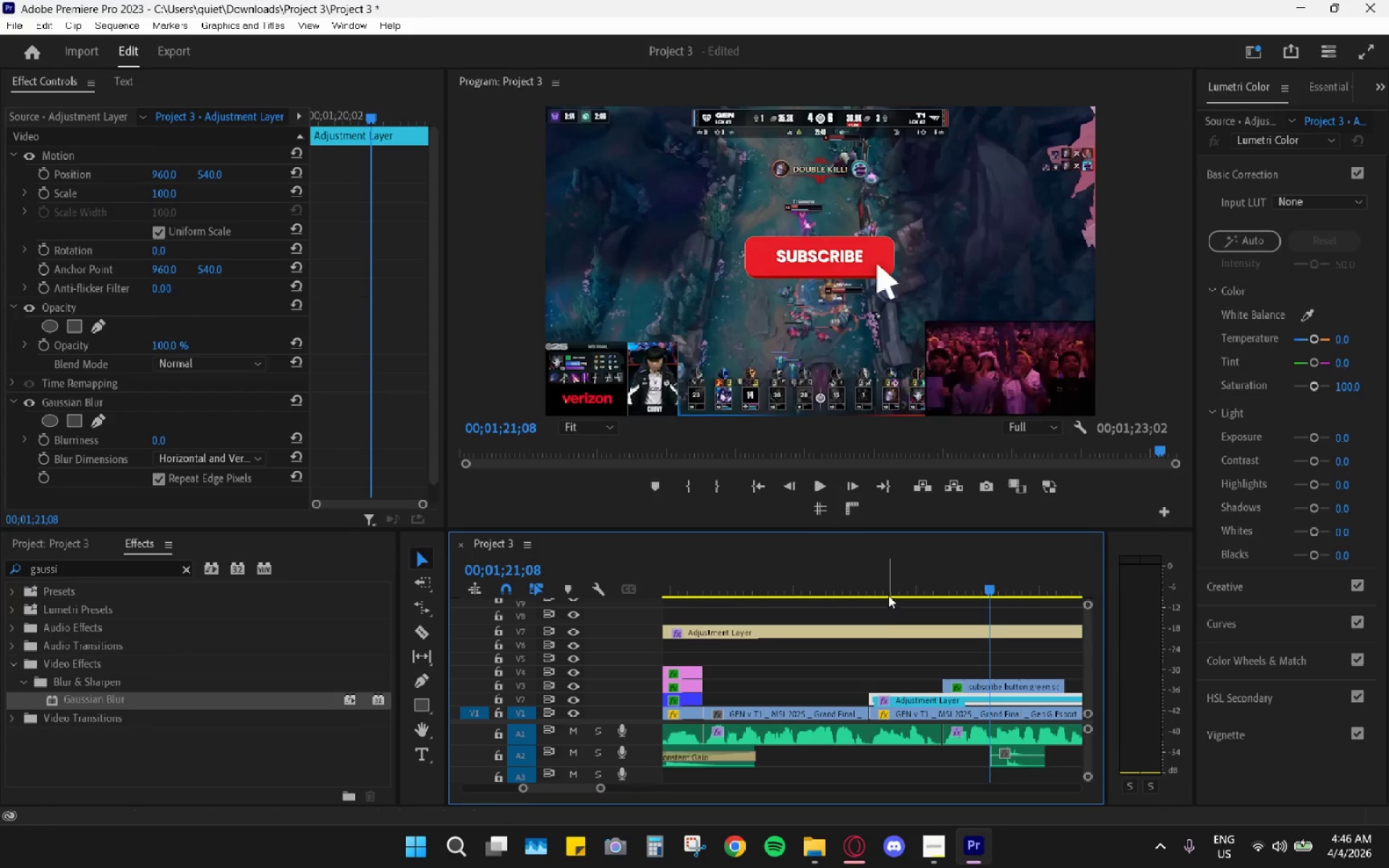 
left_click_drag(start_coordinate=[883, 584], to_coordinate=[871, 590])
 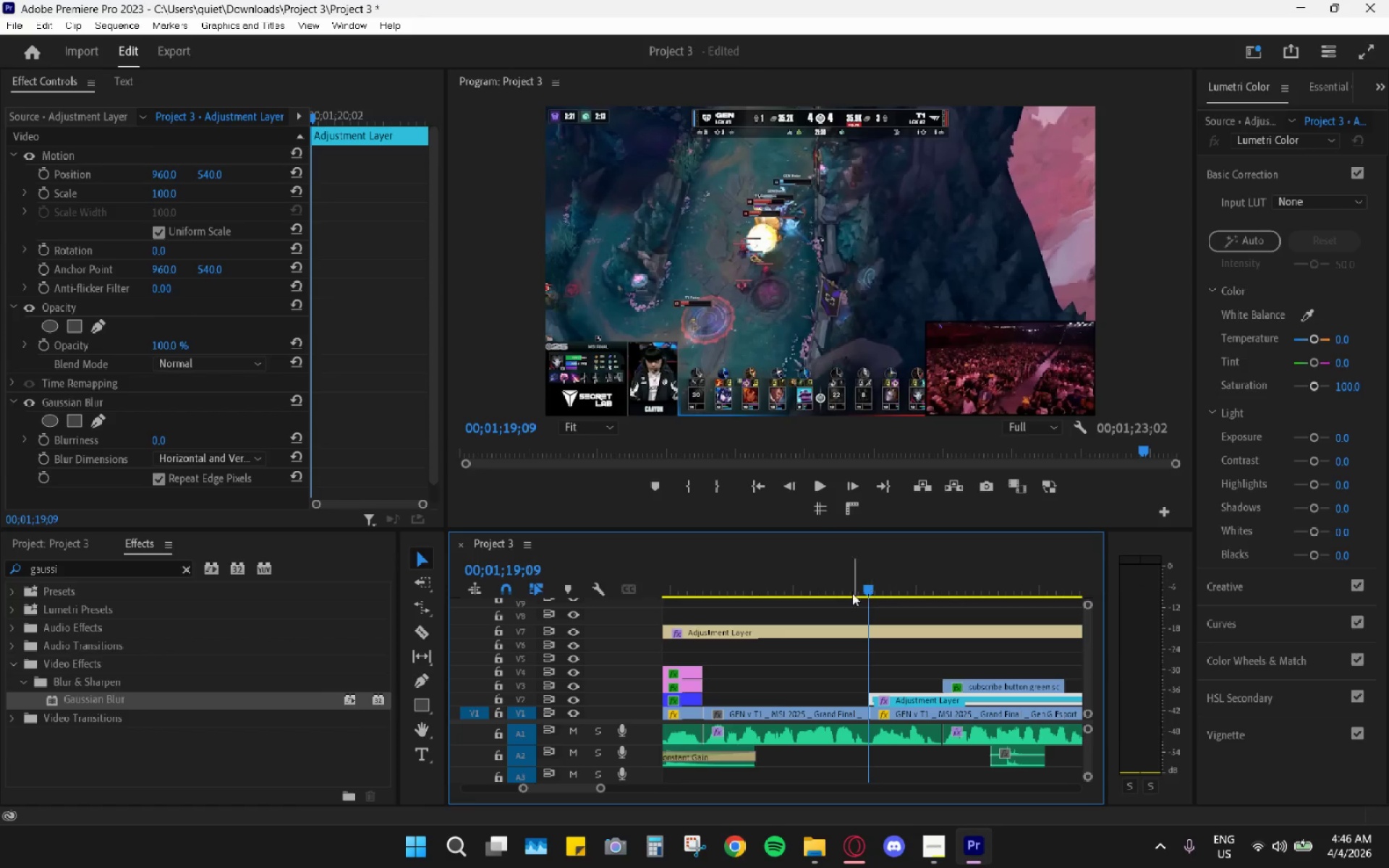 
key(Space)
 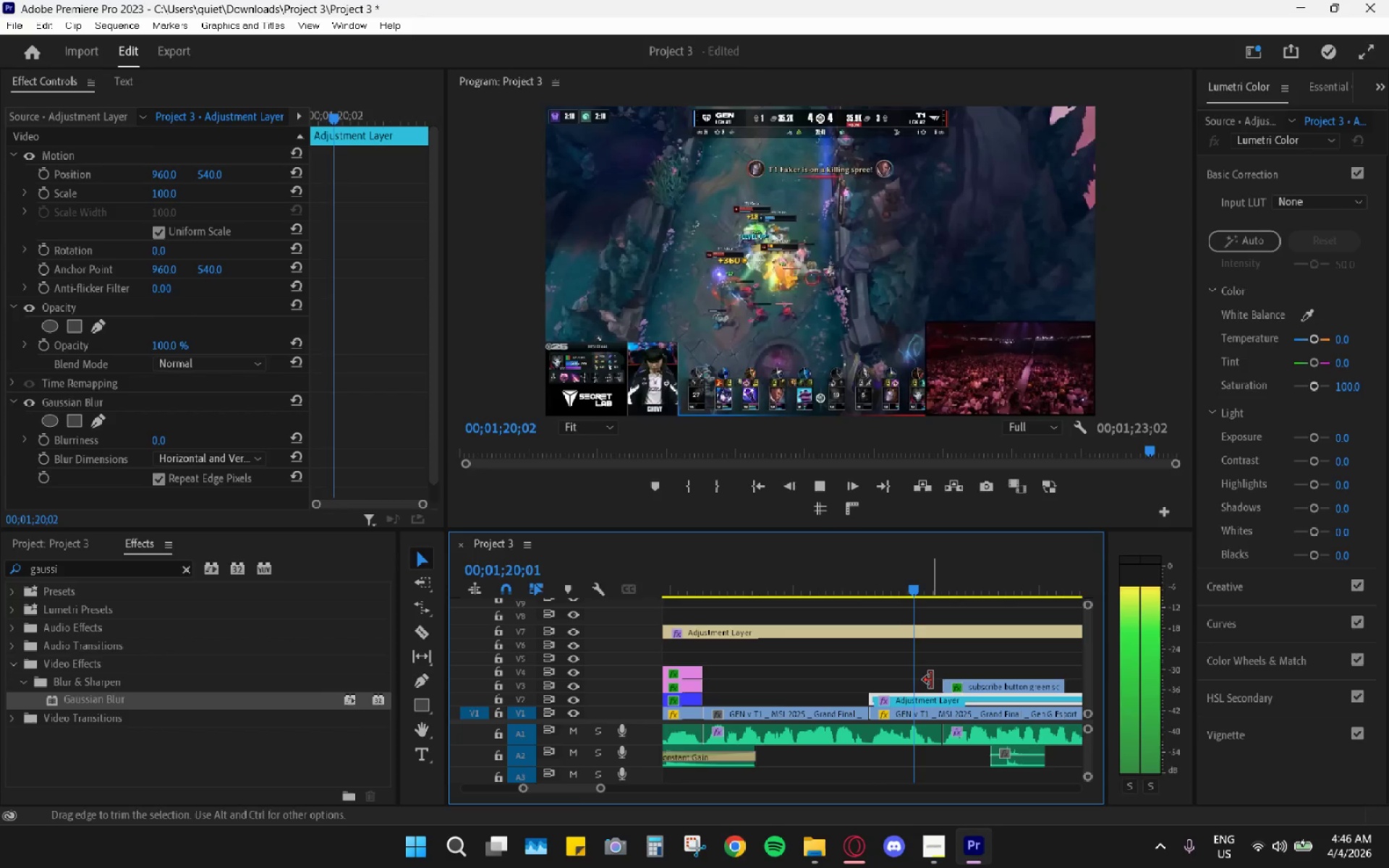 
key(Space)
 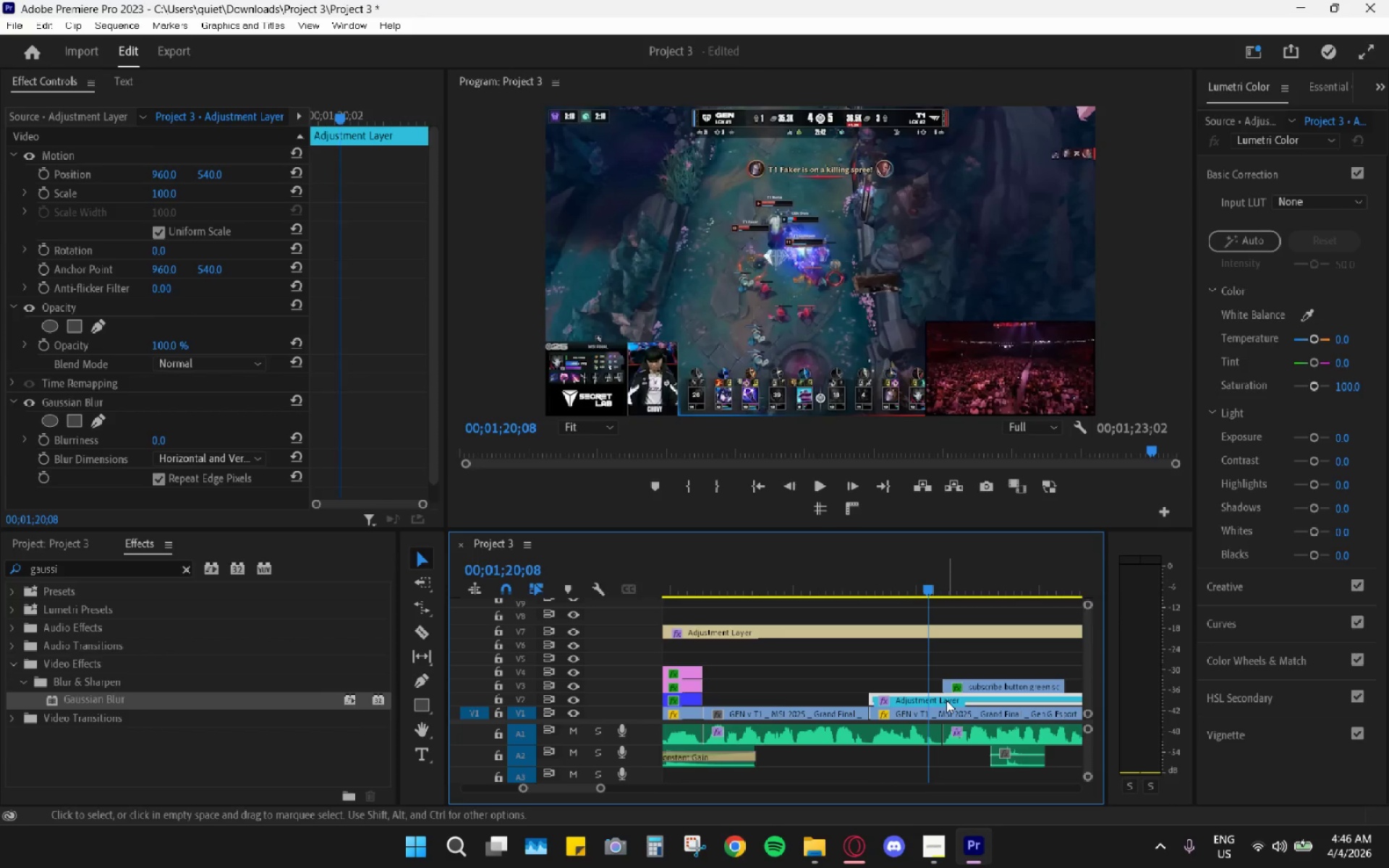 
left_click([946, 700])
 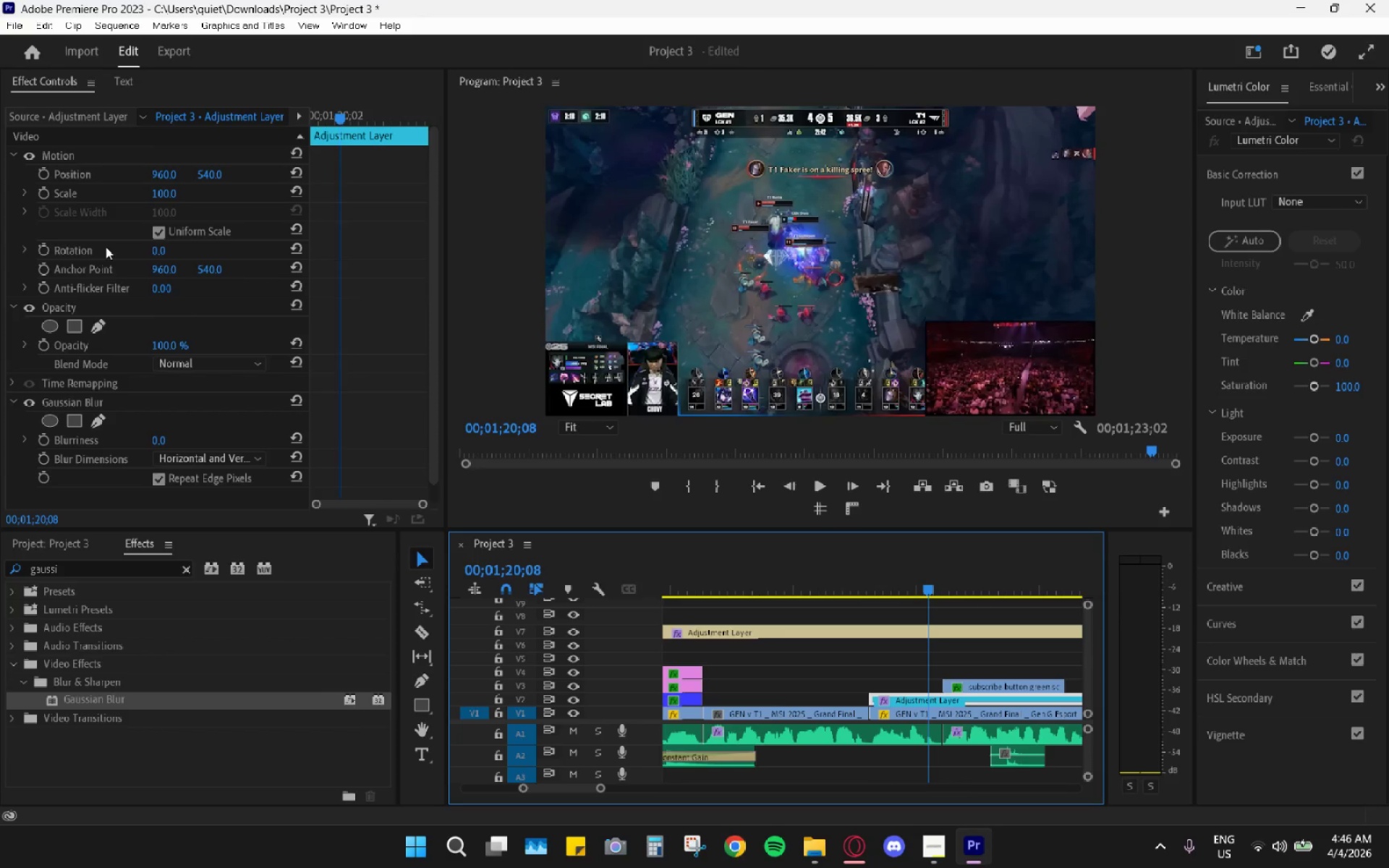 
scroll: coordinate [158, 414], scroll_direction: down, amount: 6.0
 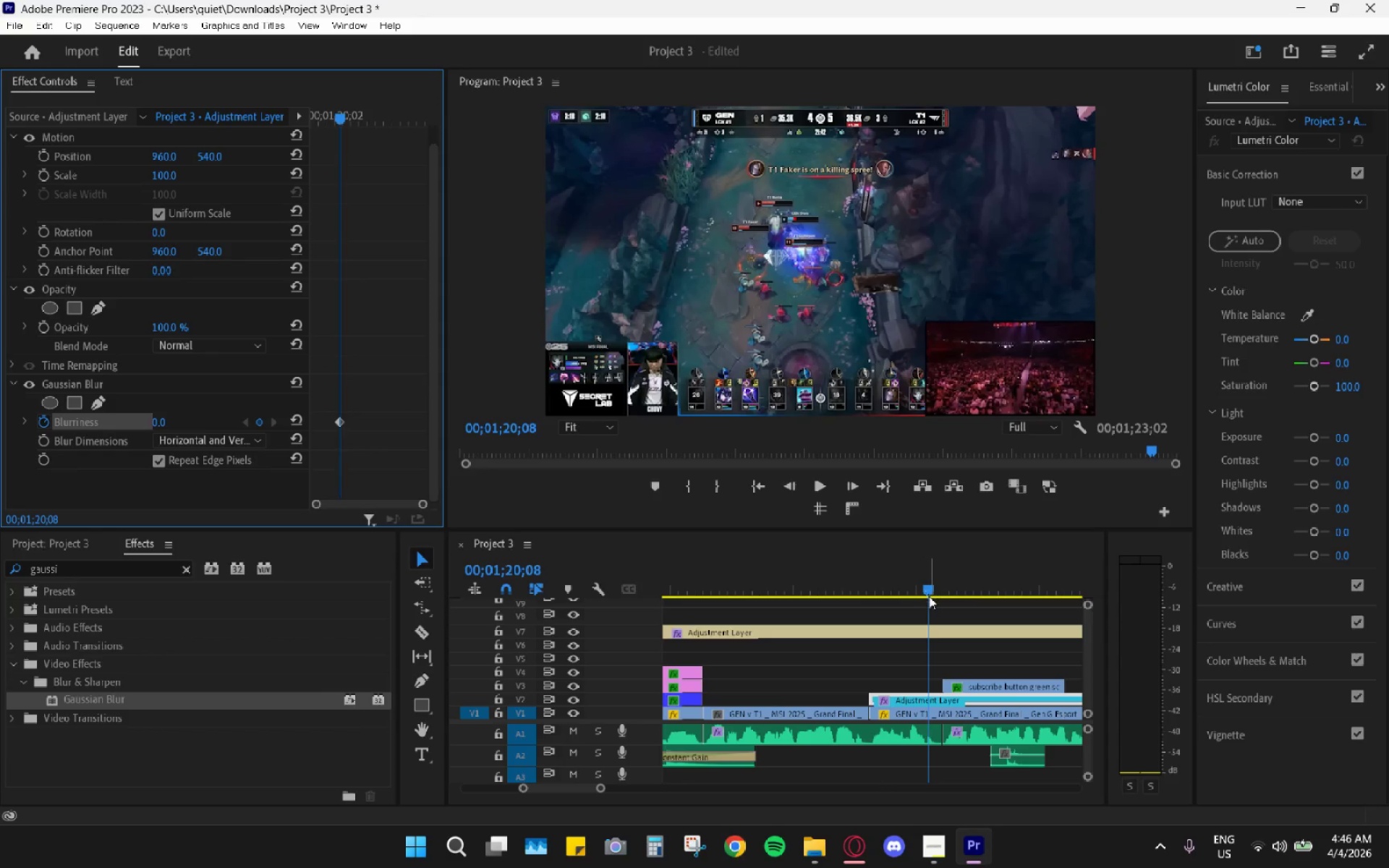 
left_click_drag(start_coordinate=[932, 595], to_coordinate=[946, 606])
 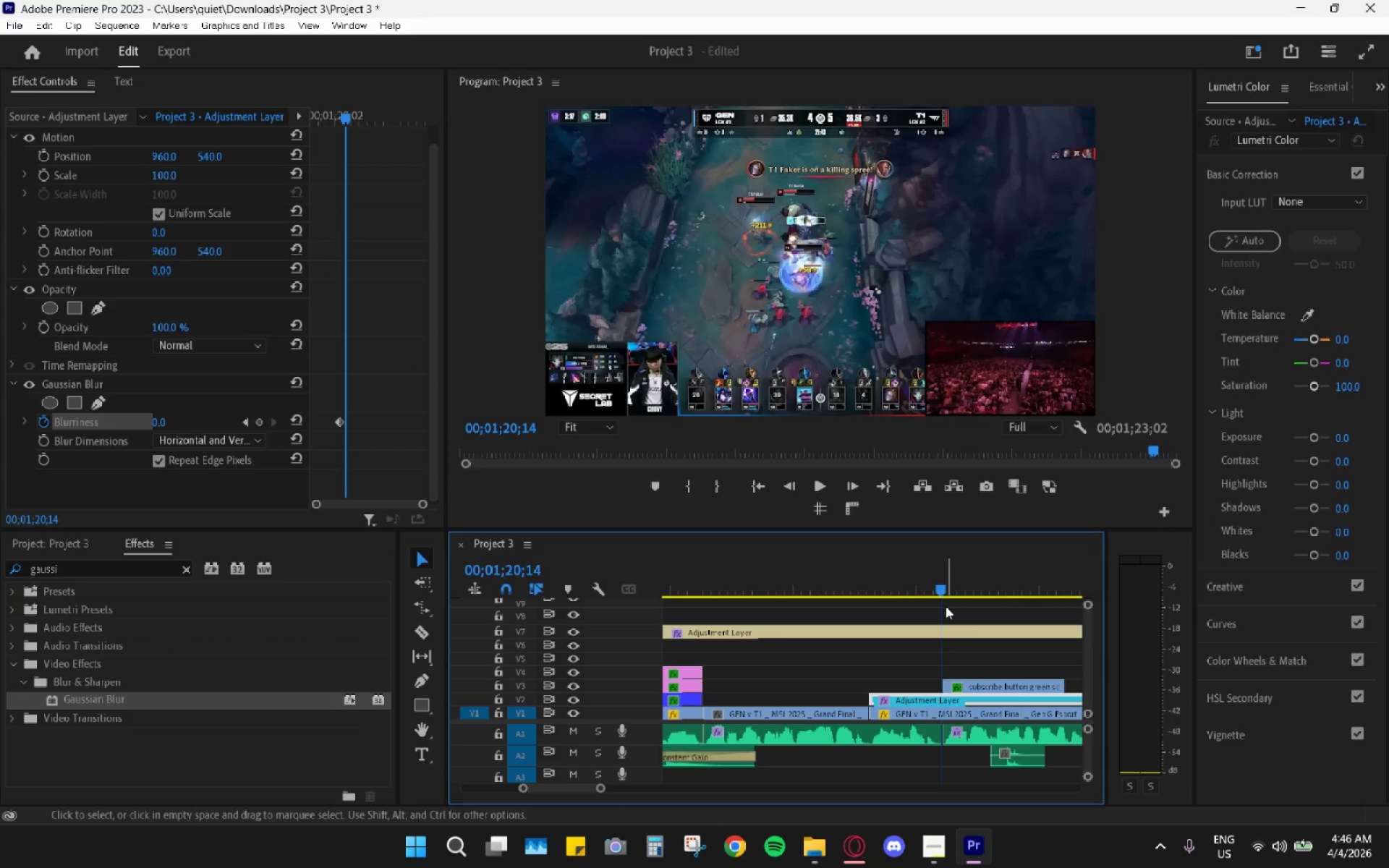 
left_click([946, 606])
 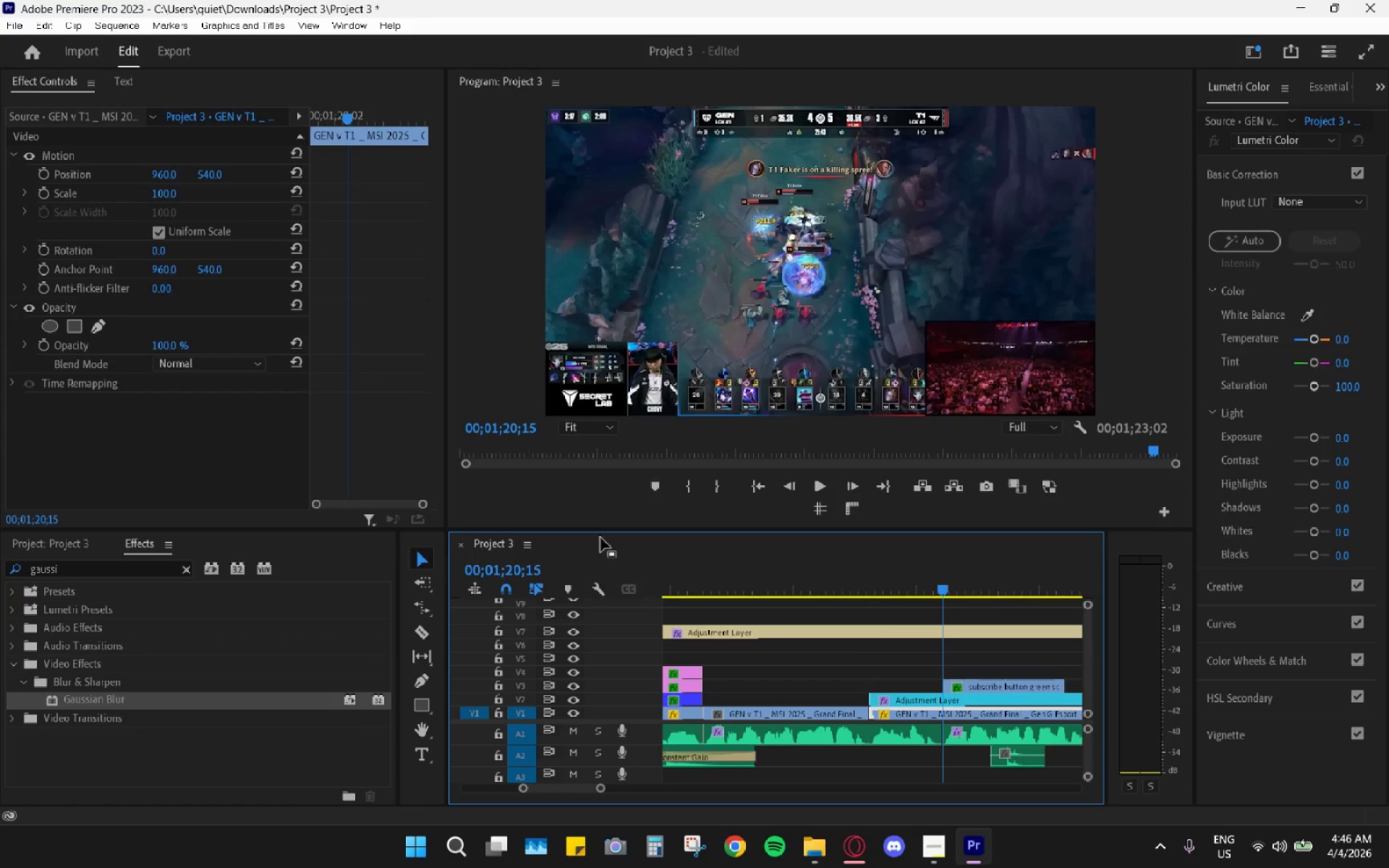 
left_click([957, 694])
 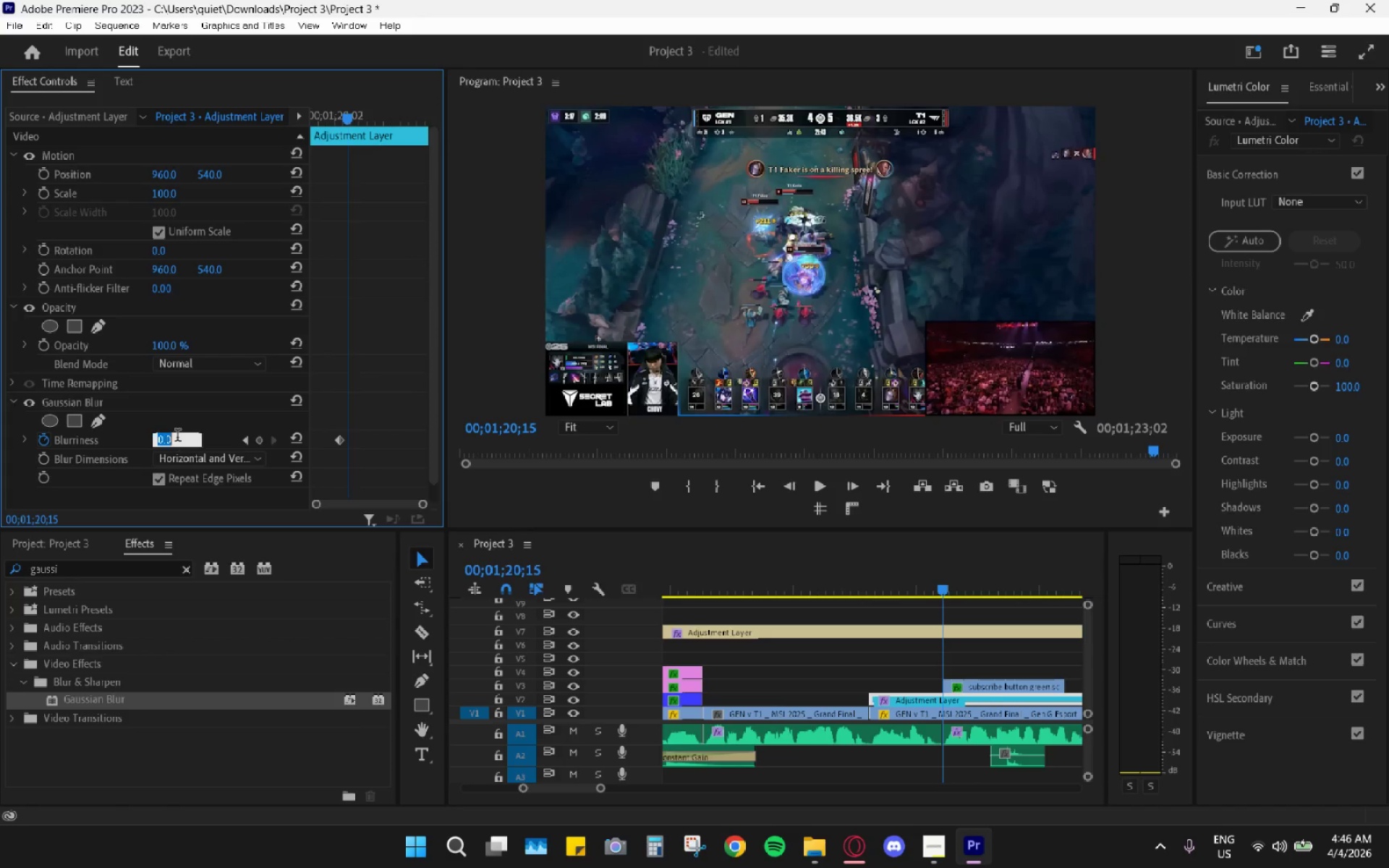 
key(Numpad1)
 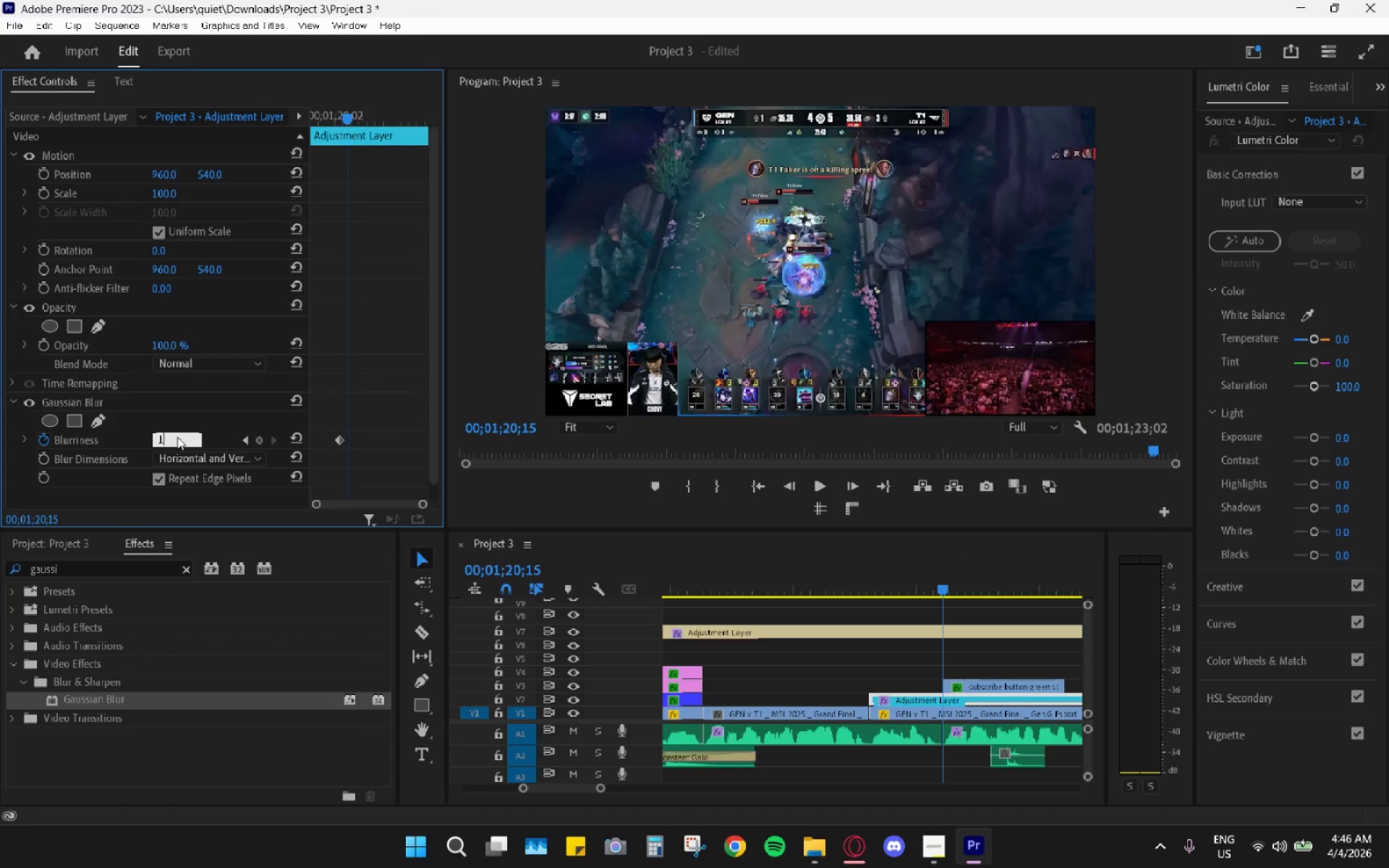 
key(Numpad0)
 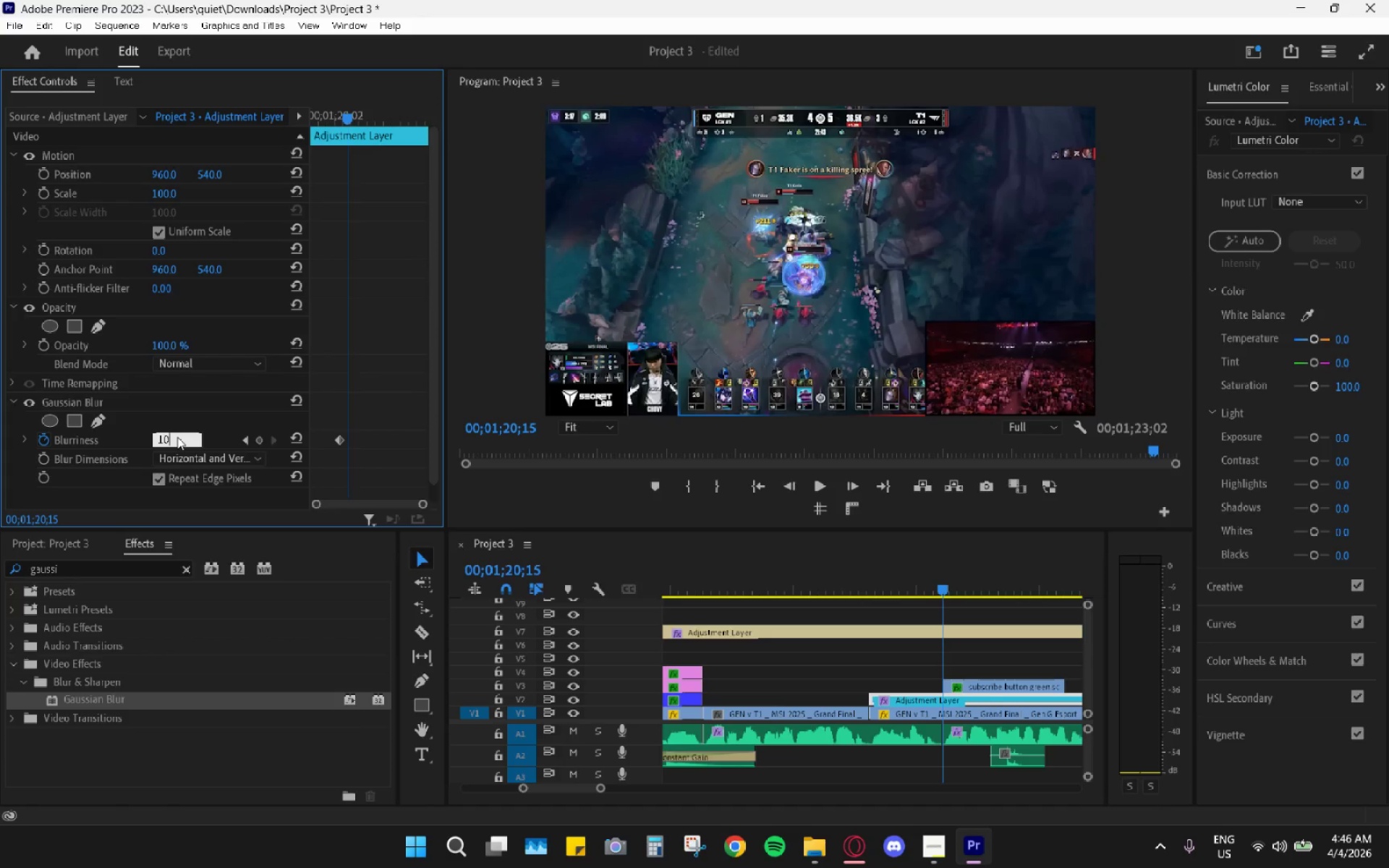 
key(Numpad0)
 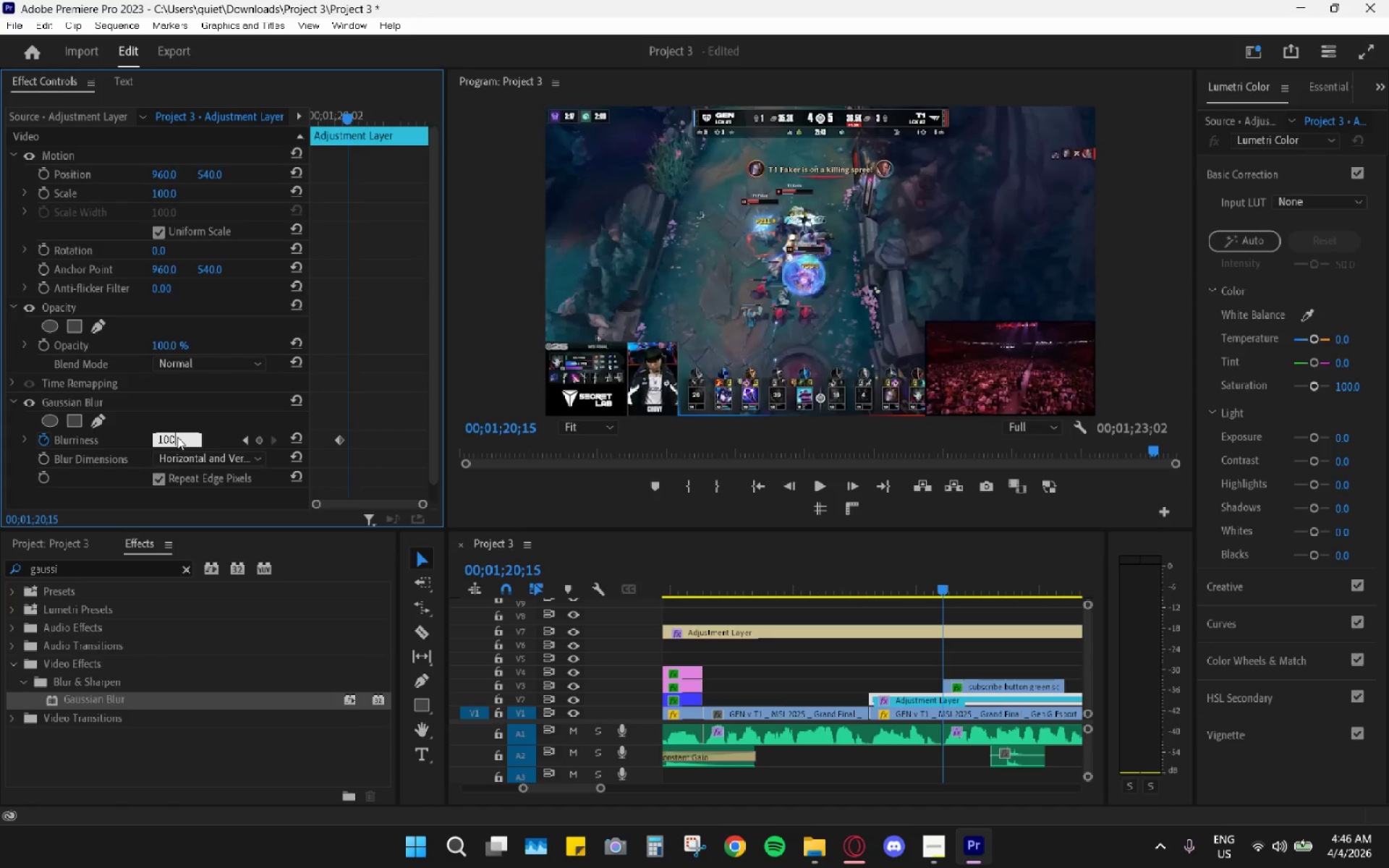 
key(Enter)
 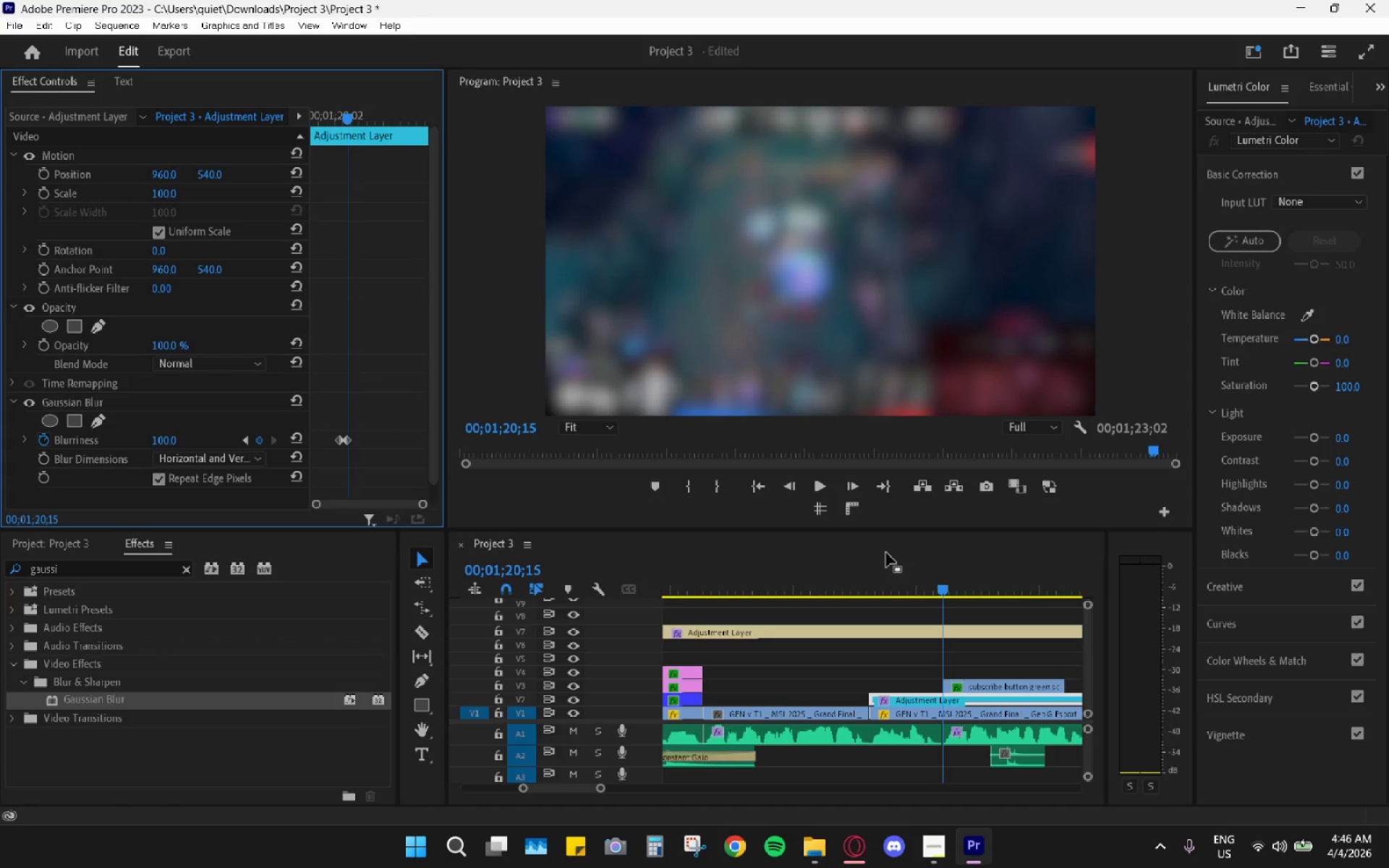 
left_click_drag(start_coordinate=[923, 574], to_coordinate=[938, 561])
 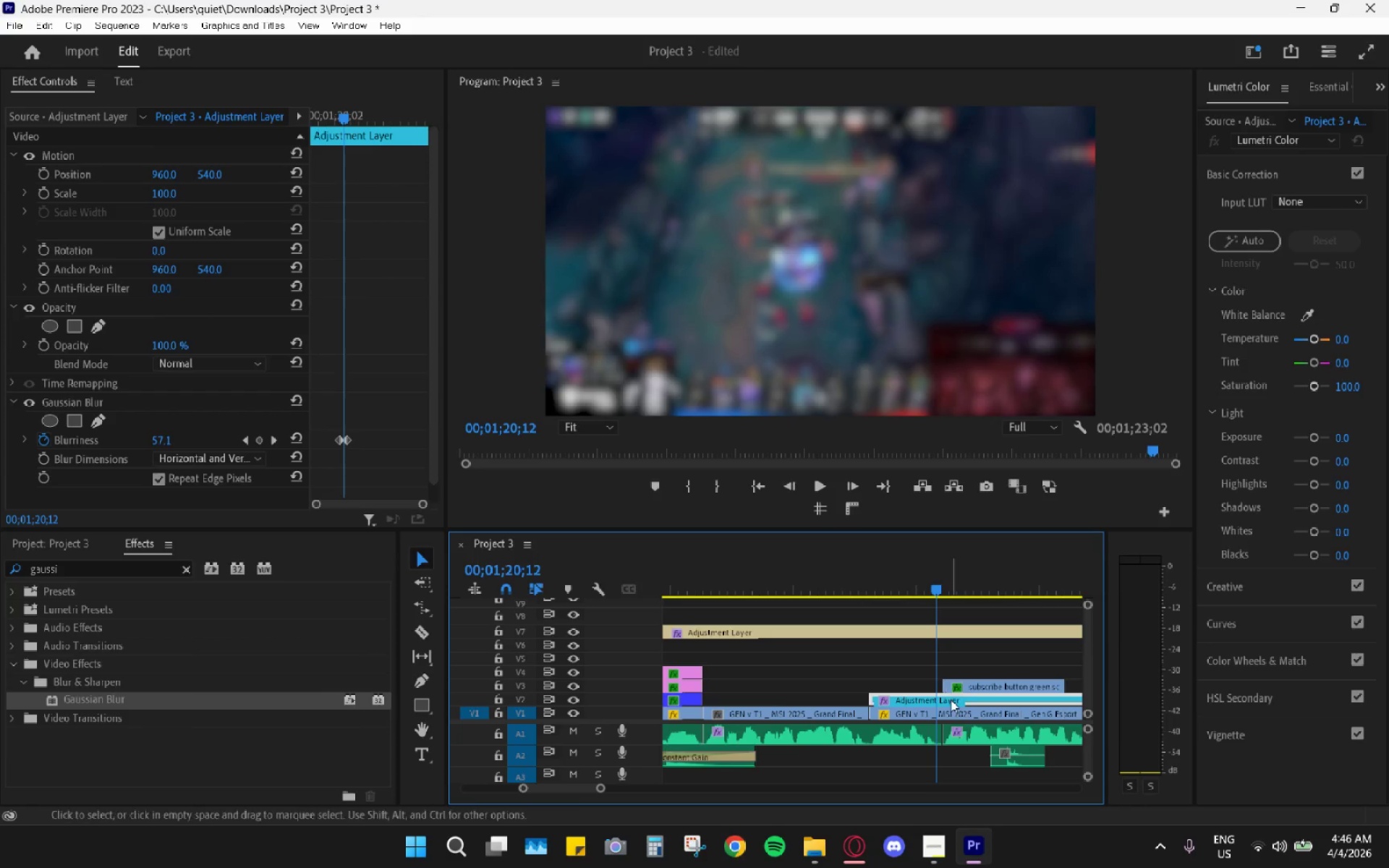 
left_click([951, 699])
 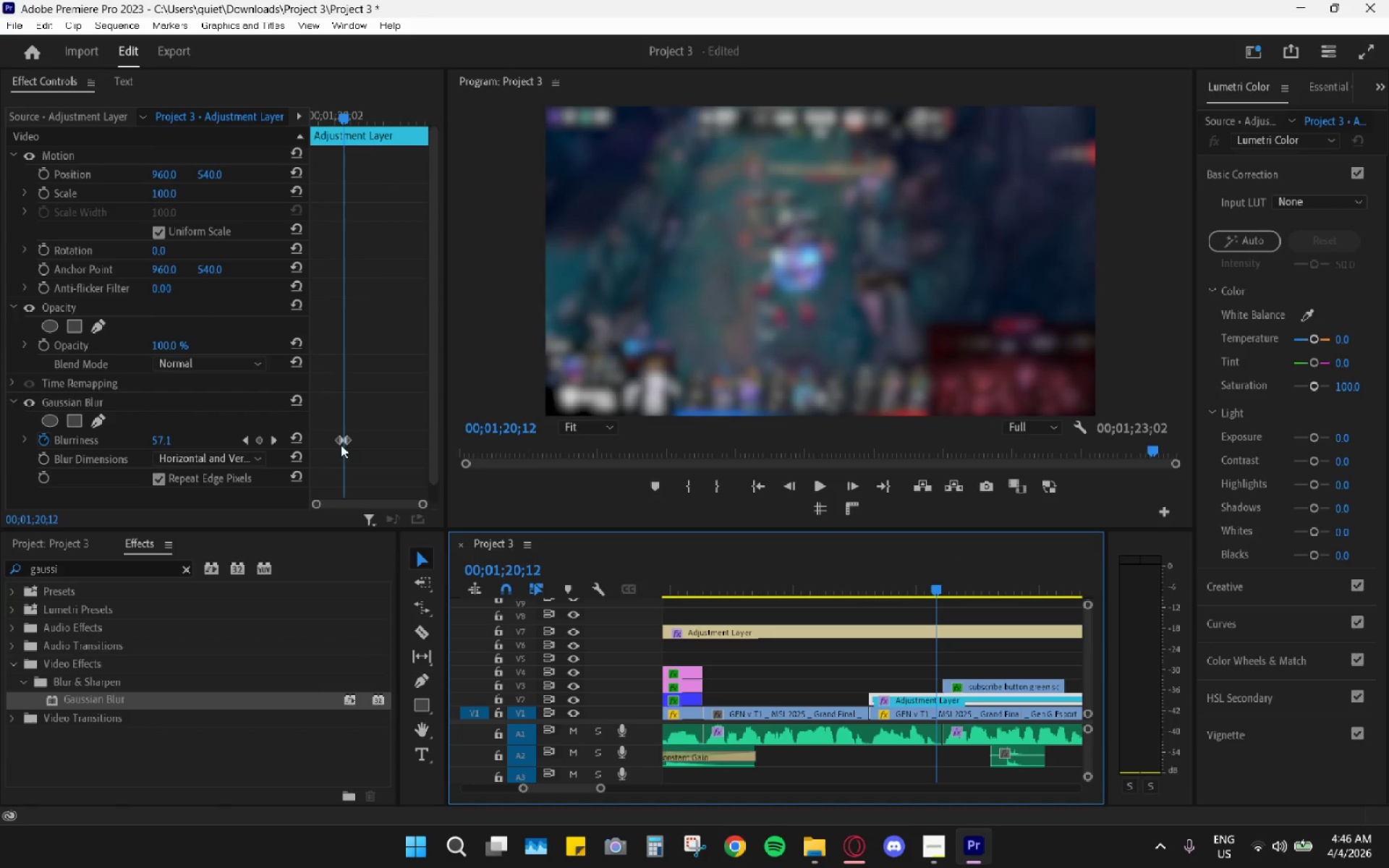 
left_click([354, 438])
 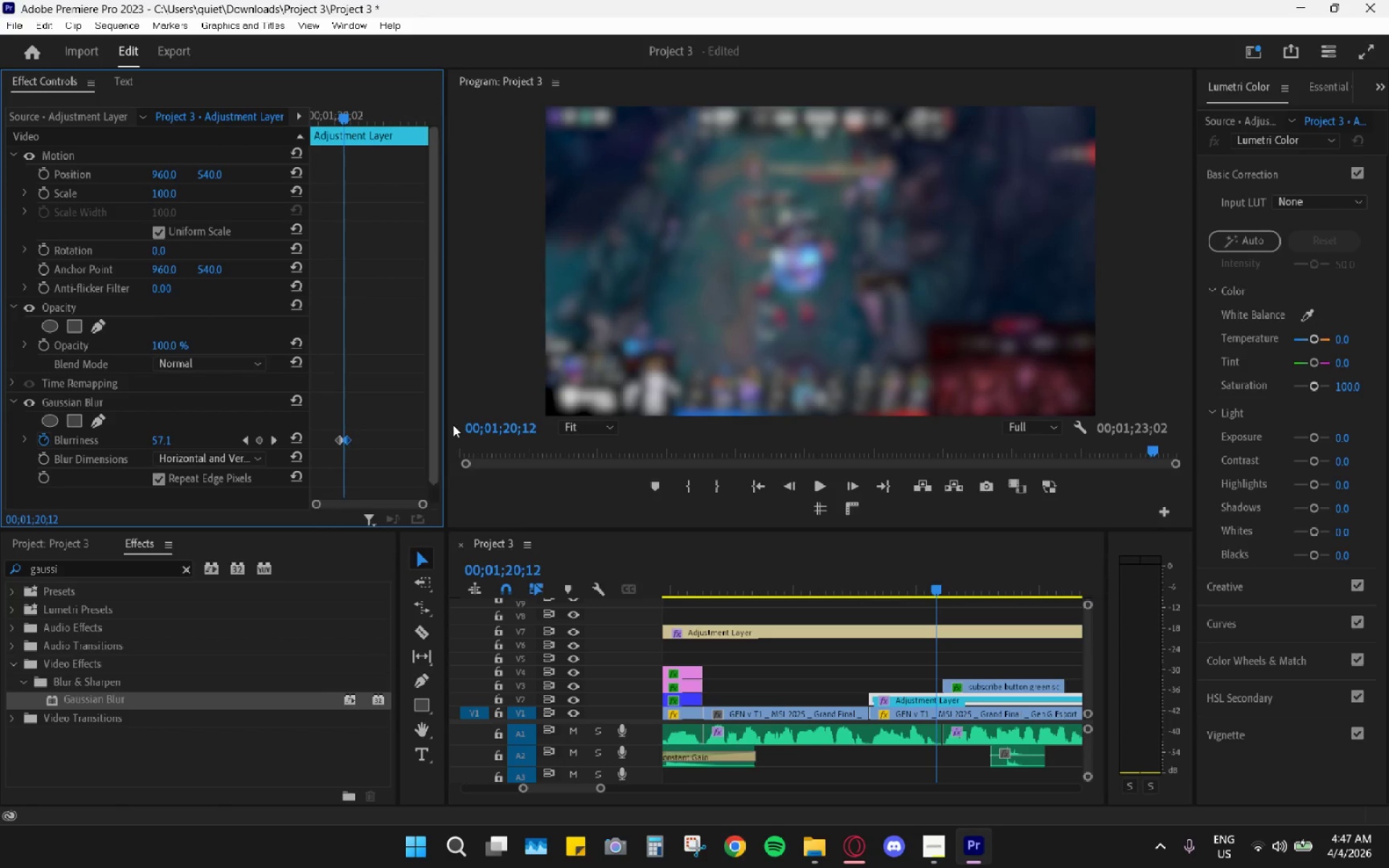 
key(Space)
 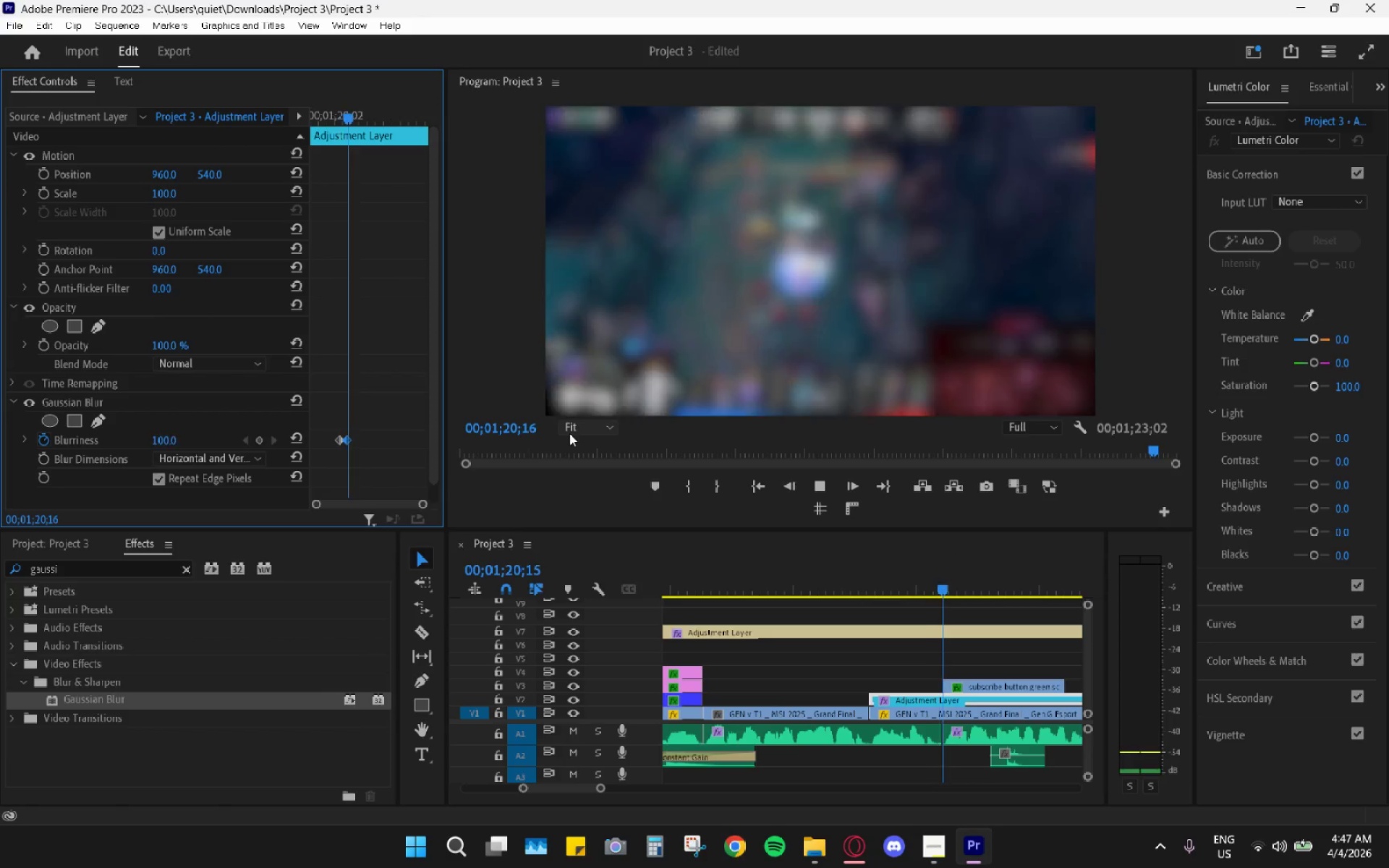 
key(Space)
 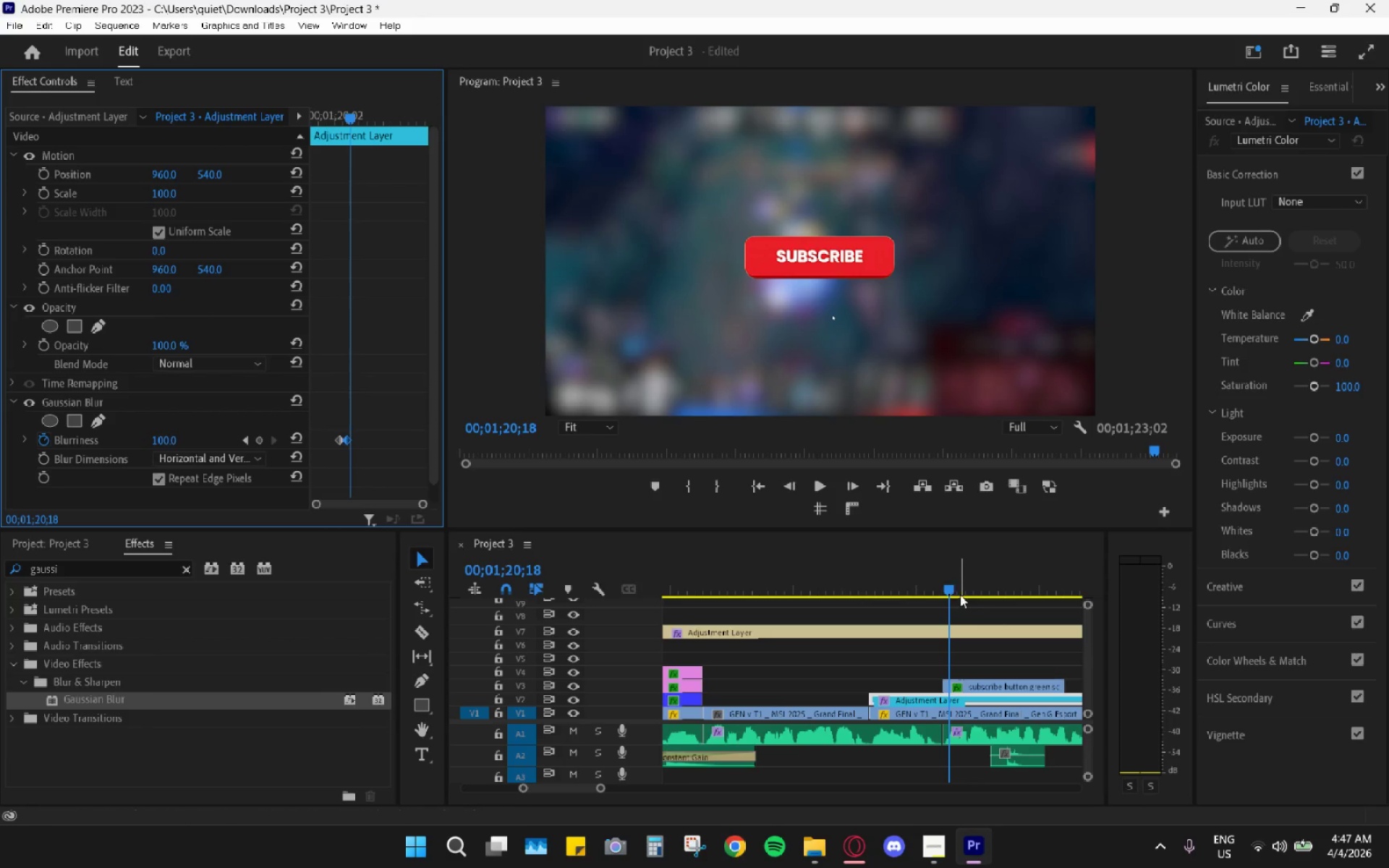 
left_click_drag(start_coordinate=[951, 585], to_coordinate=[946, 582])
 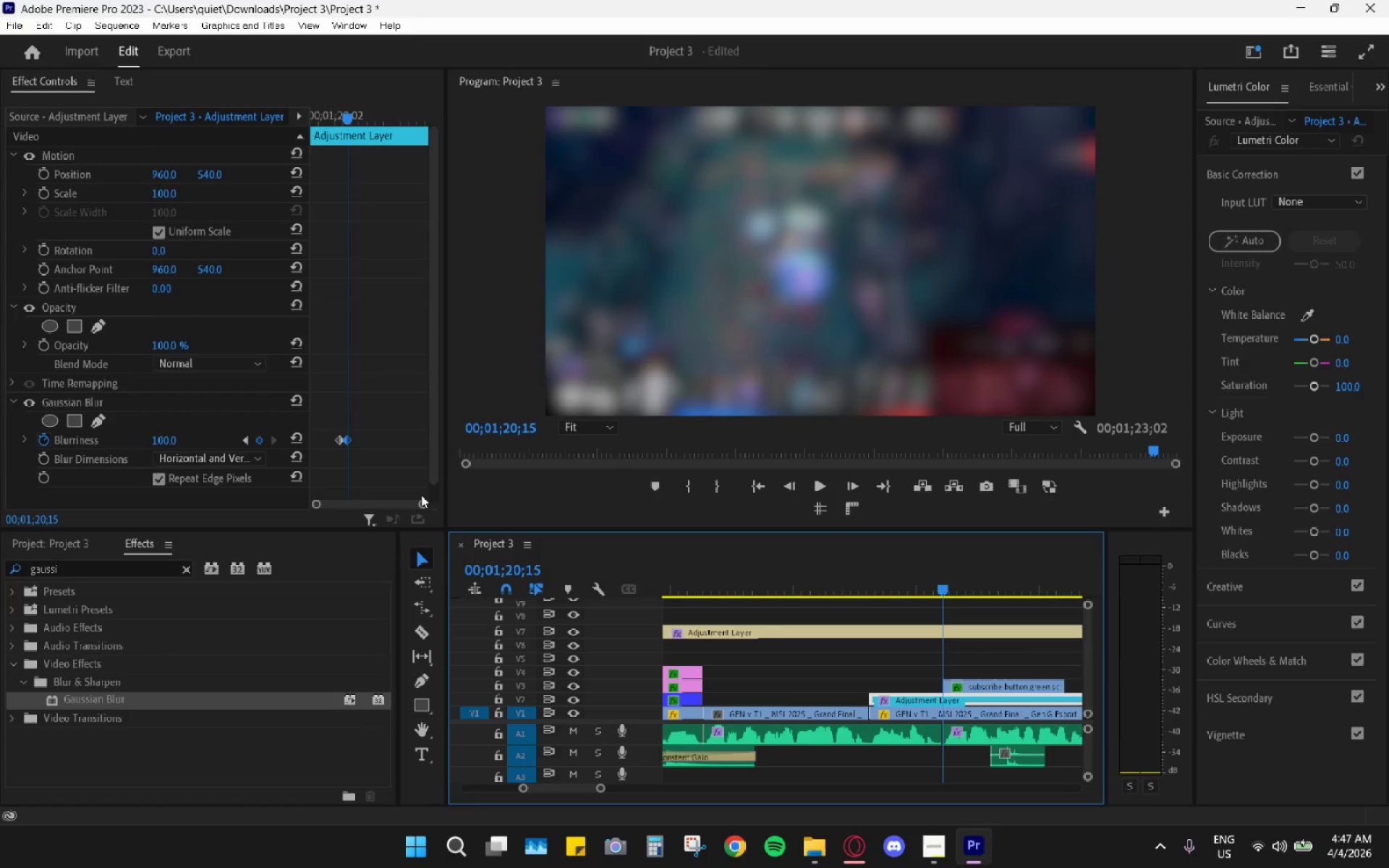 
left_click_drag(start_coordinate=[422, 501], to_coordinate=[375, 506])
 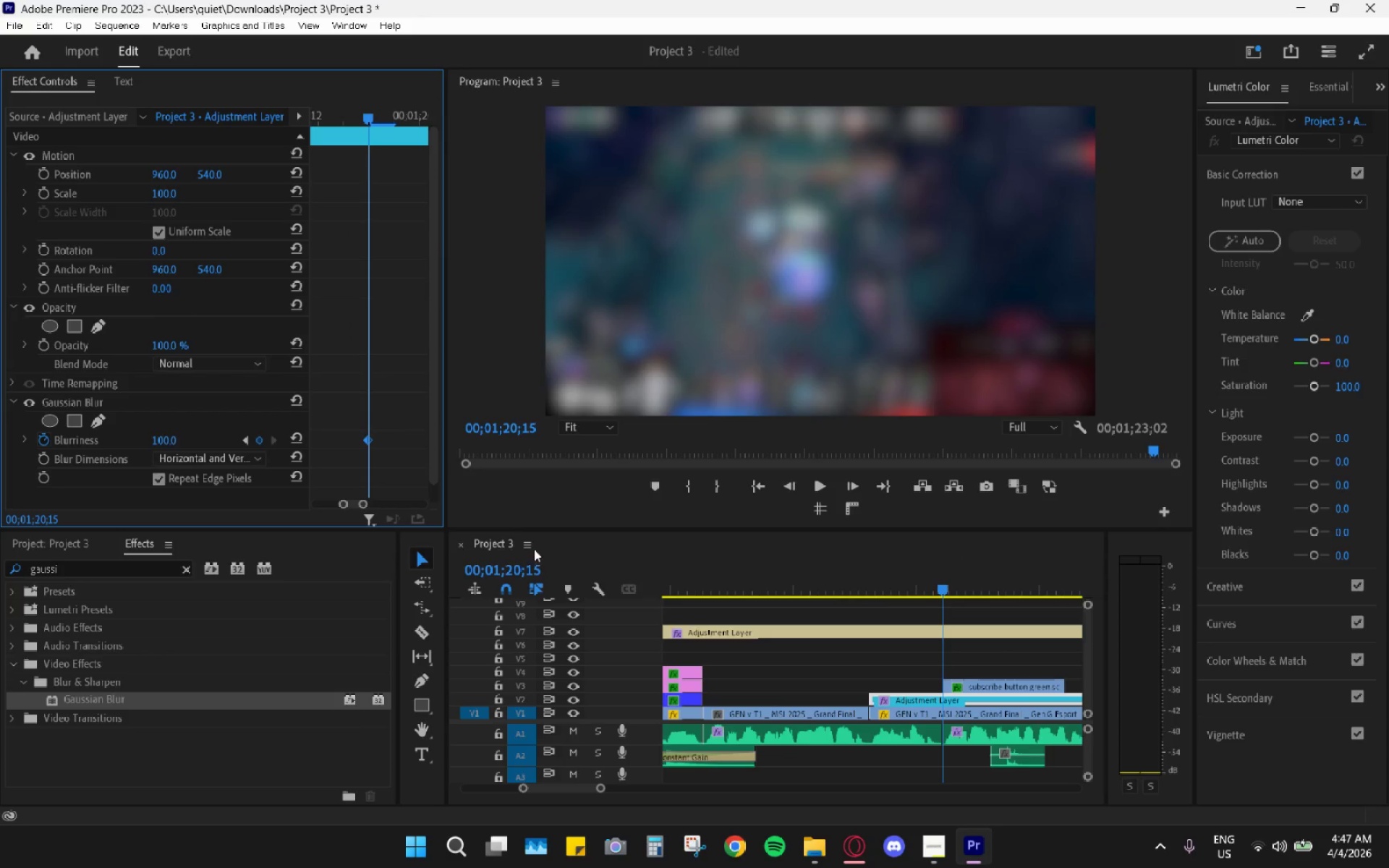 
left_click([364, 440])
 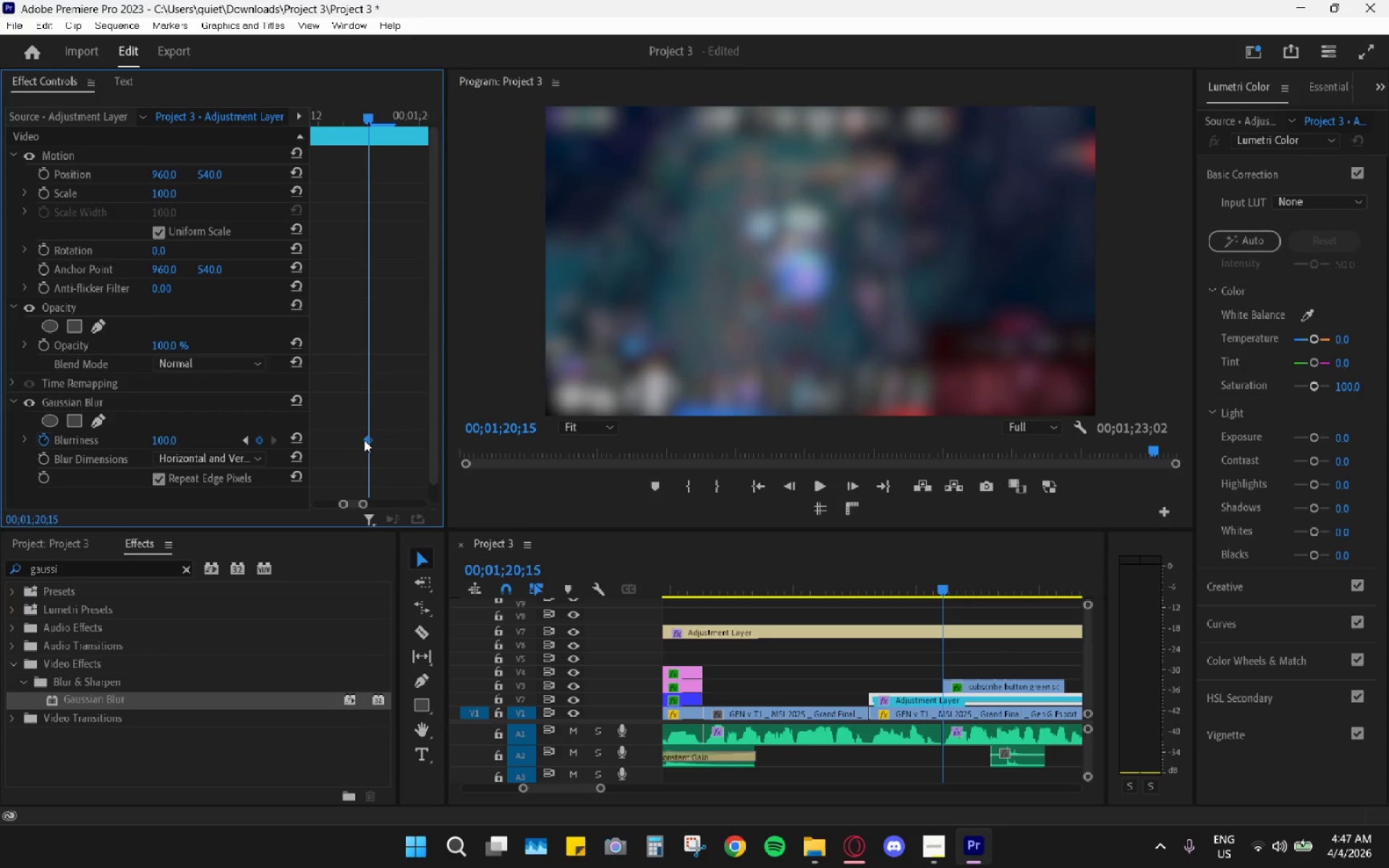 
key(H)
 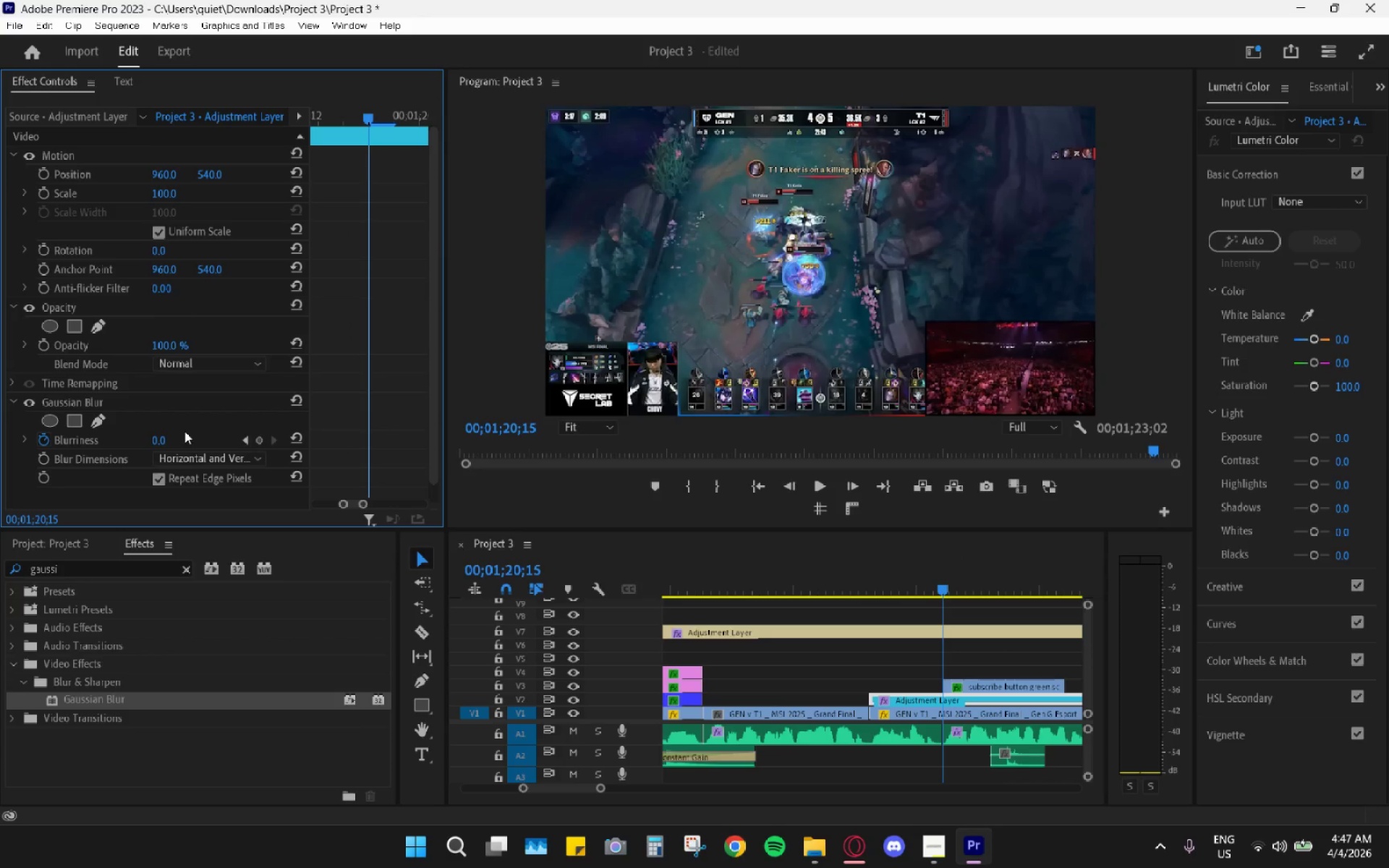 
left_click([166, 438])
 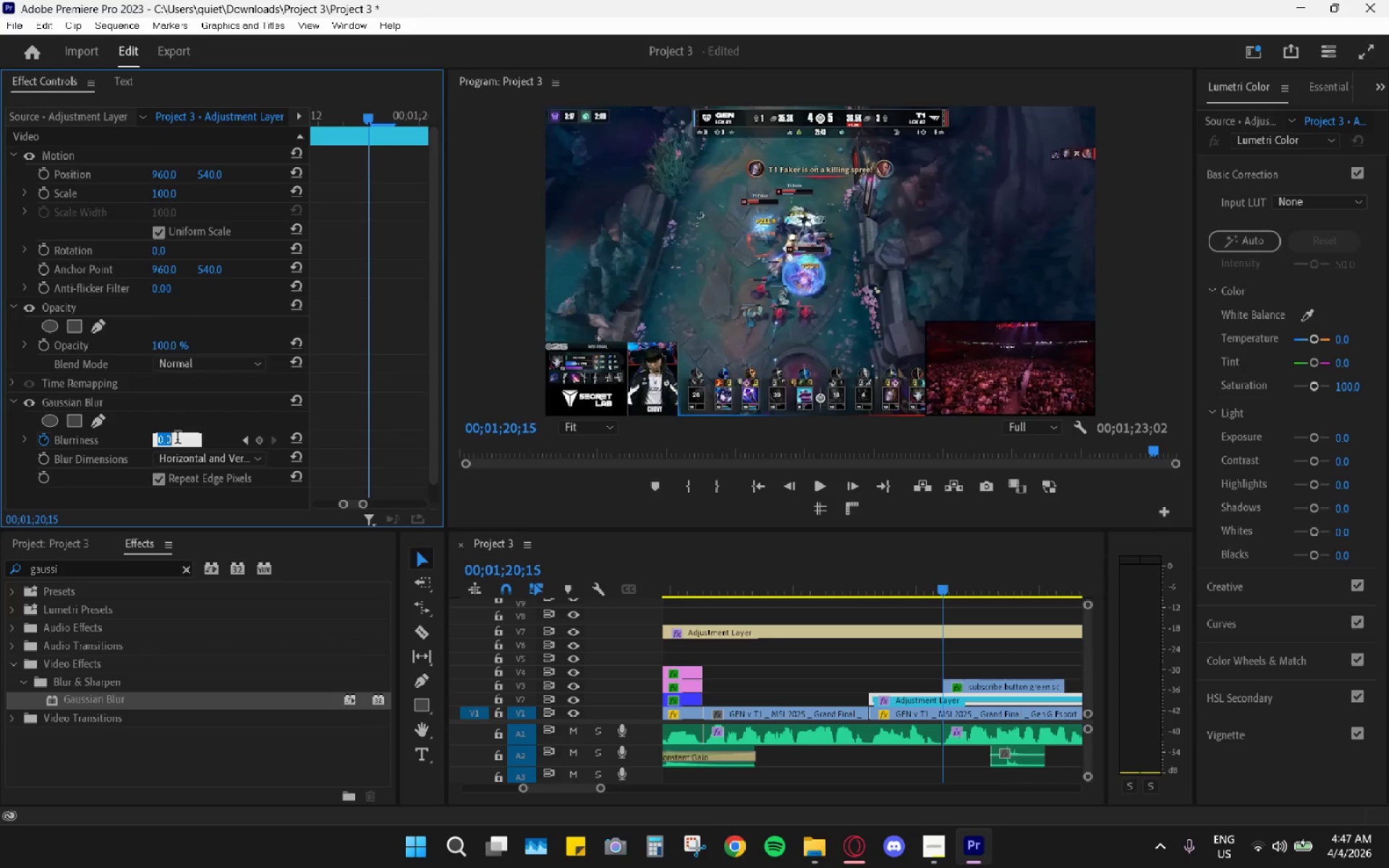 
key(Numpad5)
 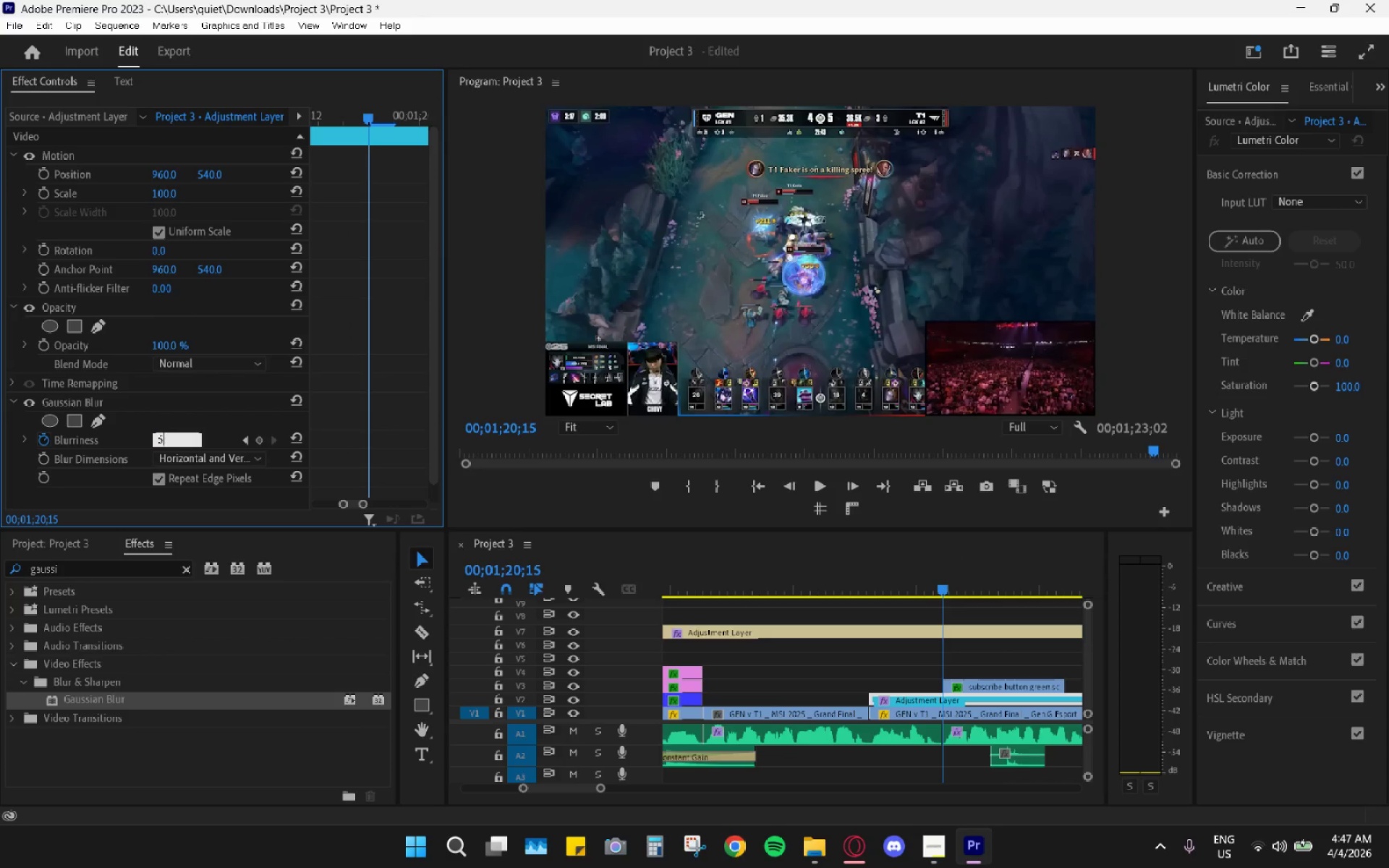 
key(Numpad0)
 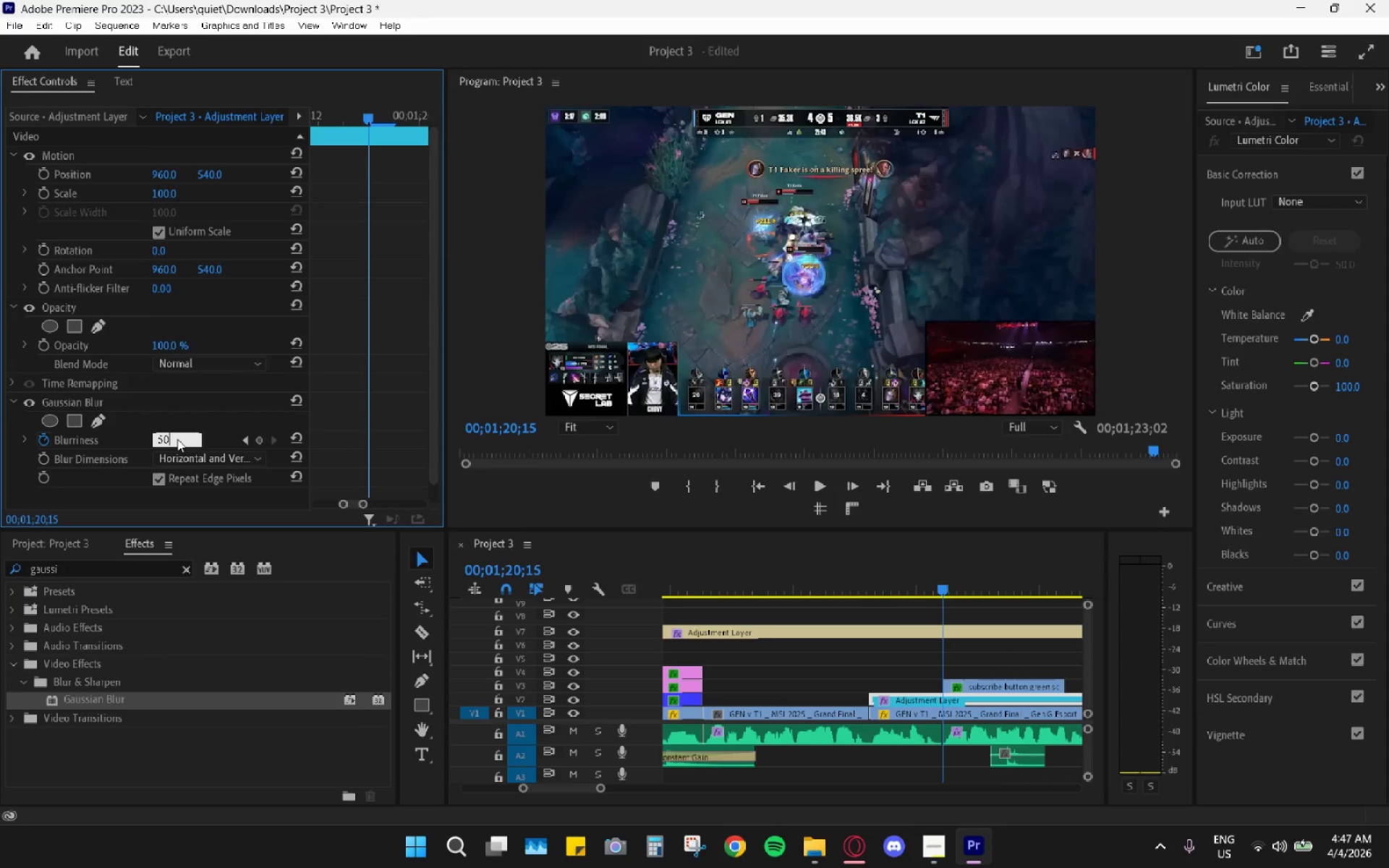 
key(Enter)
 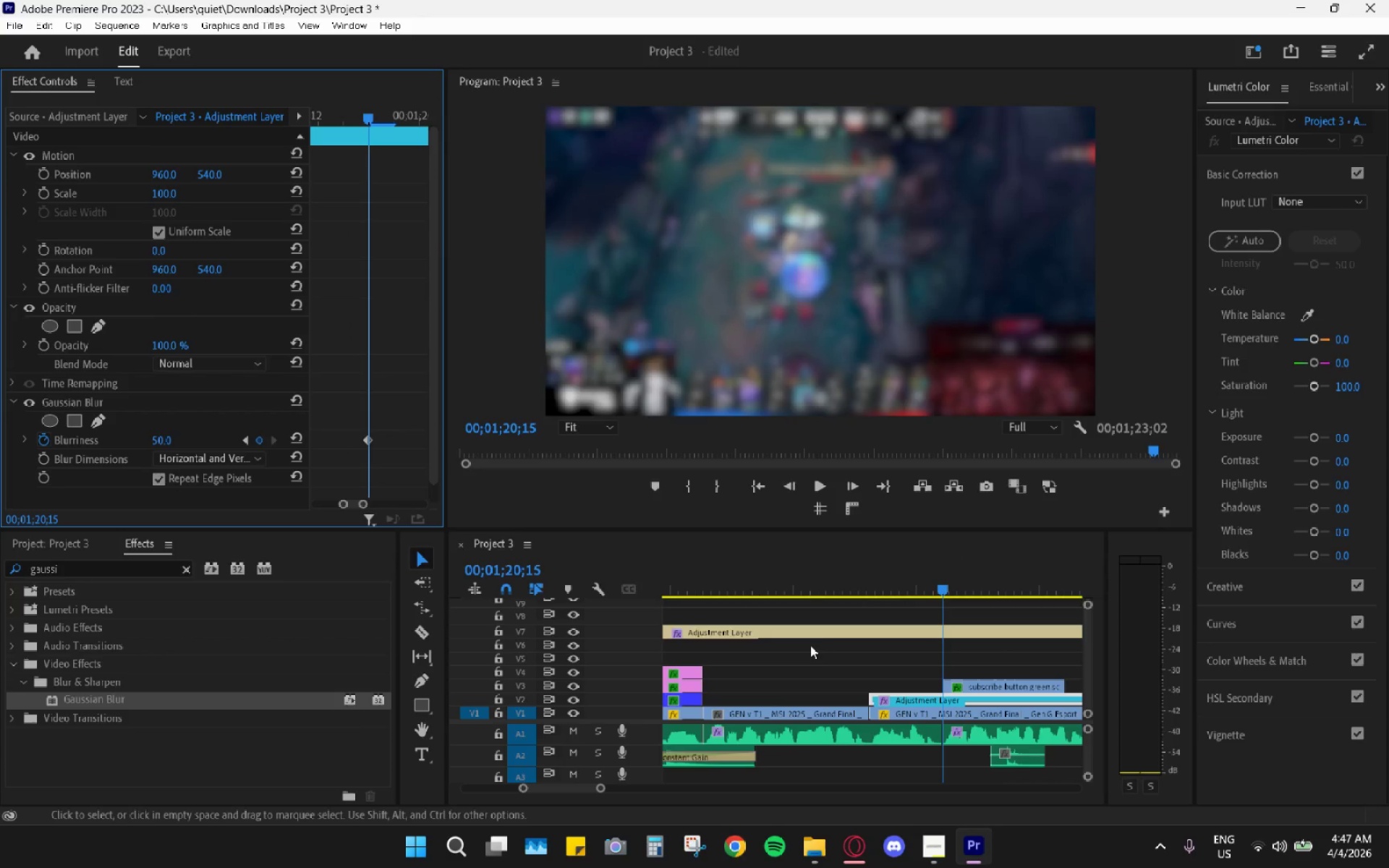 
left_click([875, 588])
 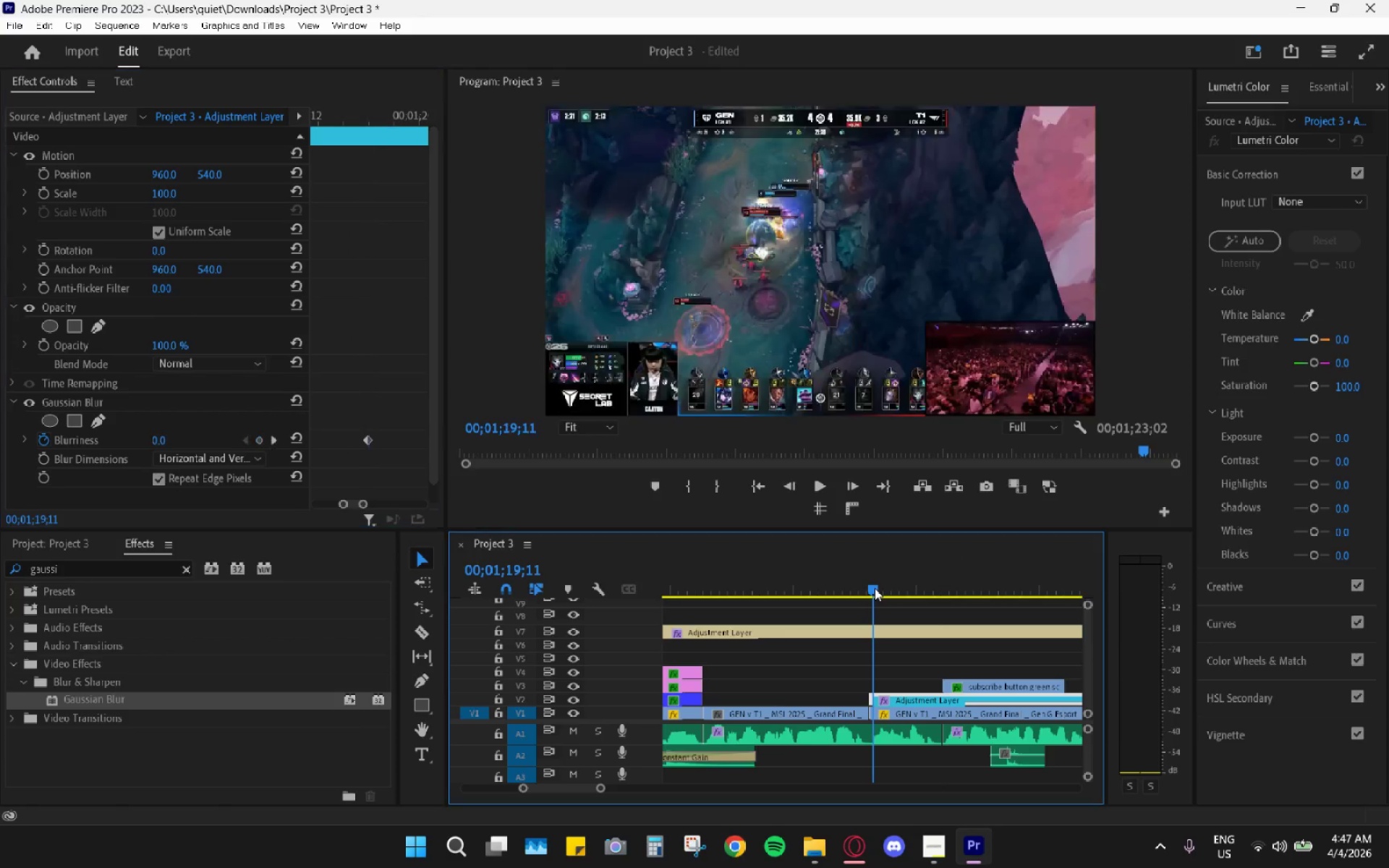 
key(Space)
 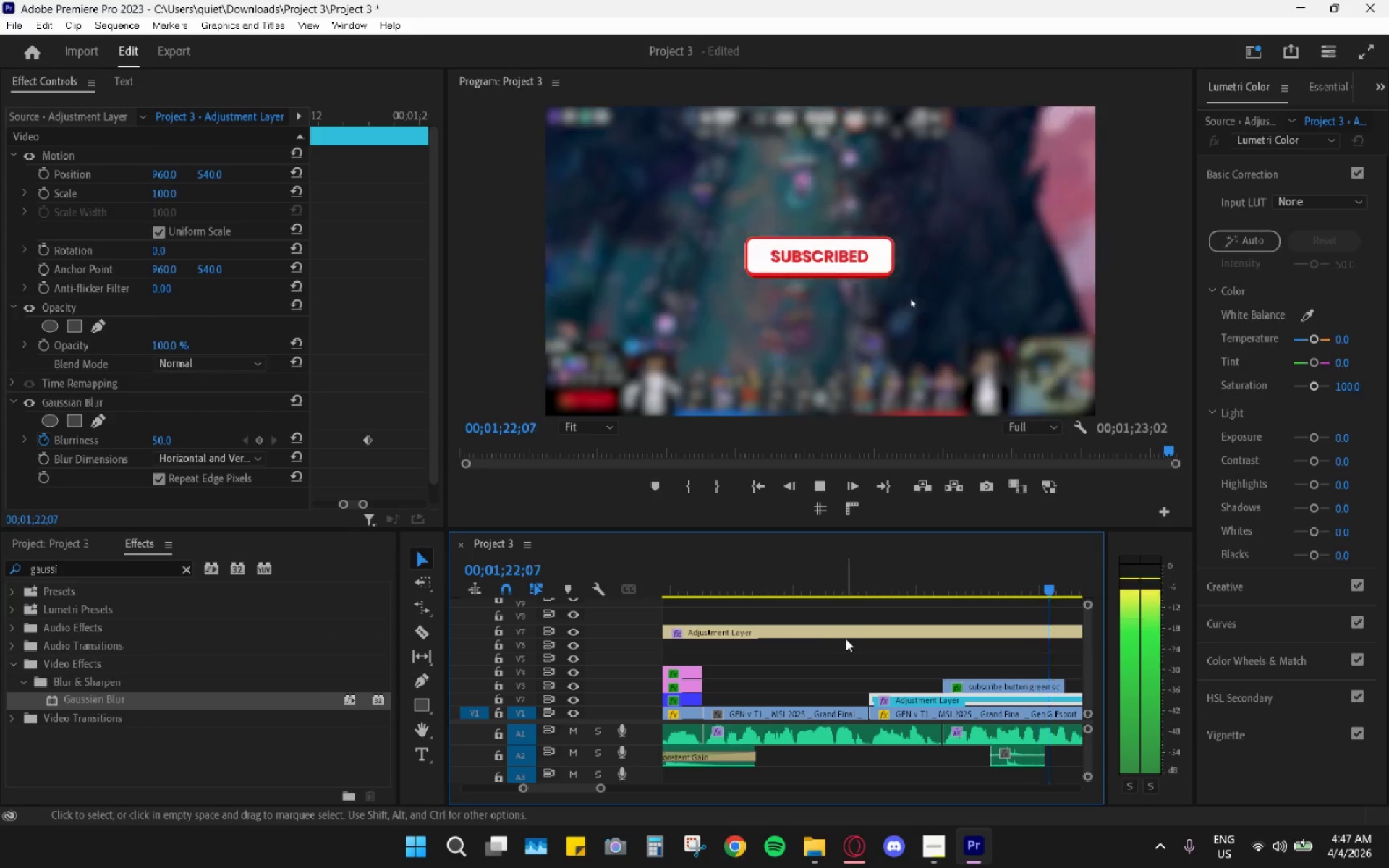 
key(Space)
 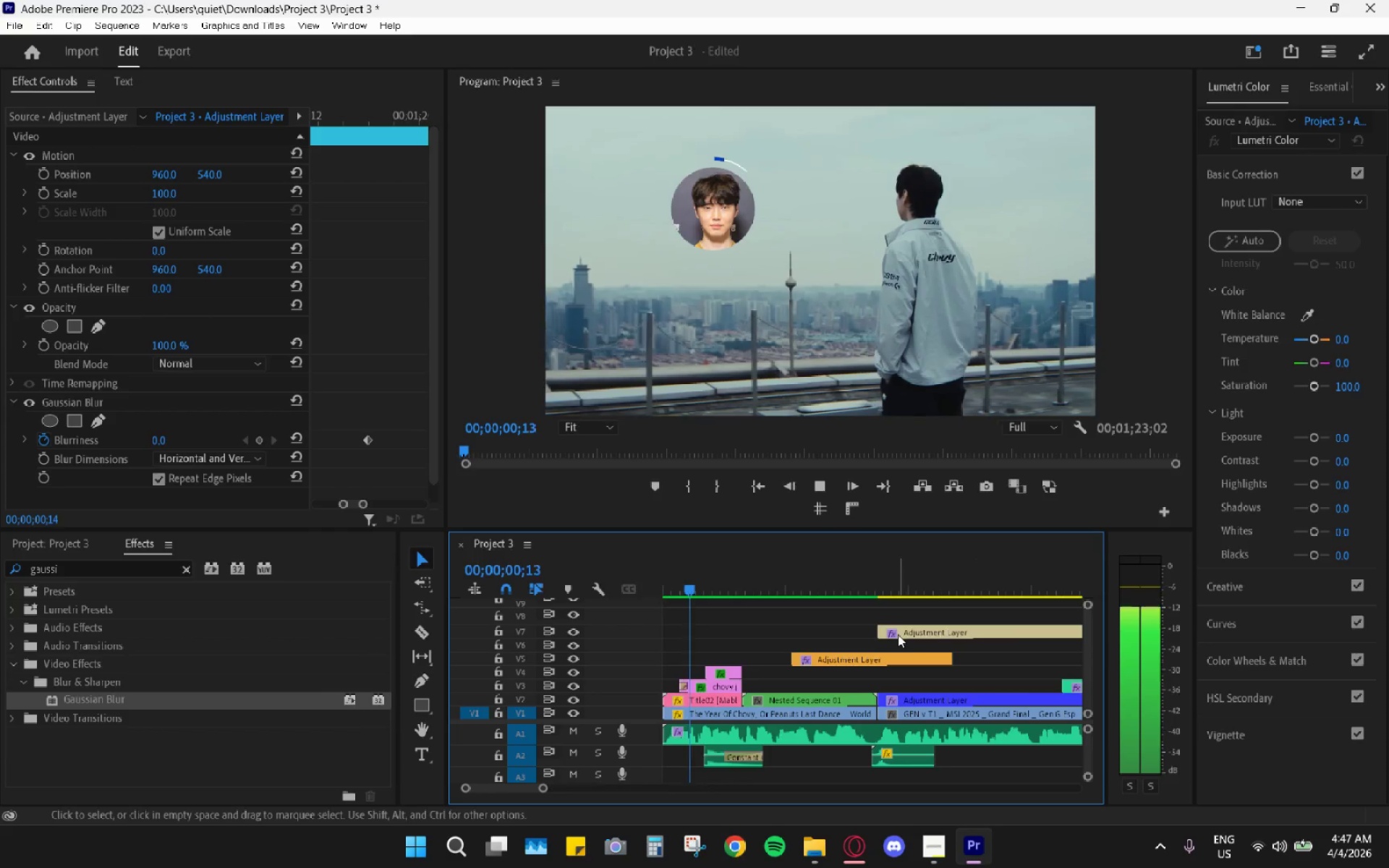 
key(Space)
 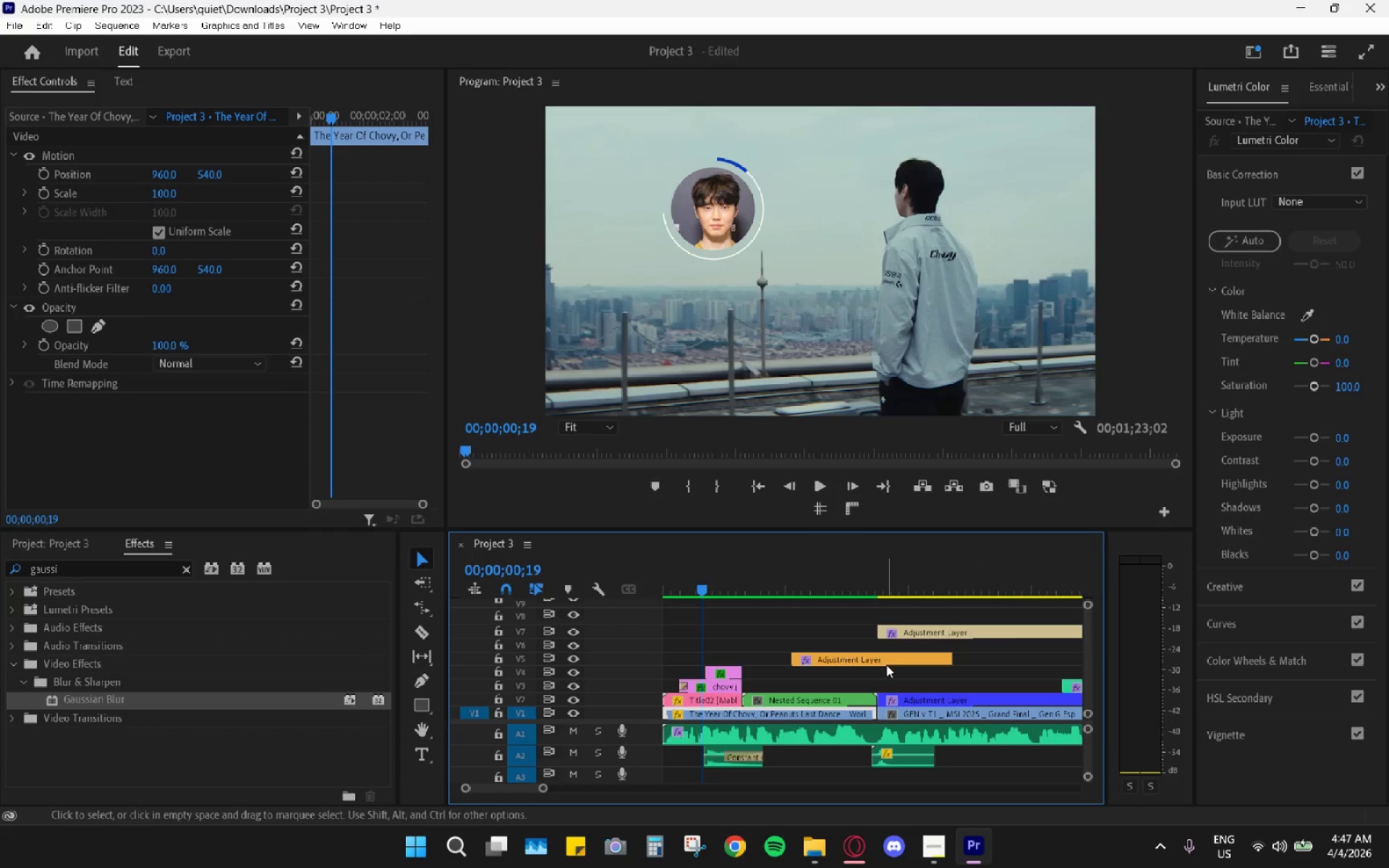 
hold_key(key=AltLeft, duration=1.26)
scroll: coordinate [891, 682], scroll_direction: down, amount: 28.0
 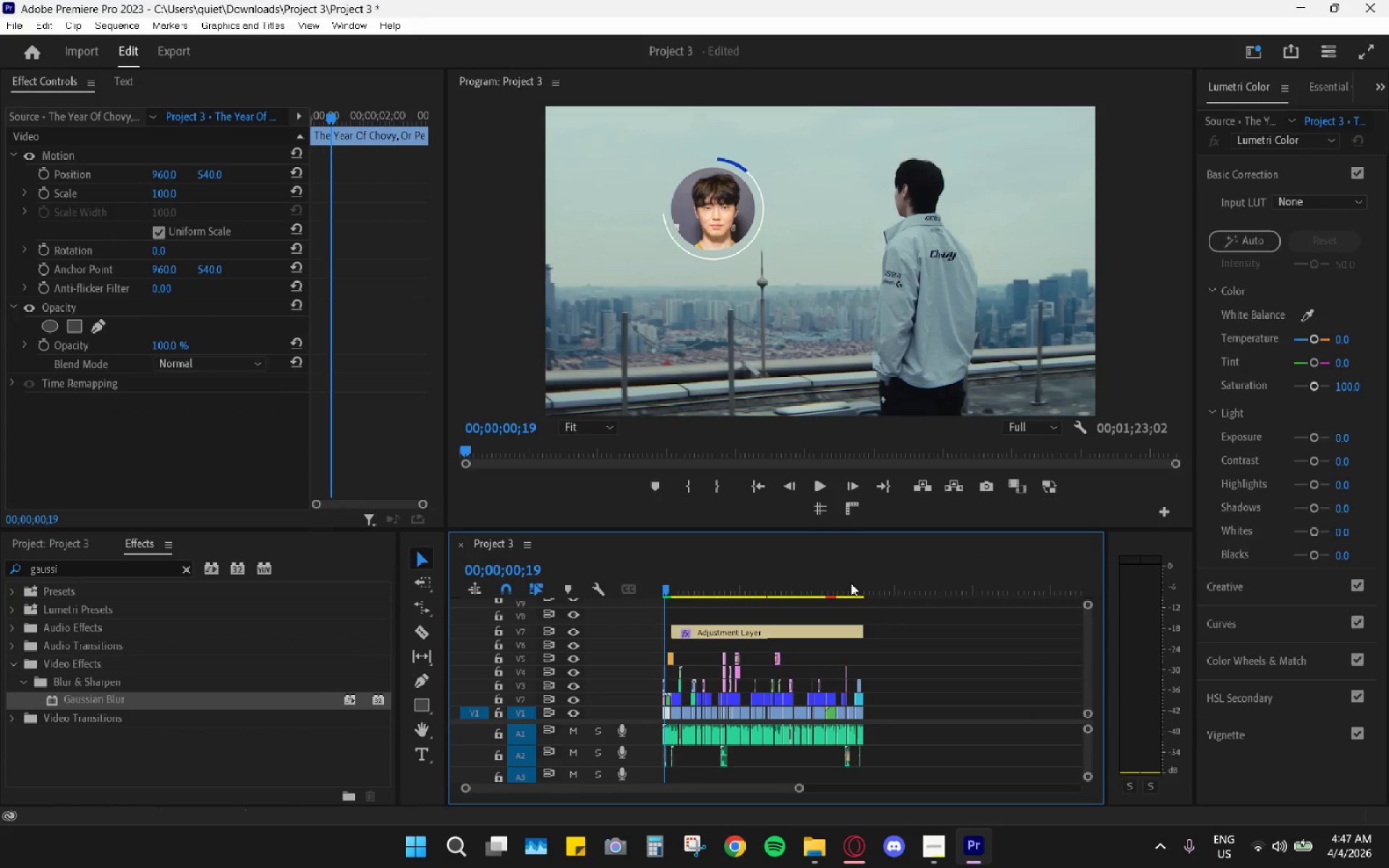 
left_click_drag(start_coordinate=[848, 582], to_coordinate=[862, 587])
 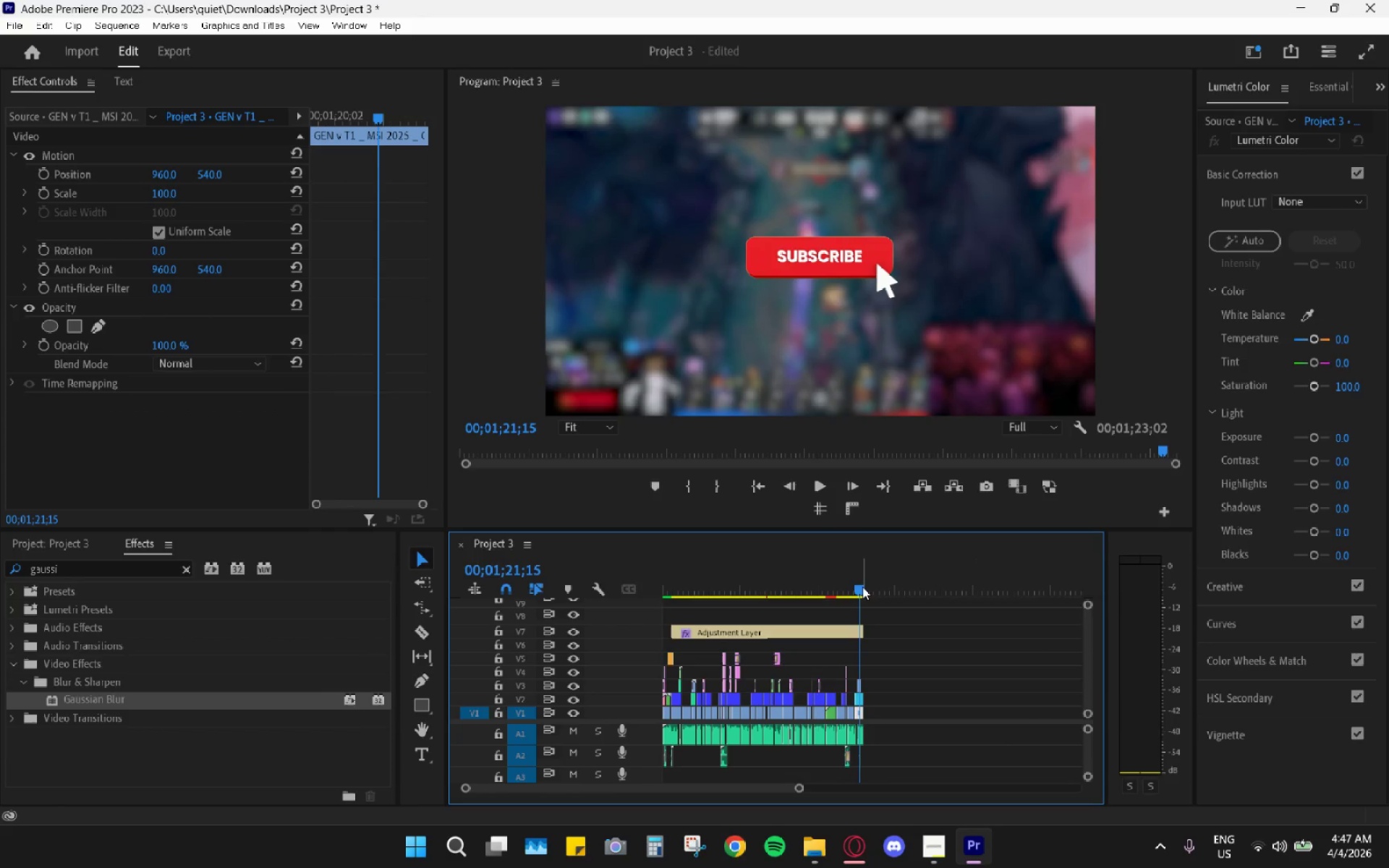 
hold_key(key=AltLeft, duration=1.08)
hold_key(key=AltLeft, duration=1.23)
scroll: coordinate [881, 650], scroll_direction: up, amount: 27.0
 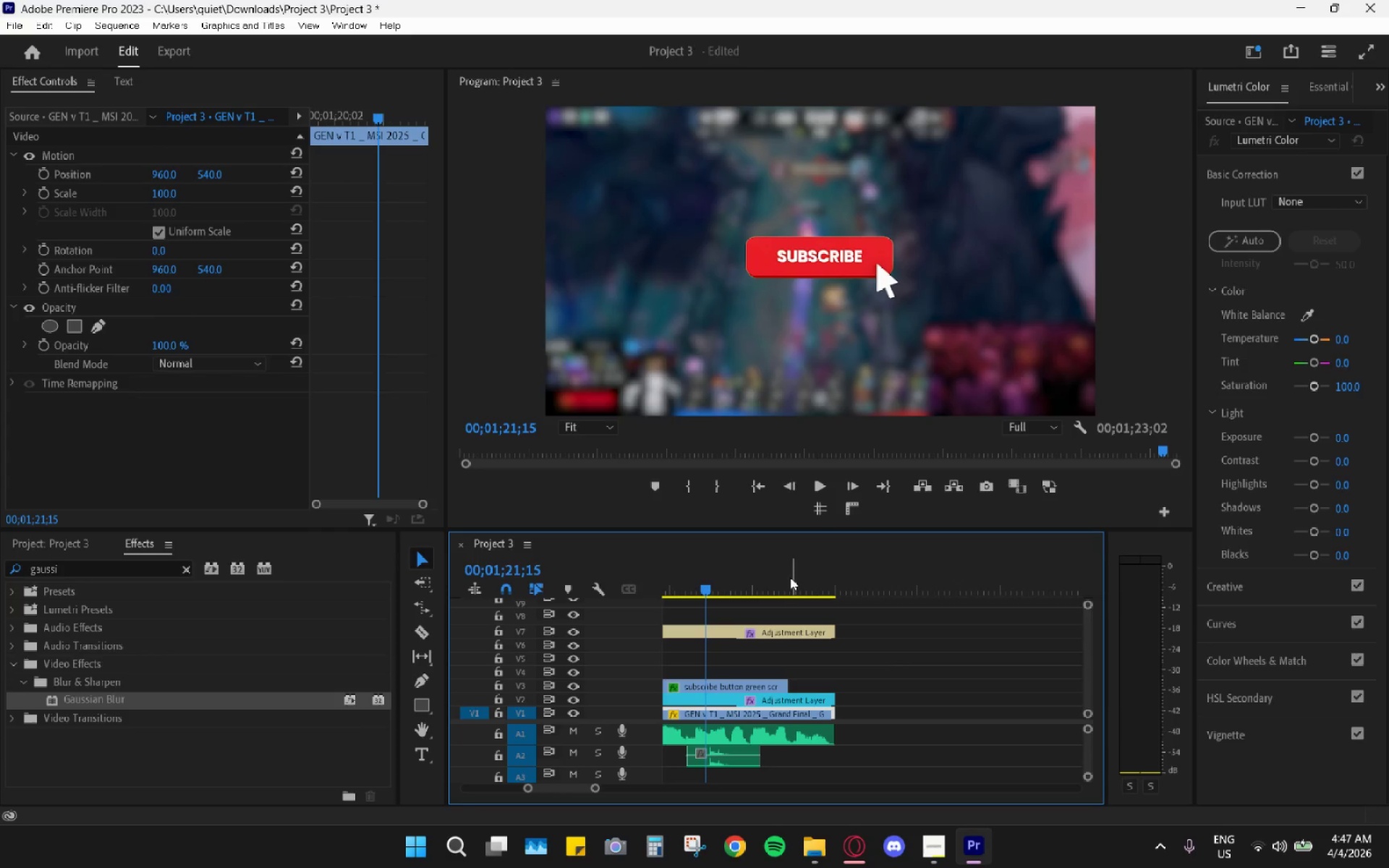 
left_click_drag(start_coordinate=[739, 576], to_coordinate=[792, 591])
 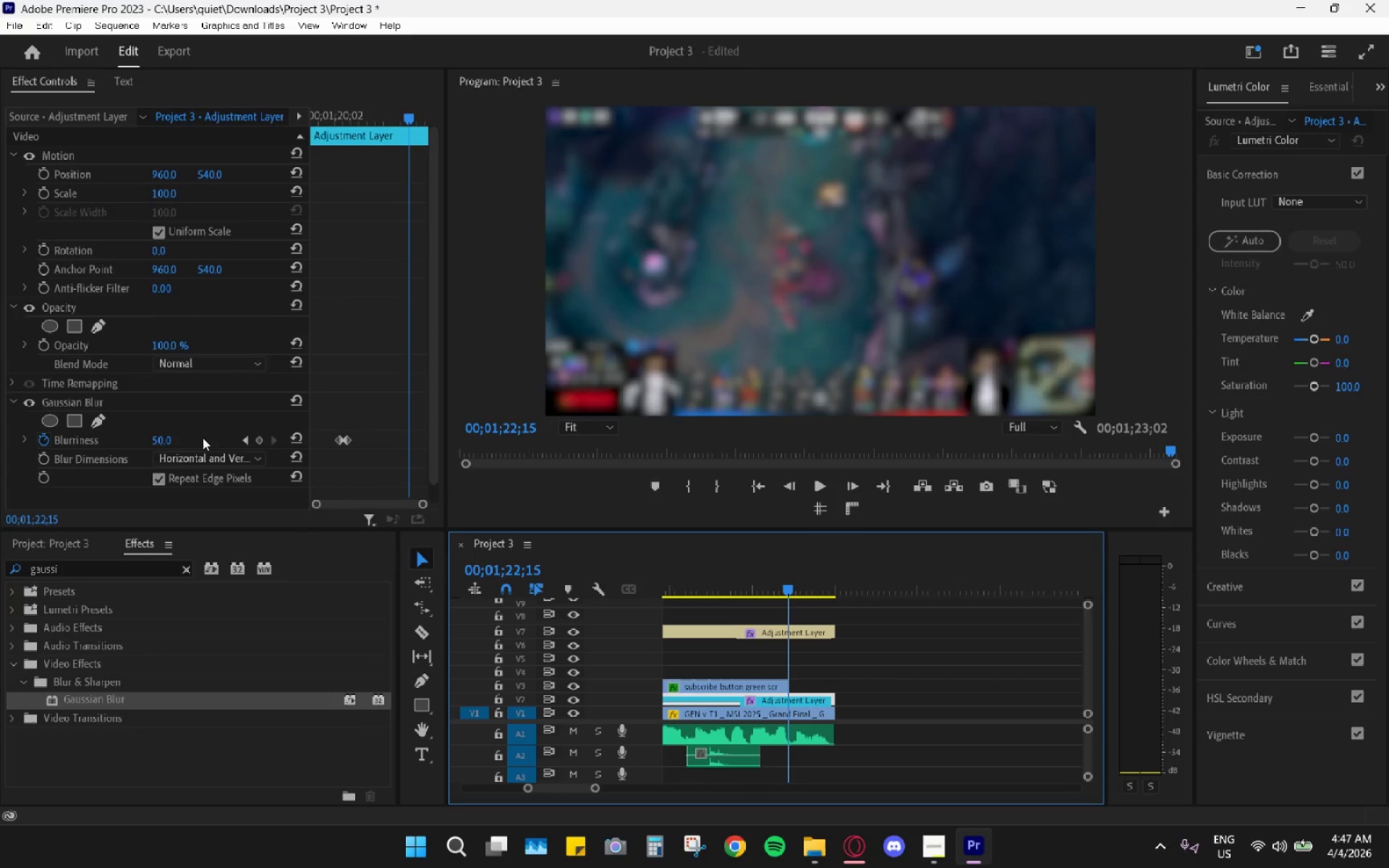 
left_click([258, 441])
 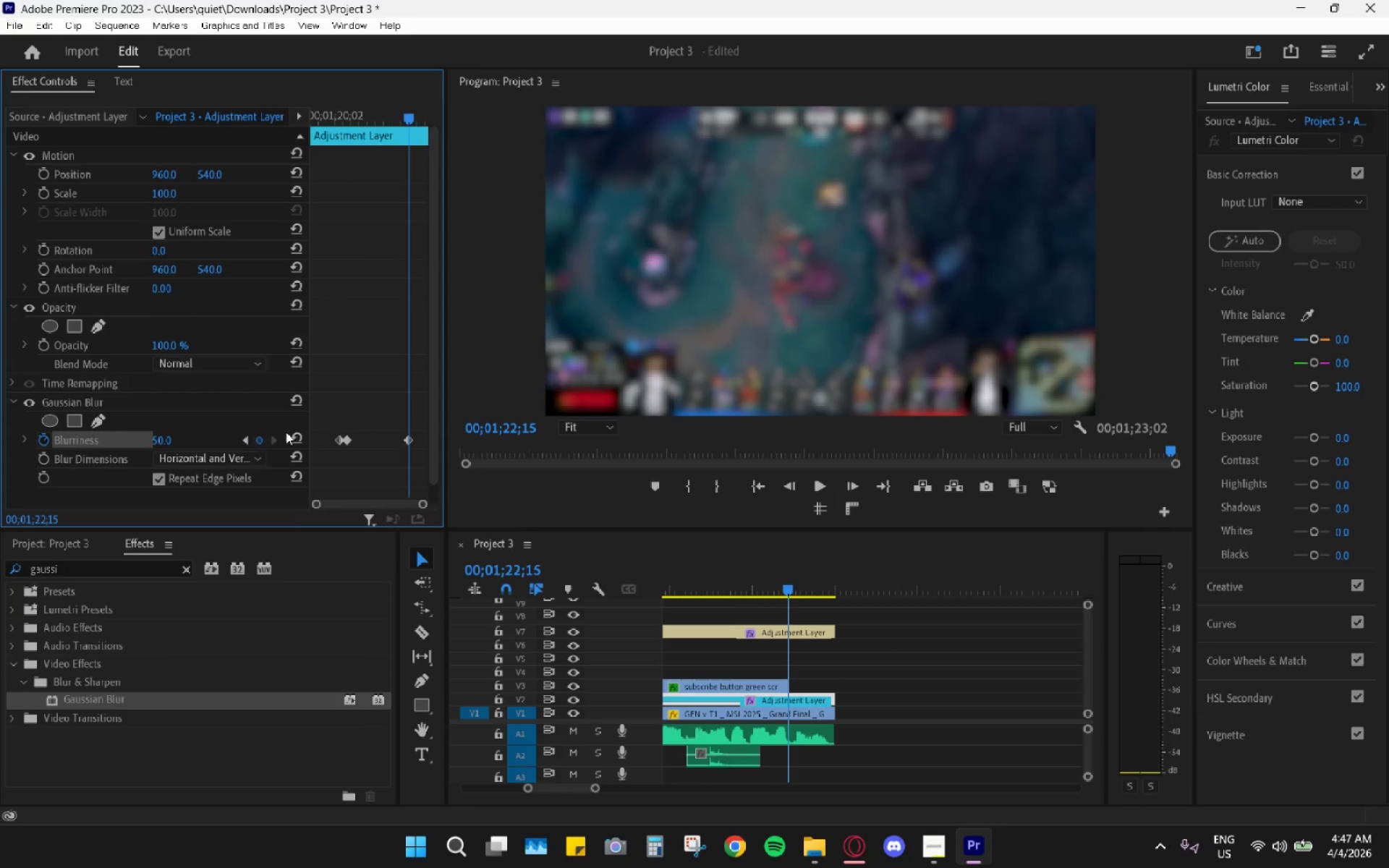 
scroll: coordinate [436, 407], scroll_direction: up, amount: 1.0
 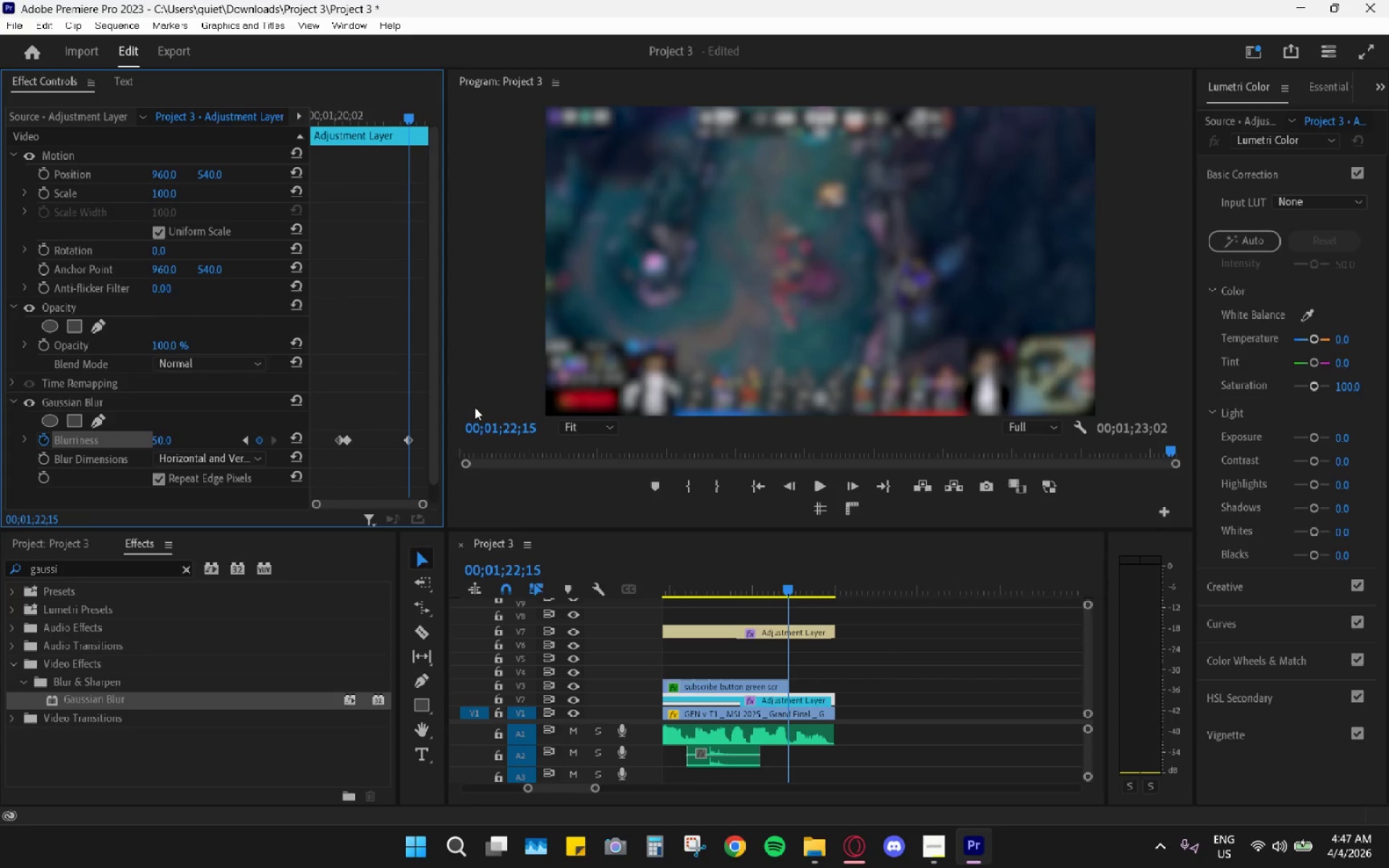 
key(ArrowRight)
 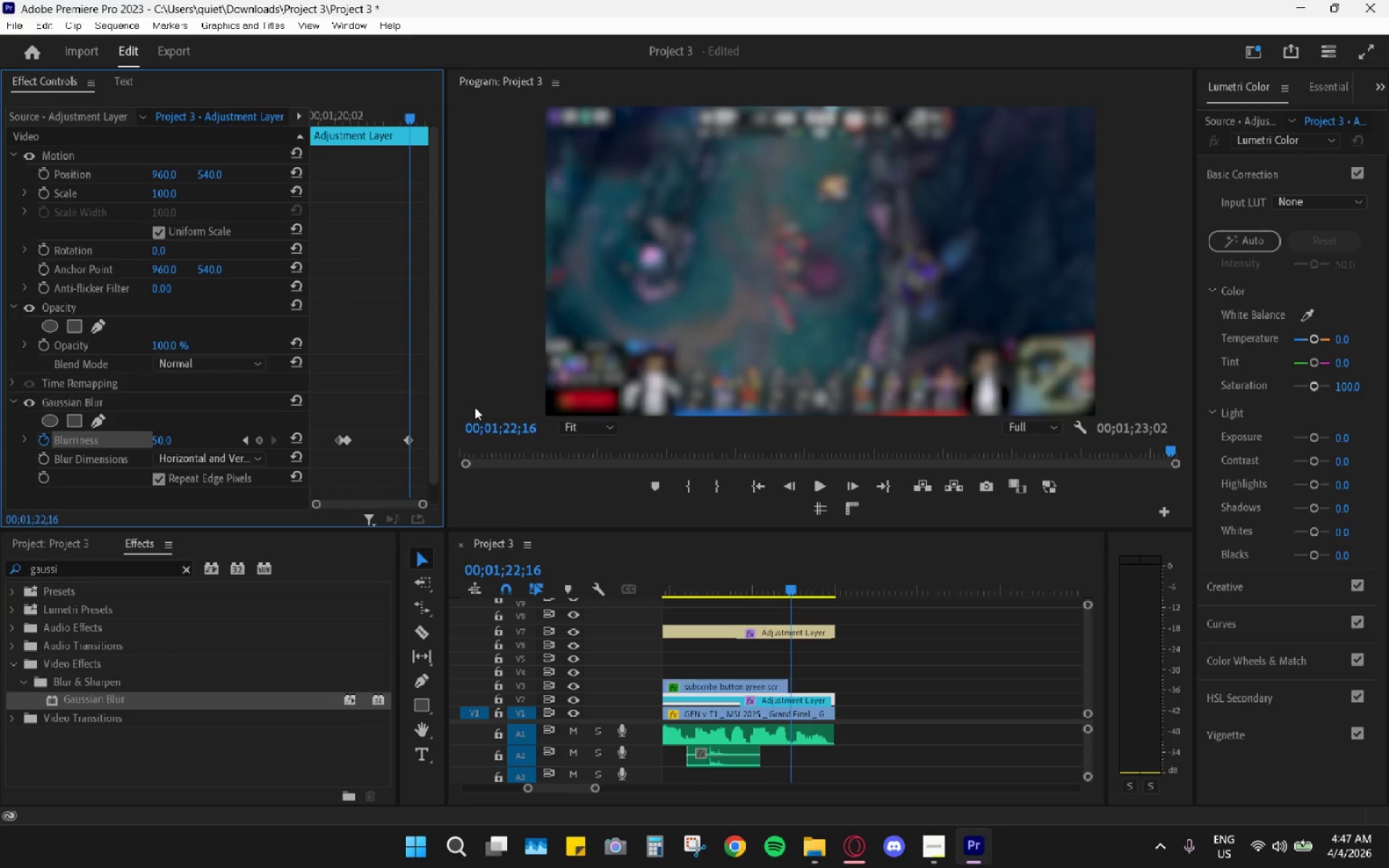 
key(ArrowRight)
 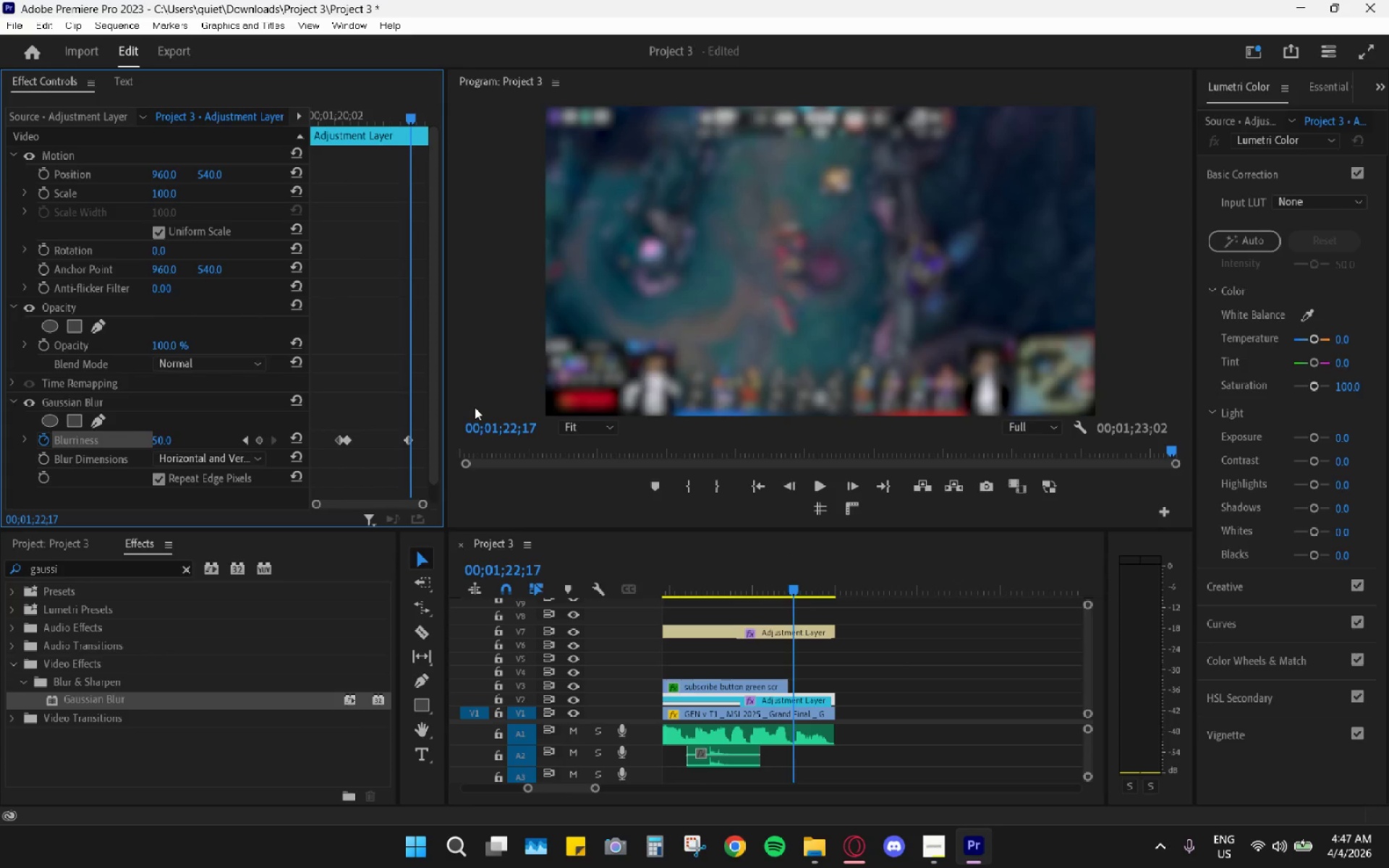 
key(ArrowRight)
 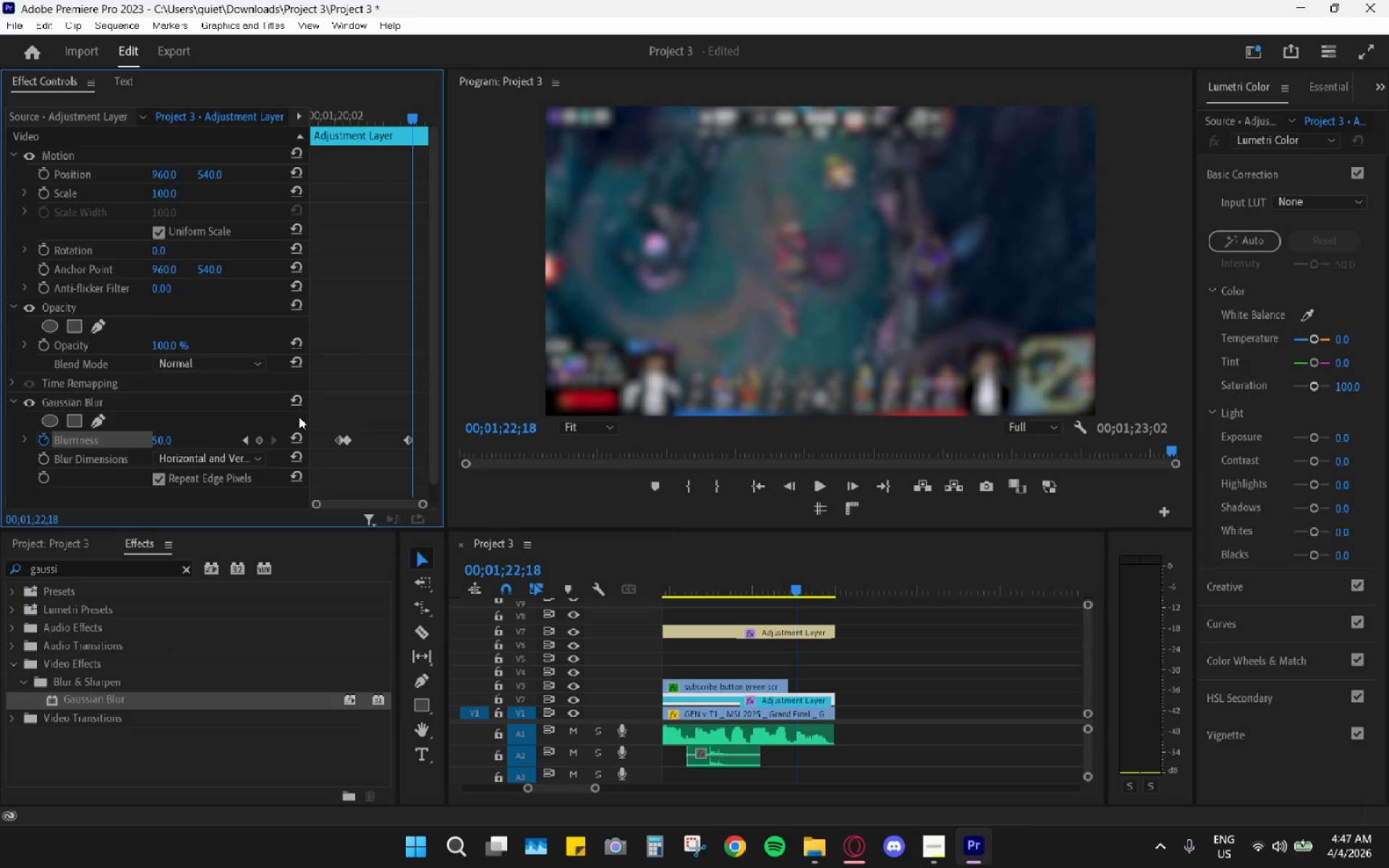 
left_click([164, 442])
 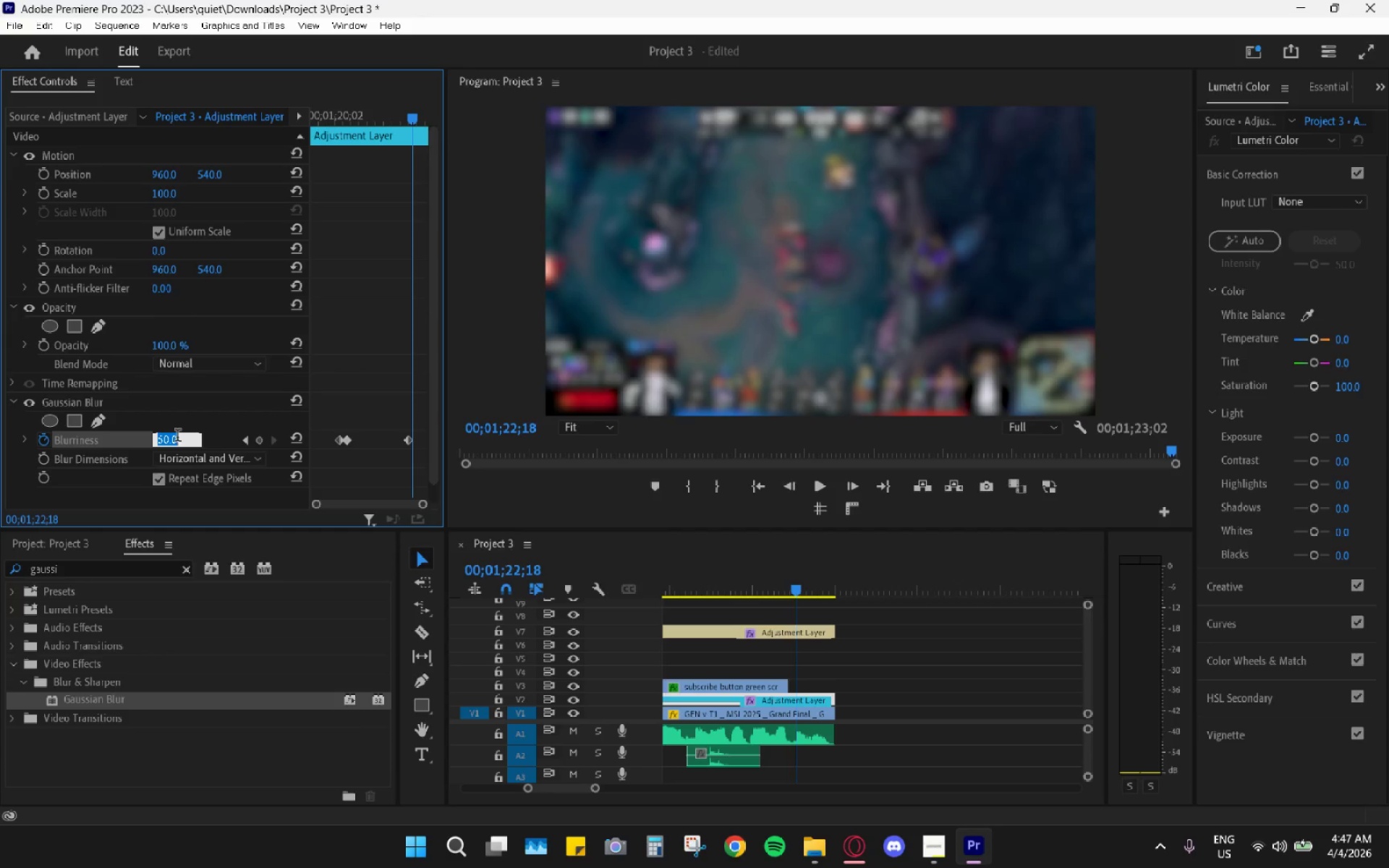 
key(Numpad0)
 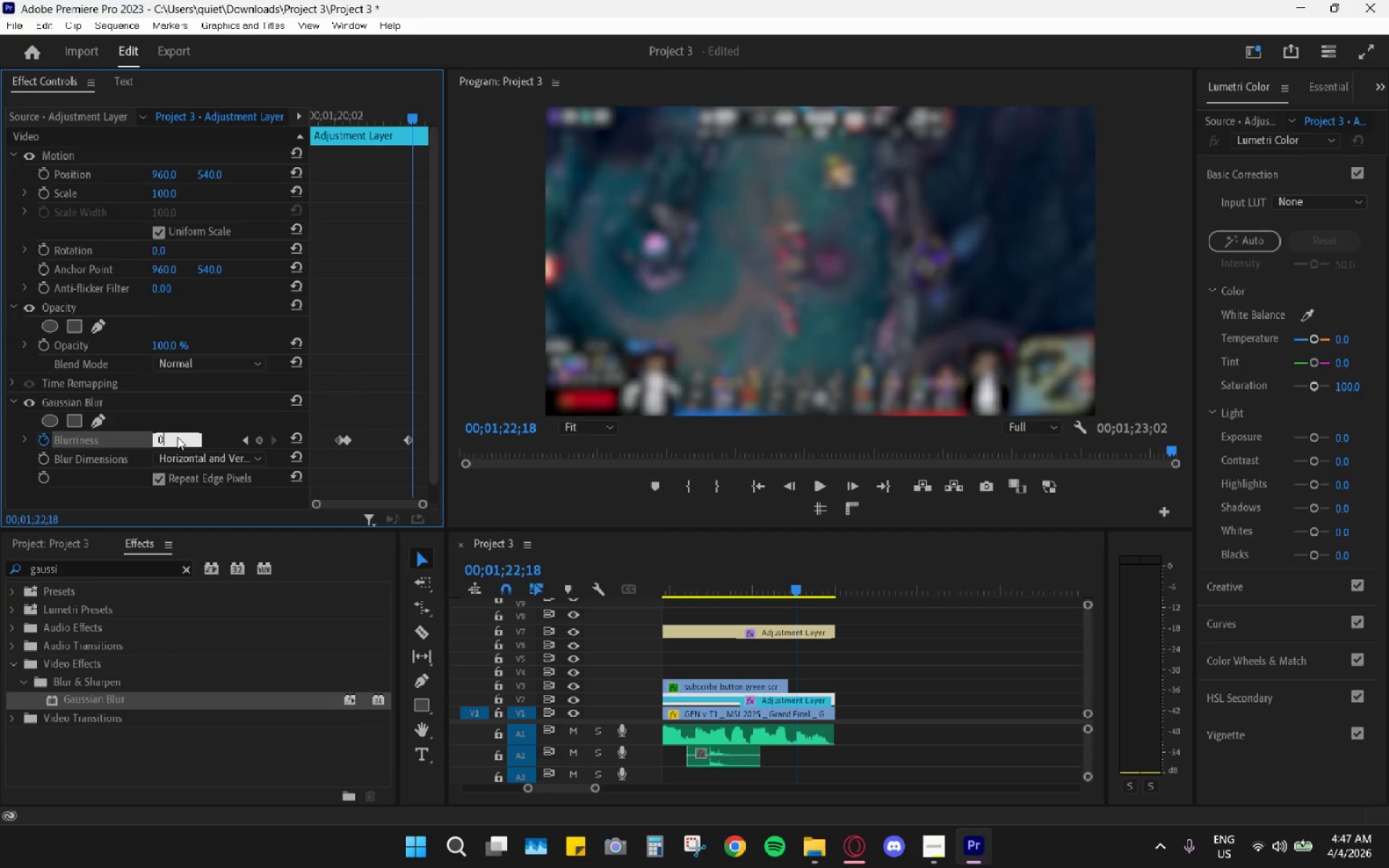 
key(Enter)
 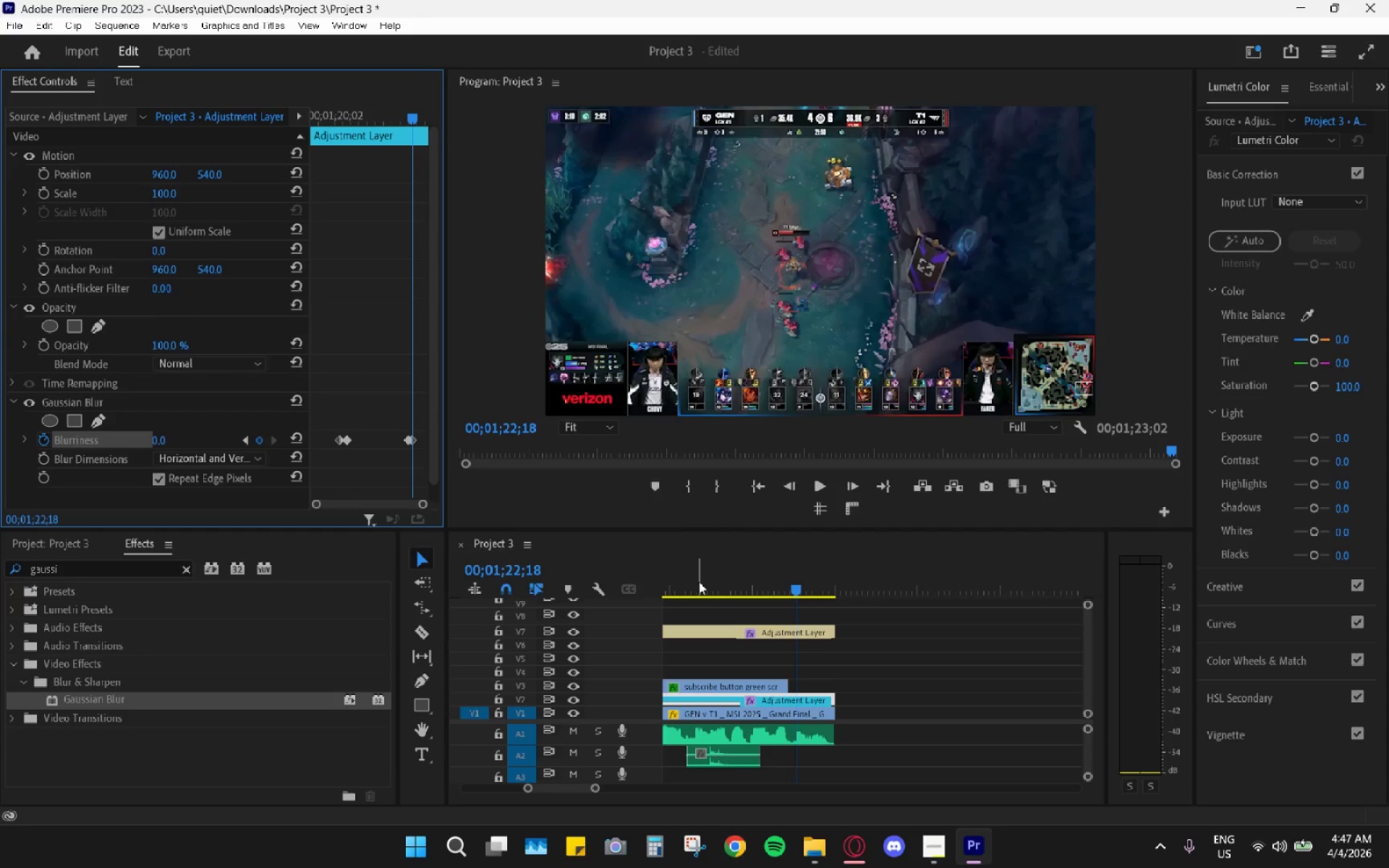 
key(Space)
 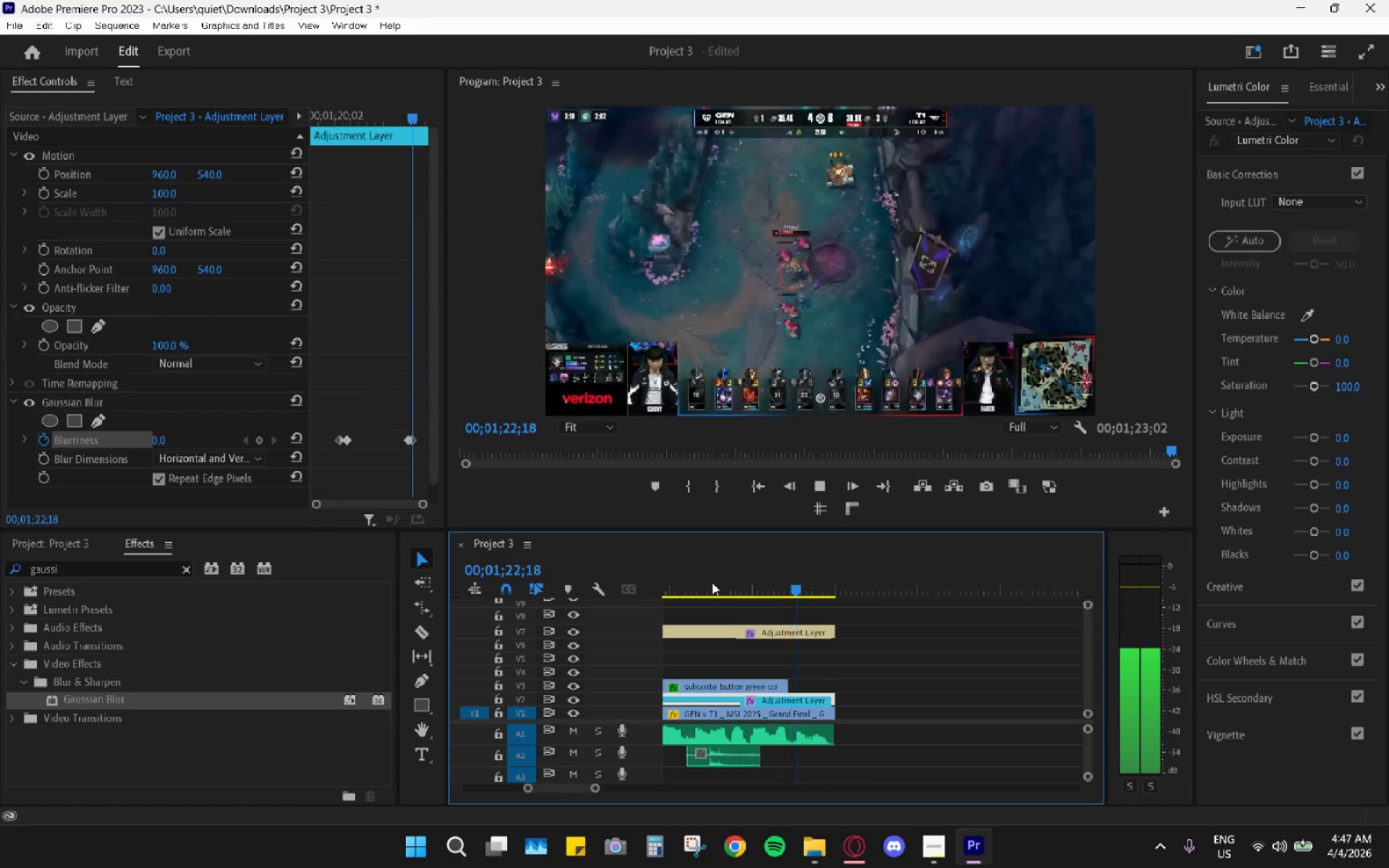 
key(Space)
 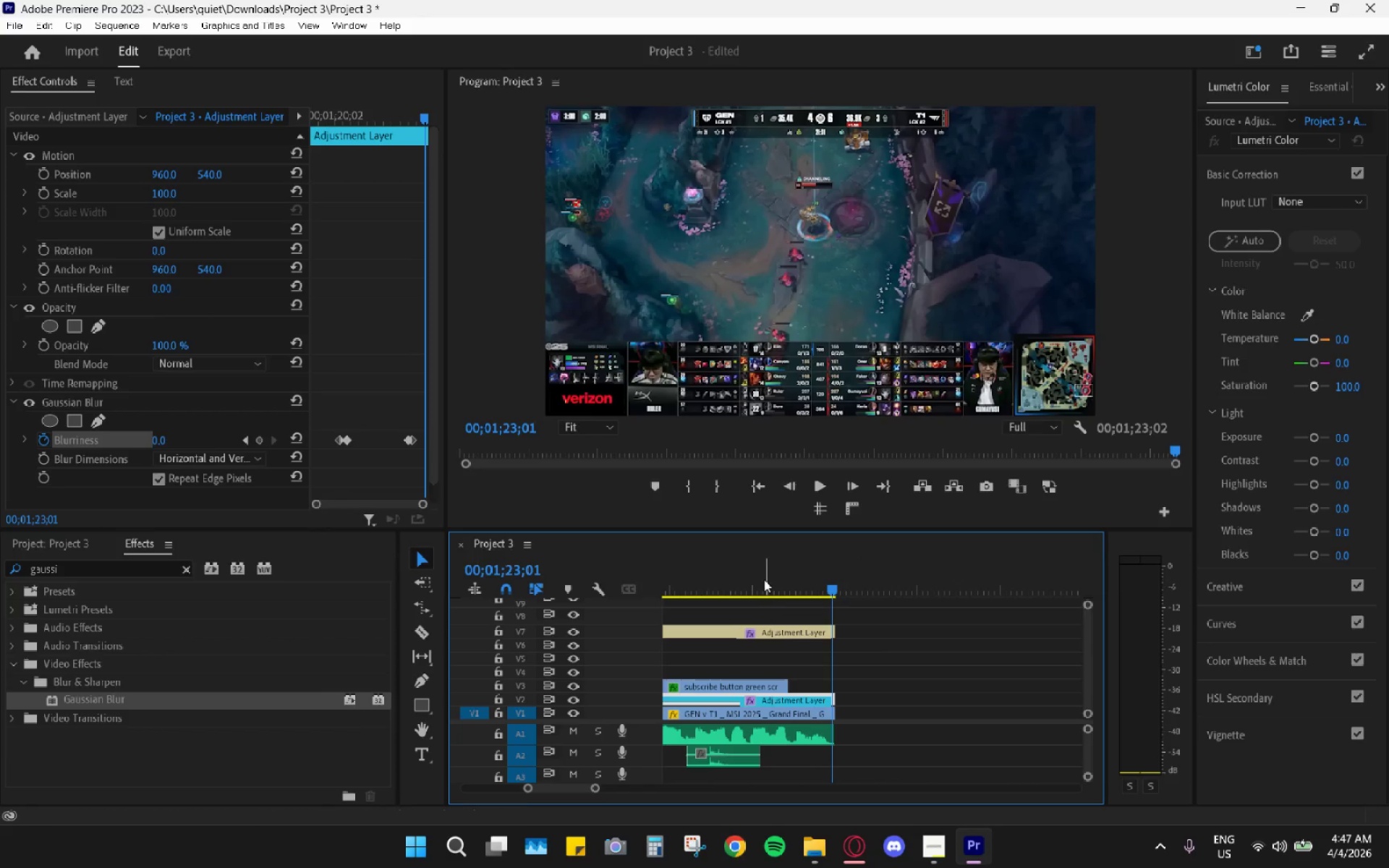 
left_click_drag(start_coordinate=[770, 576], to_coordinate=[790, 586])
 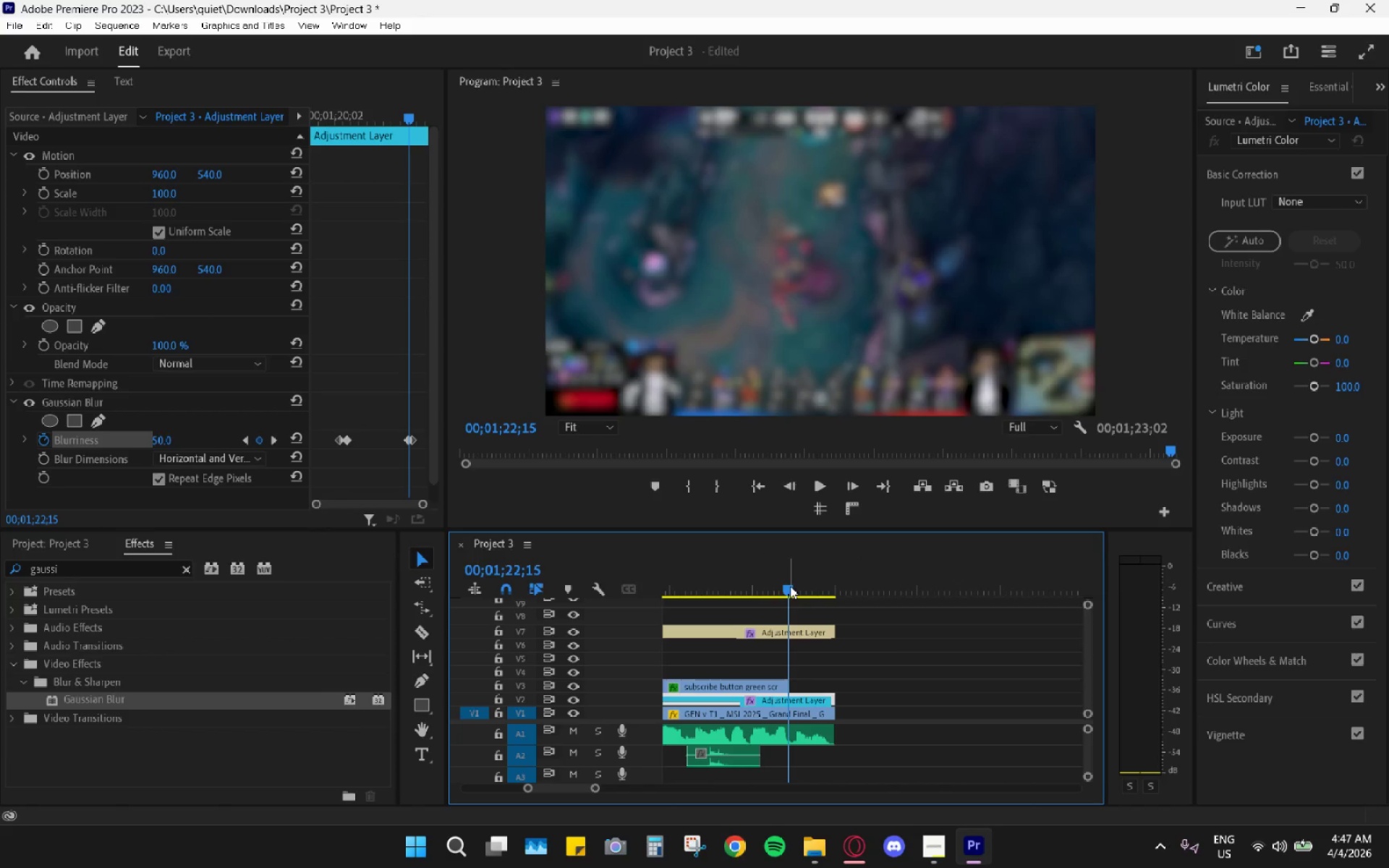 
key(ArrowRight)
 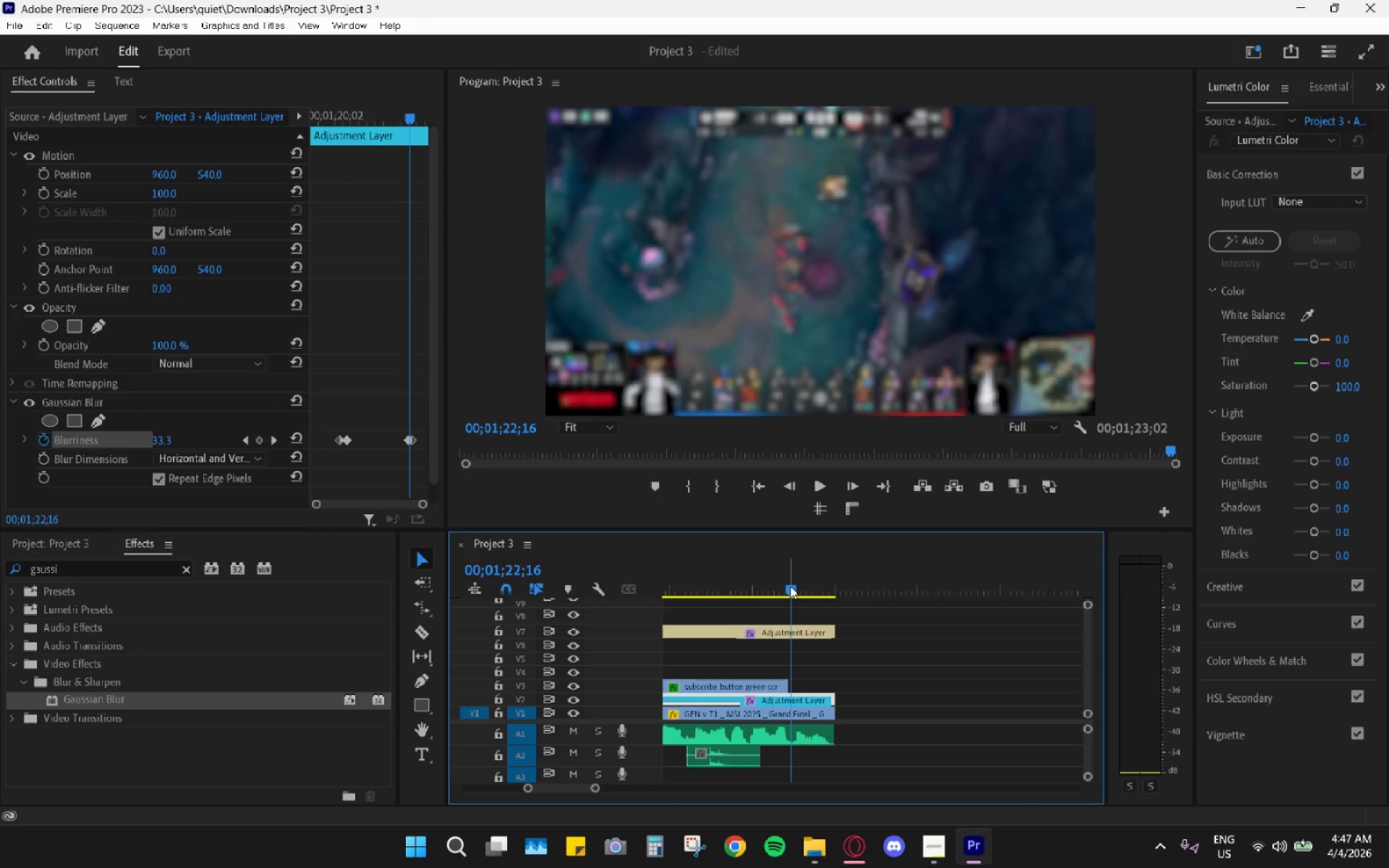 
key(ArrowRight)
 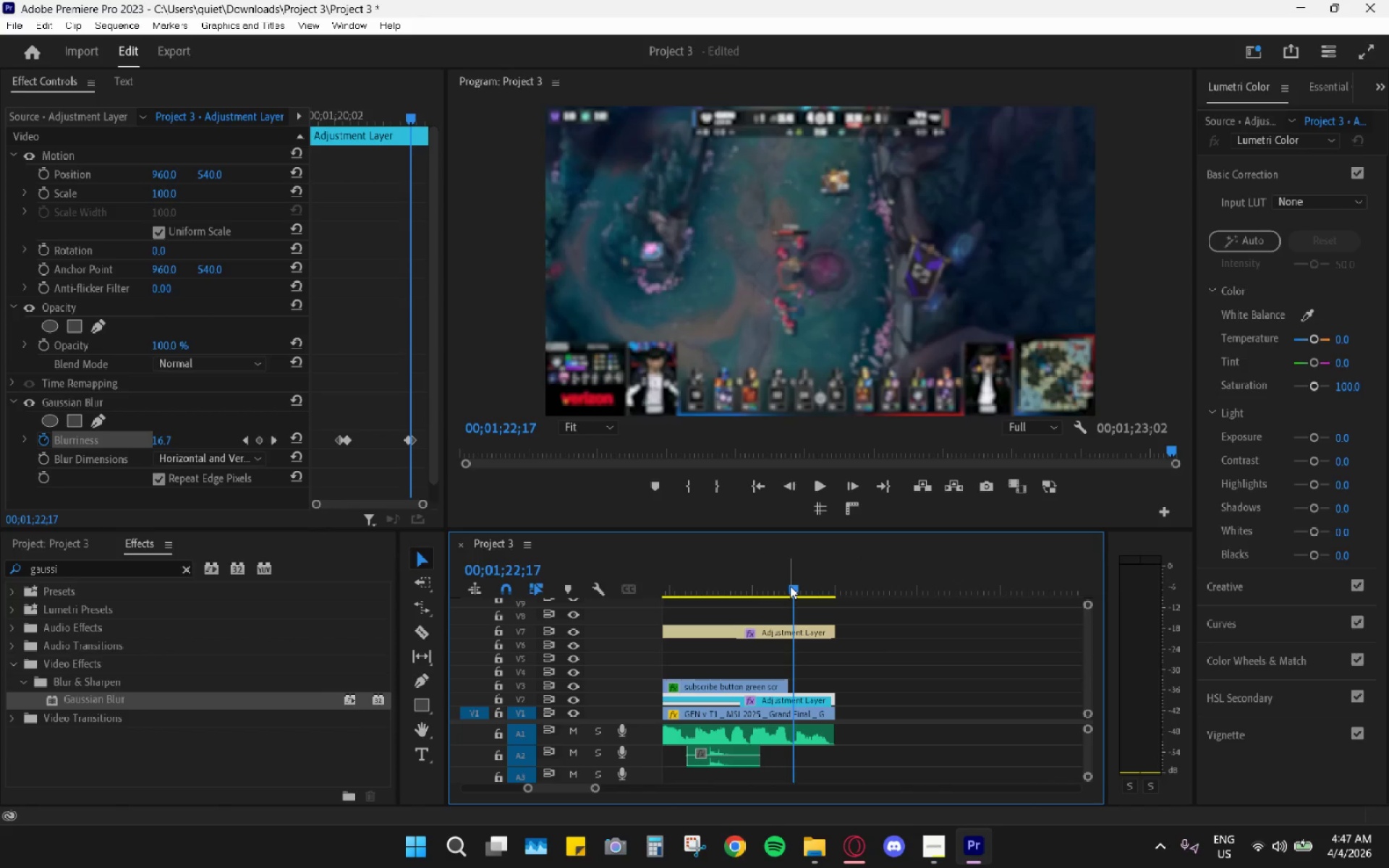 
key(ArrowRight)
 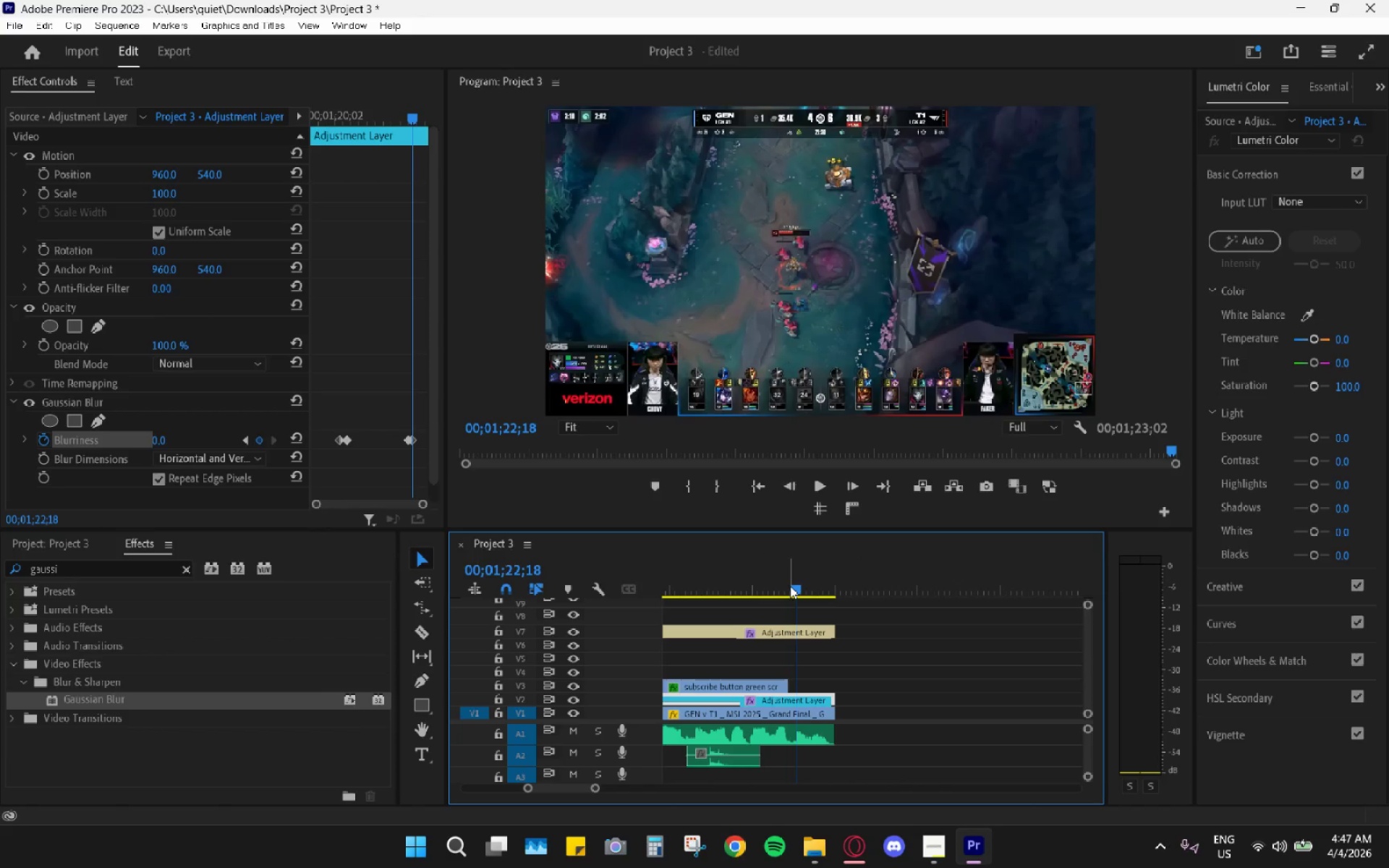 
key(ArrowRight)
 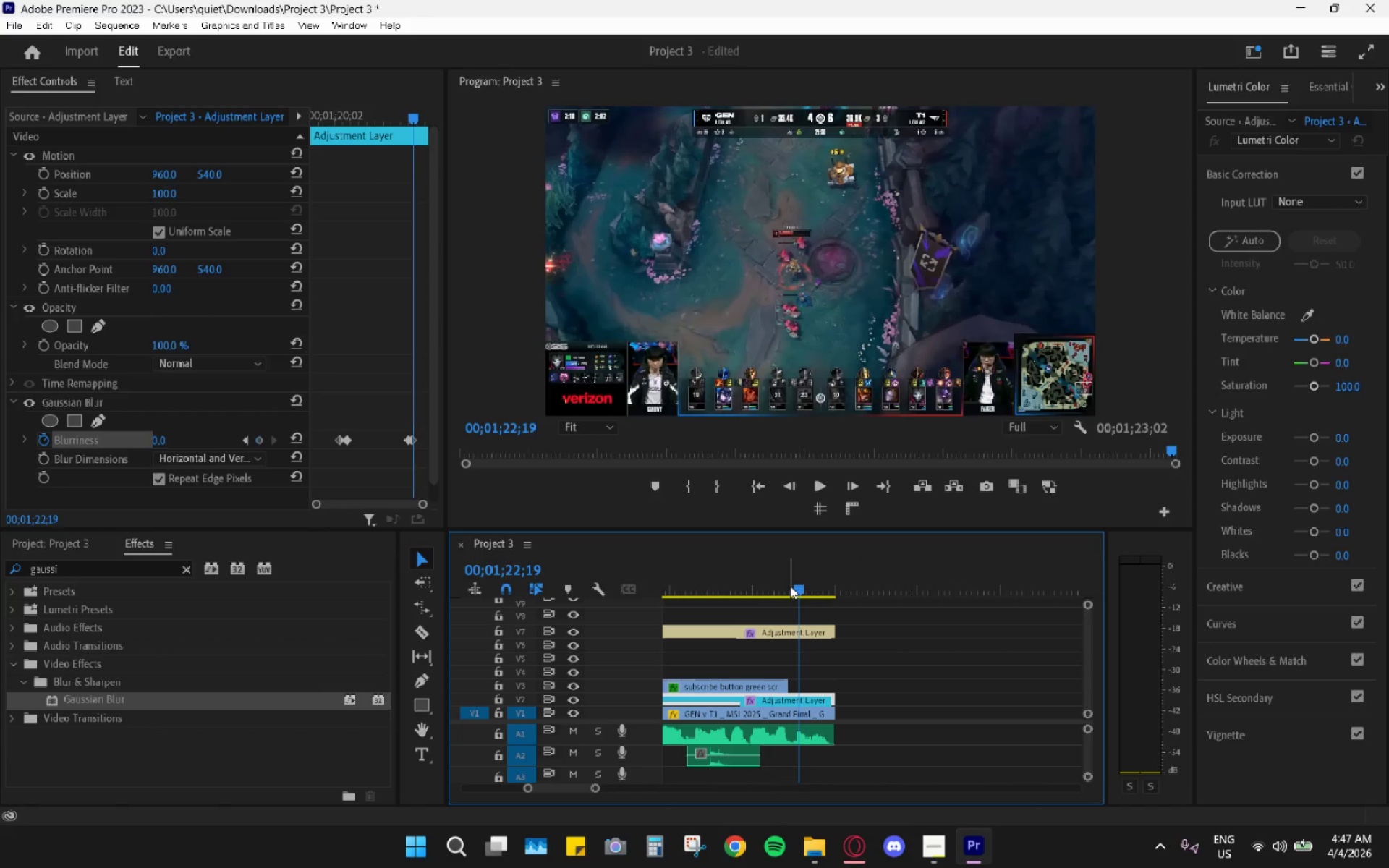 
key(ArrowRight)
 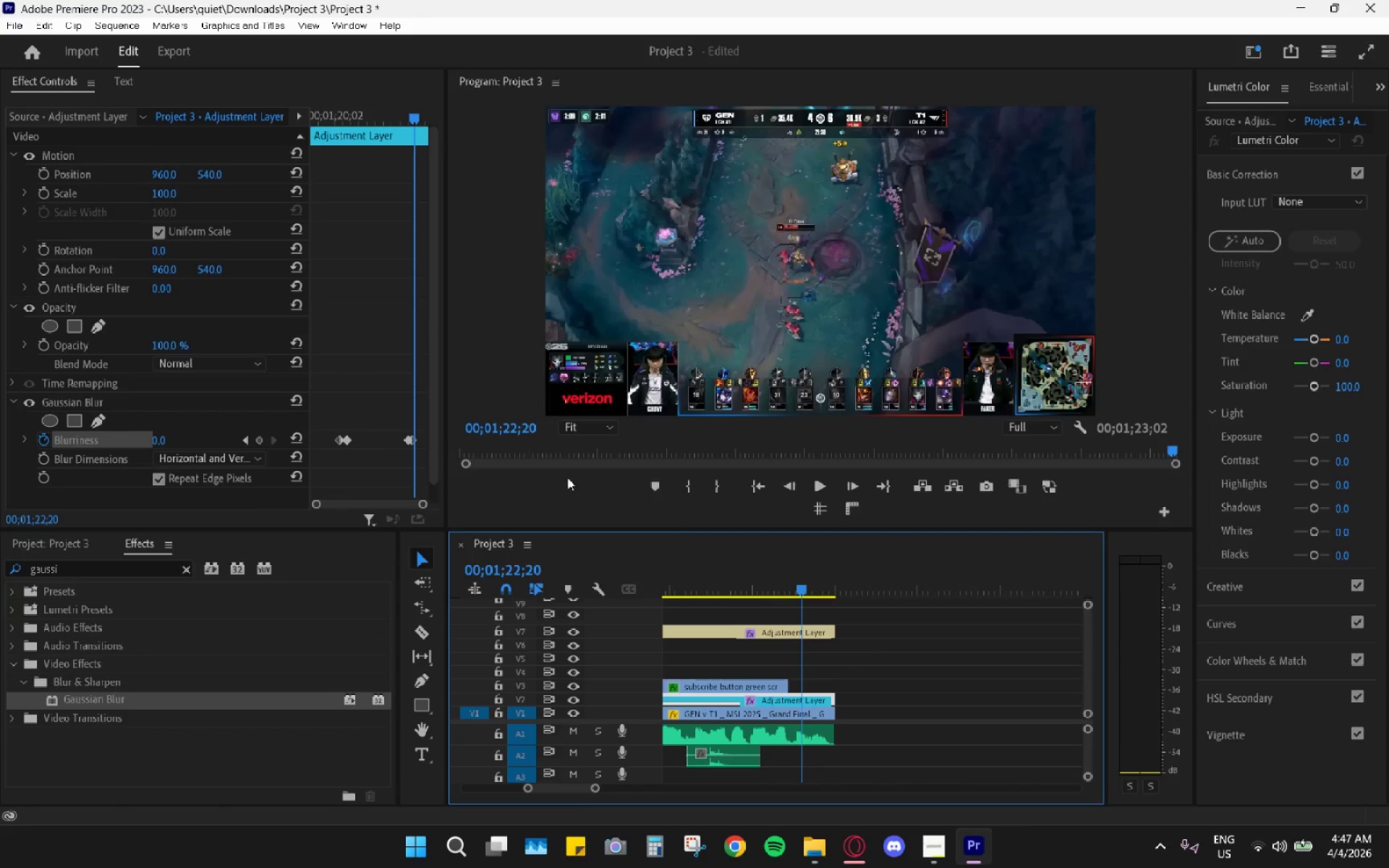 
mouse_move([417, 441])
 